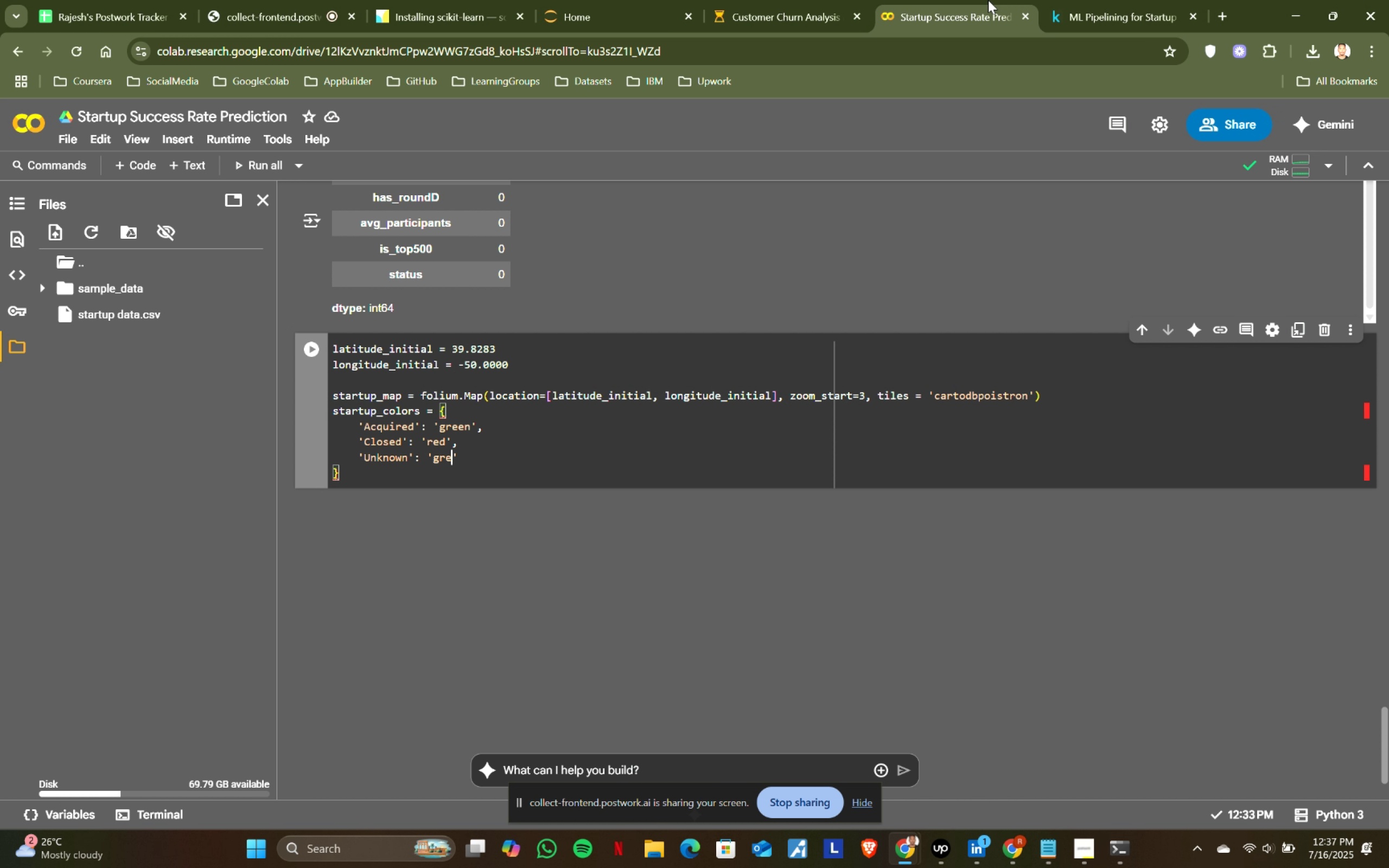 
key(ArrowRight)
 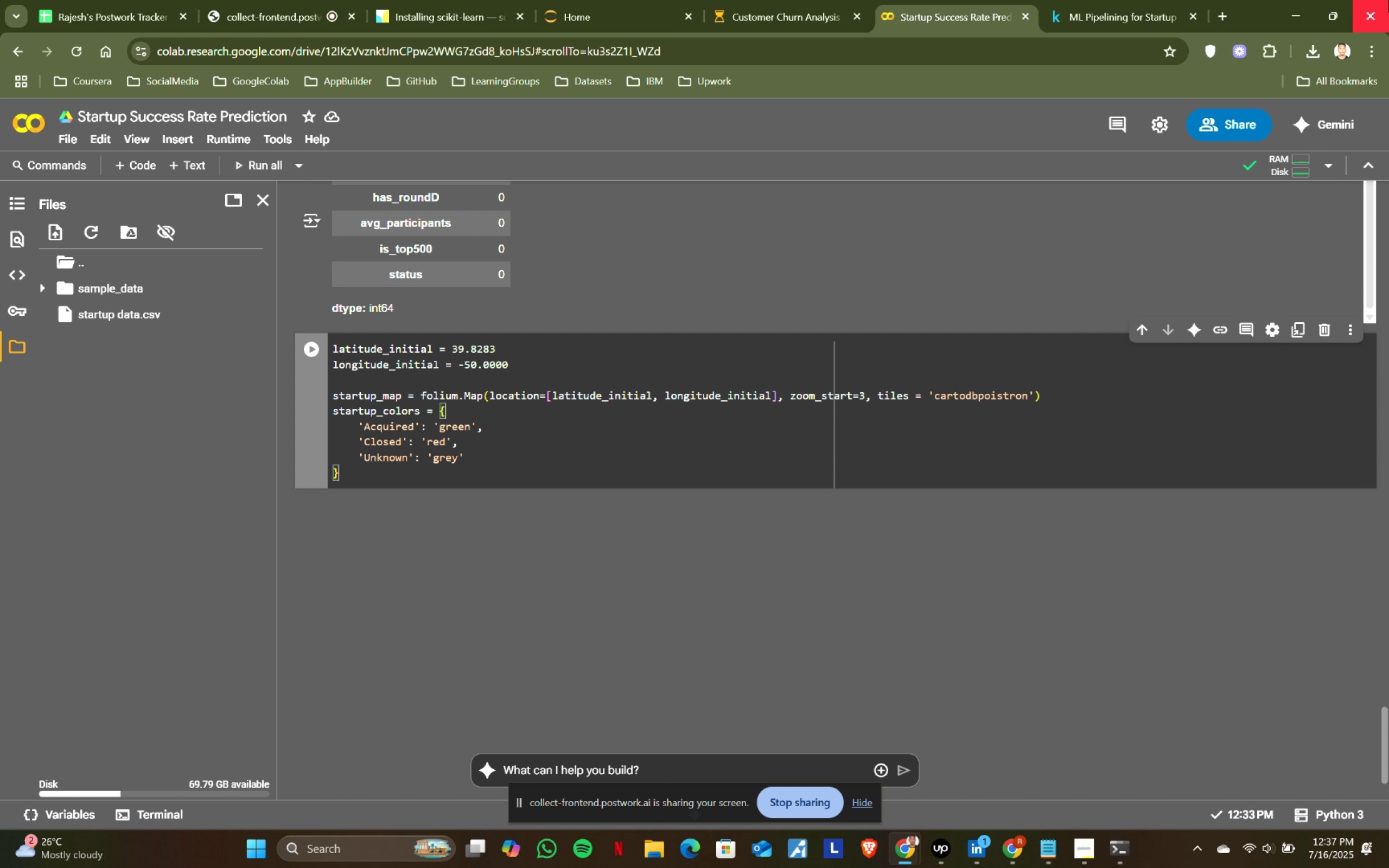 
type(: 'grey)
 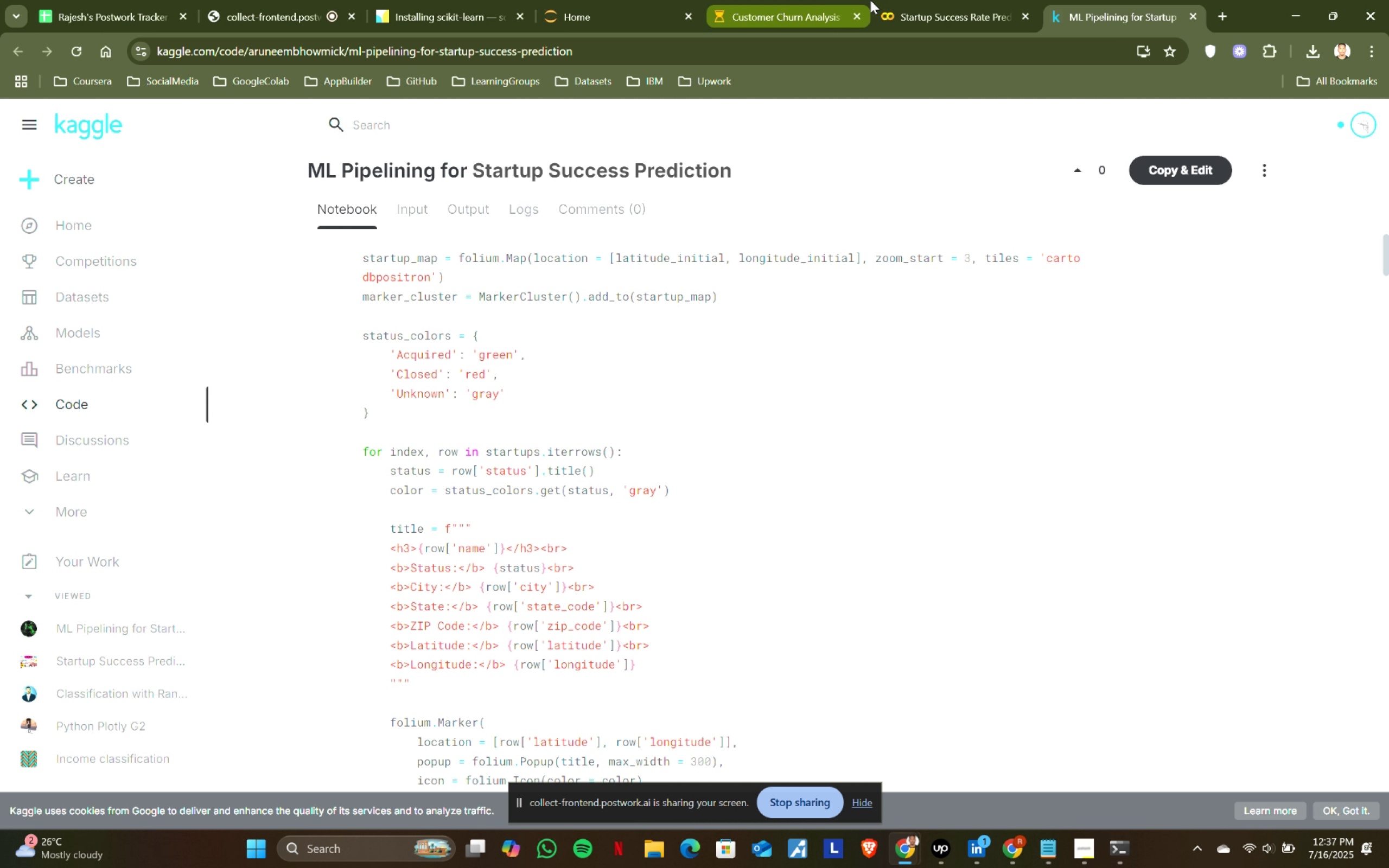 
left_click([1151, 0])
 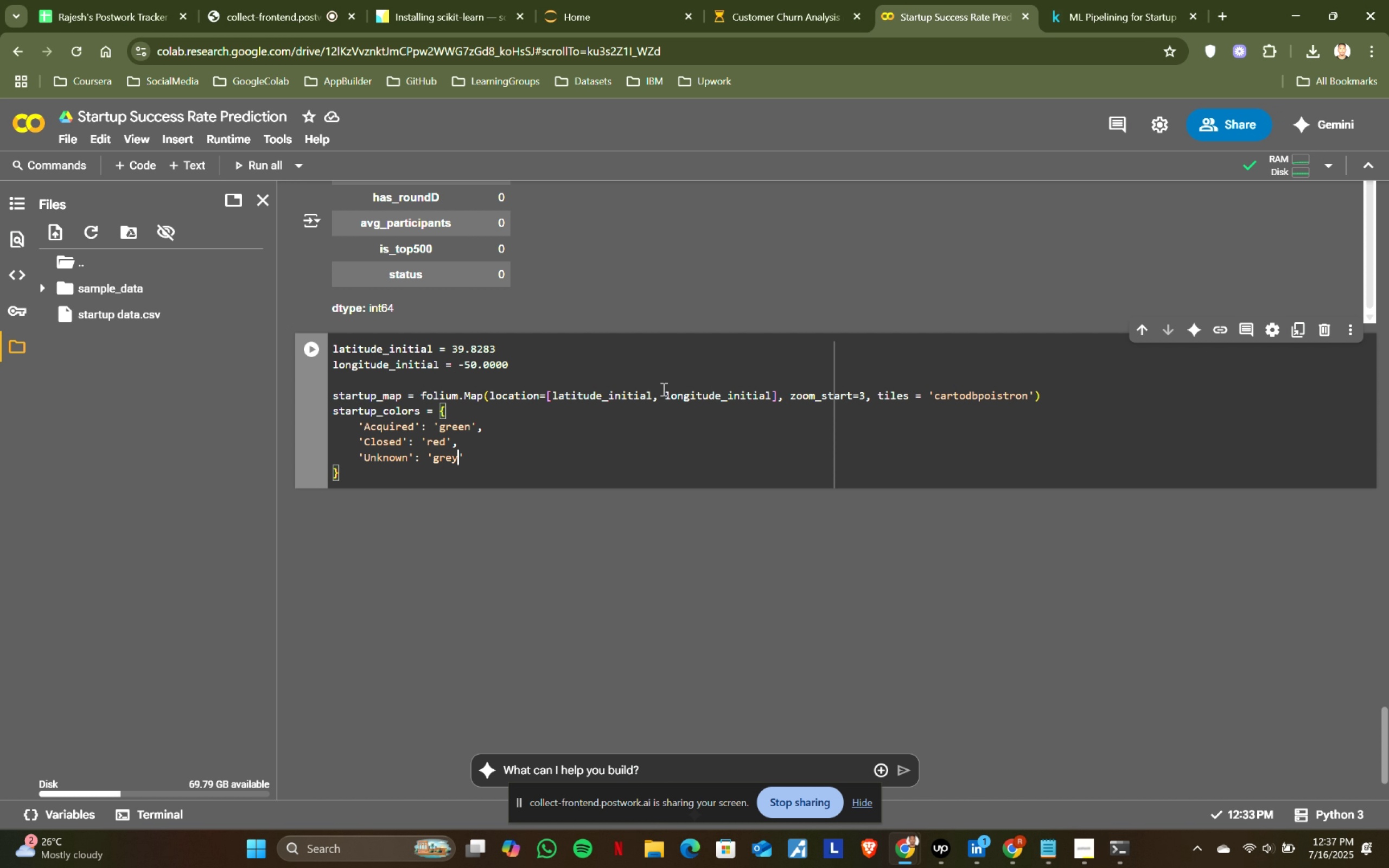 
left_click([907, 0])
 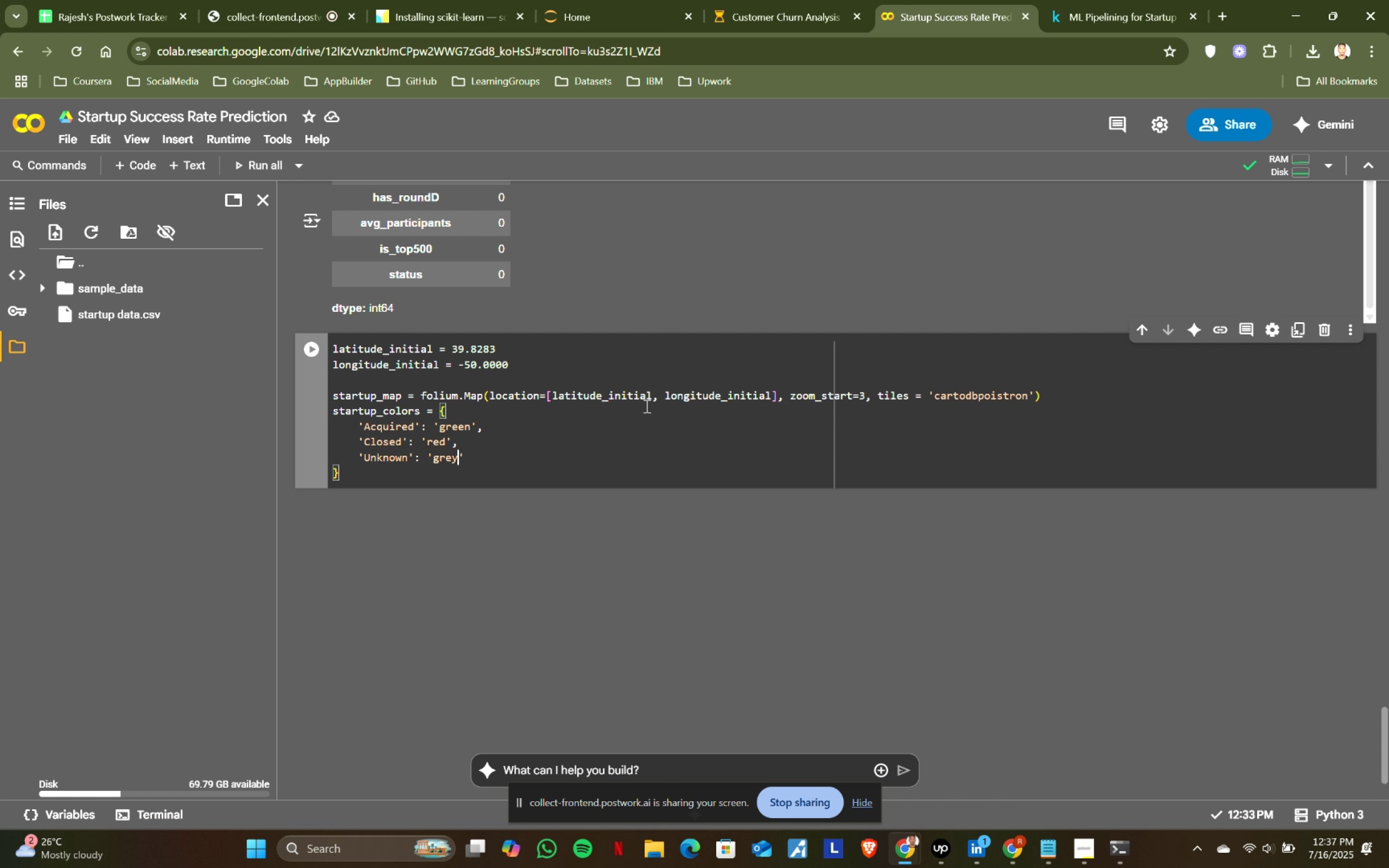 
key(ArrowLeft)
 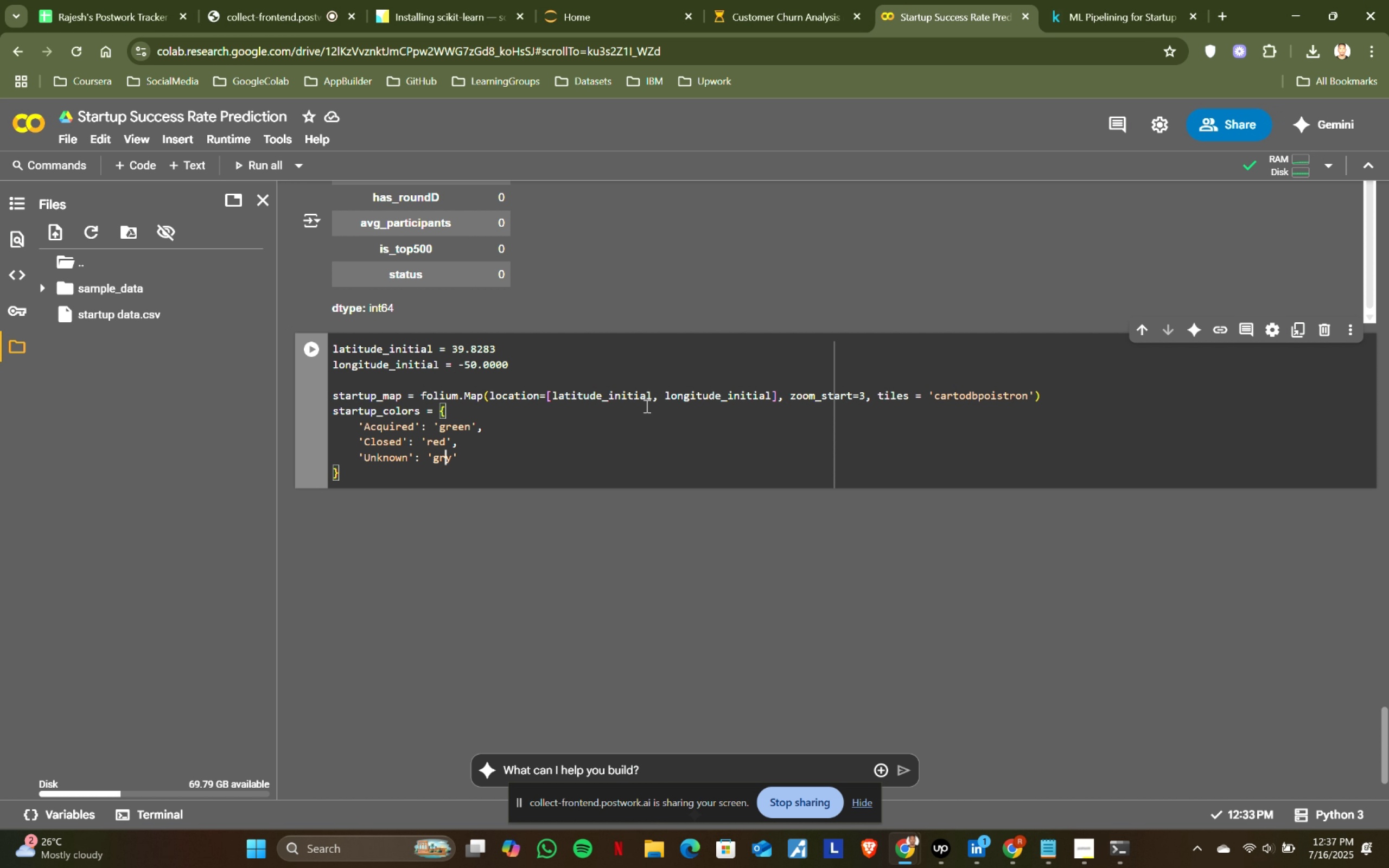 
key(Backspace)
 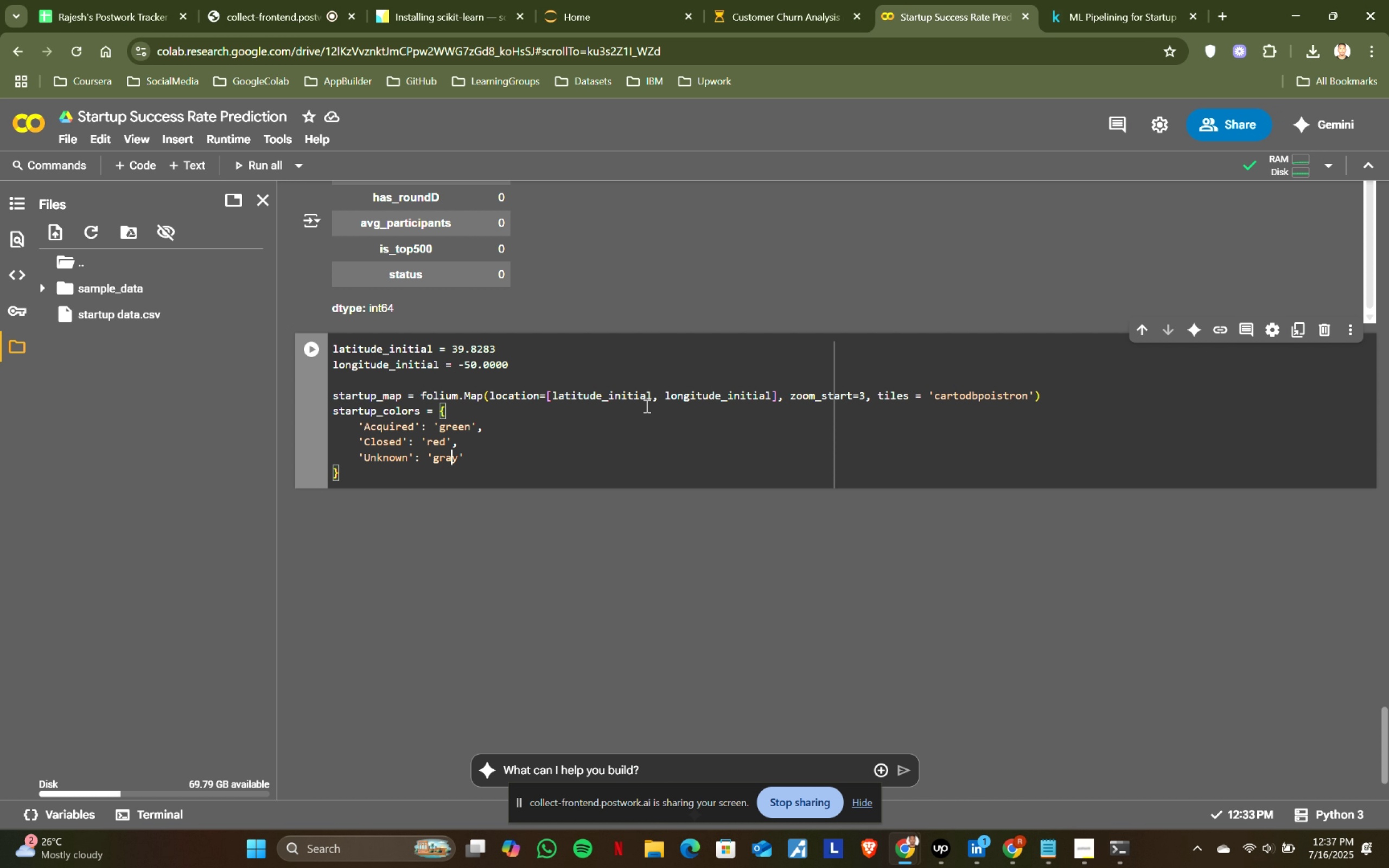 
key(A)
 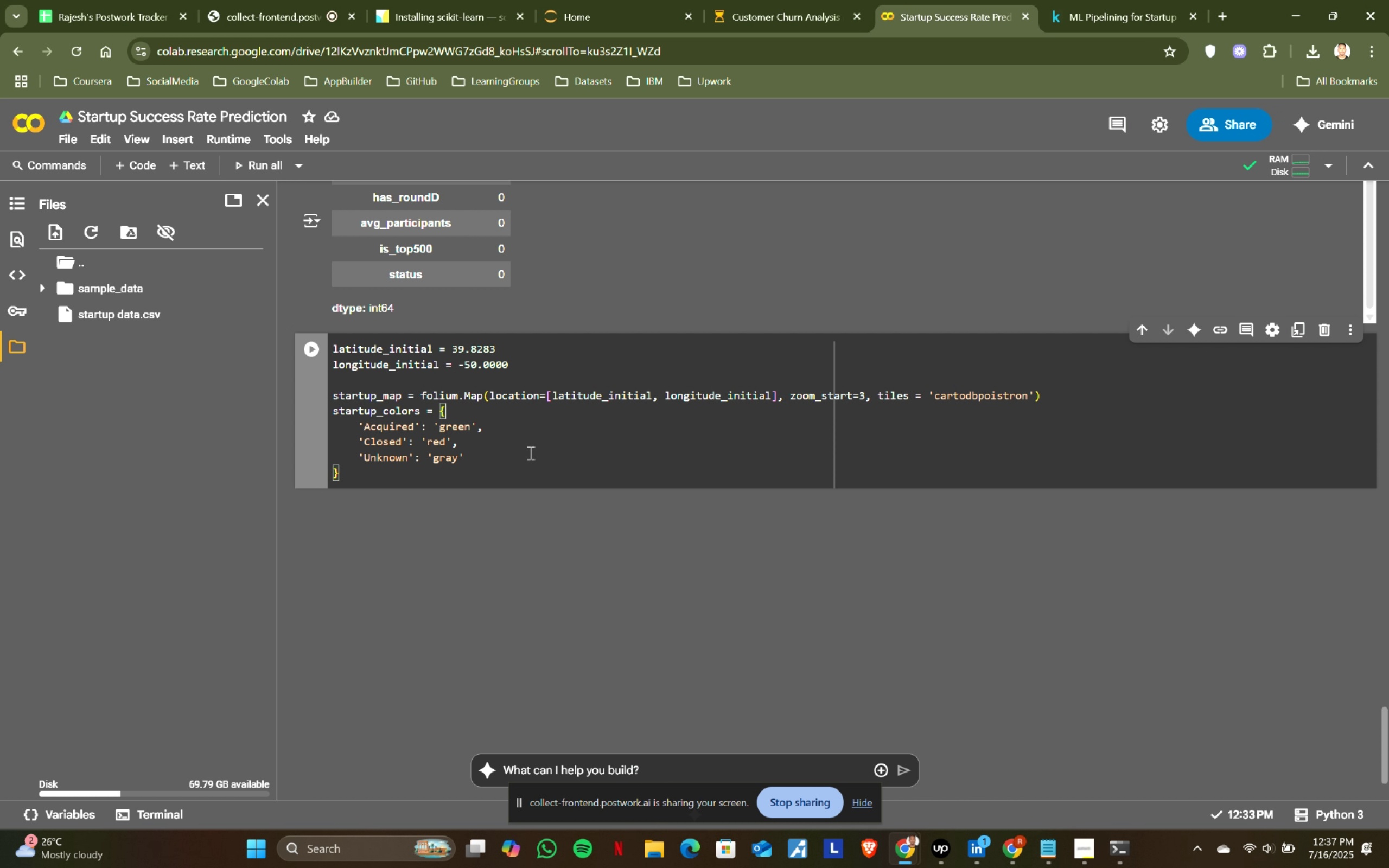 
left_click([523, 468])
 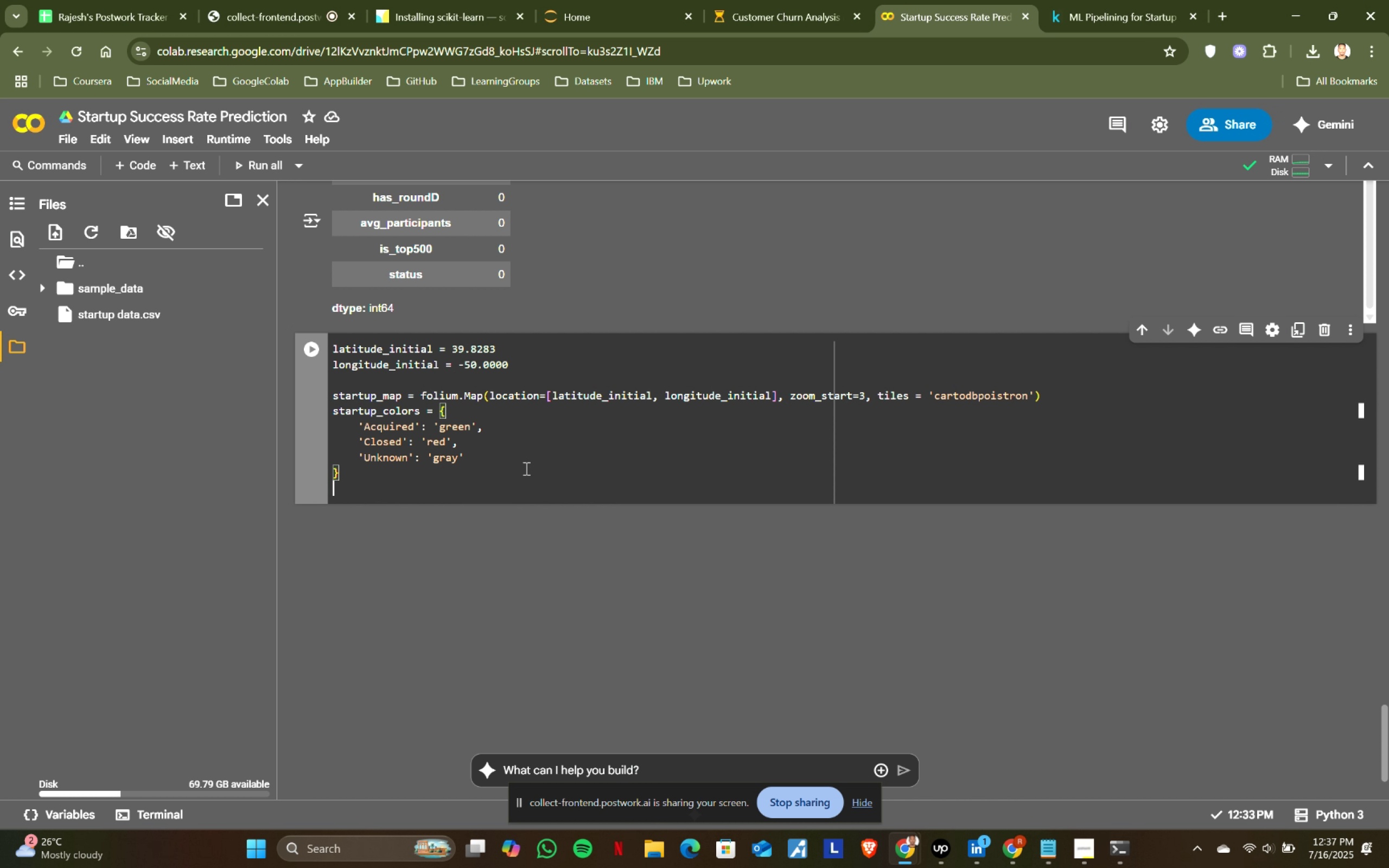 
key(Enter)
 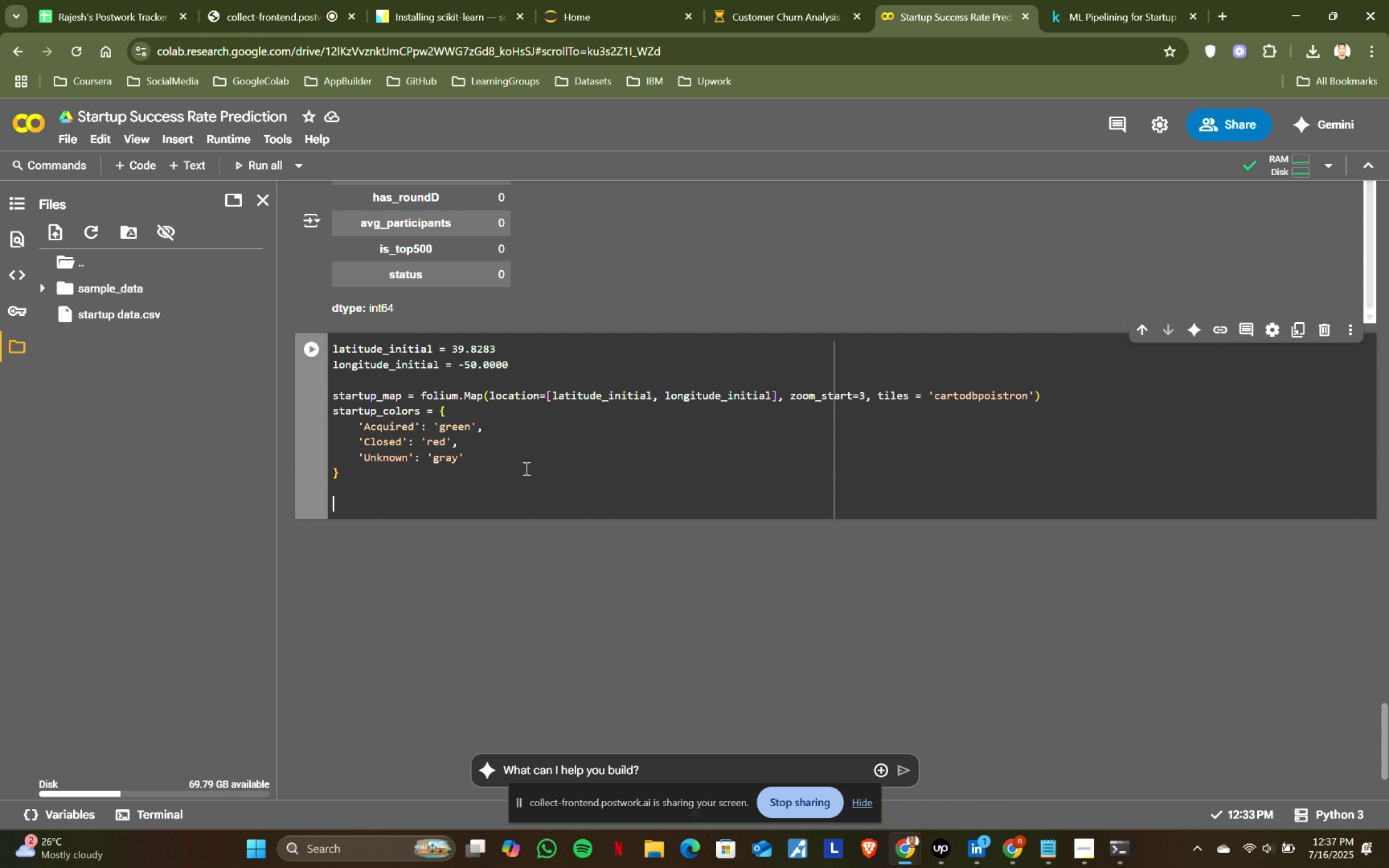 
key(Enter)
 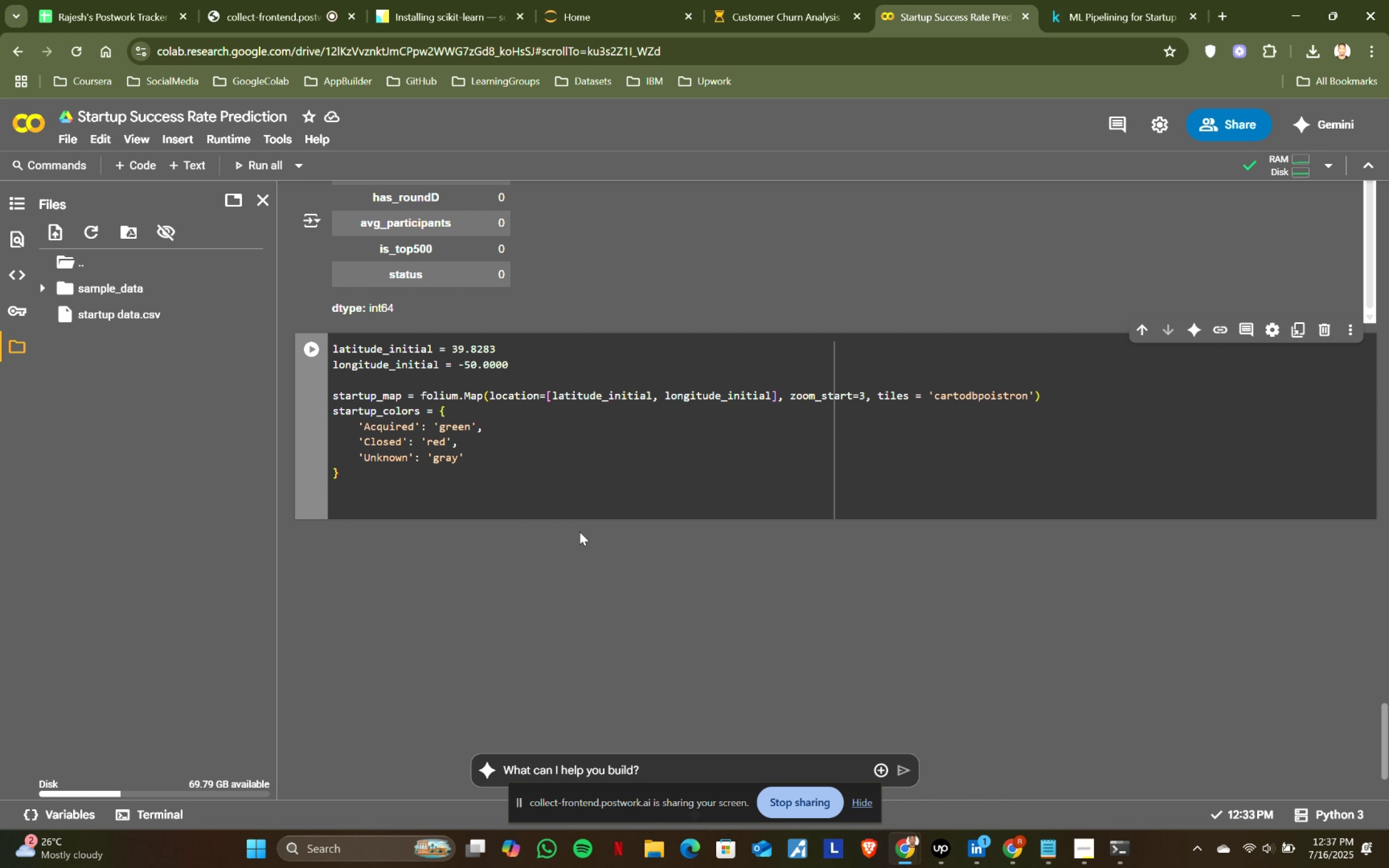 
scroll: coordinate [679, 495], scroll_direction: down, amount: 1.0
 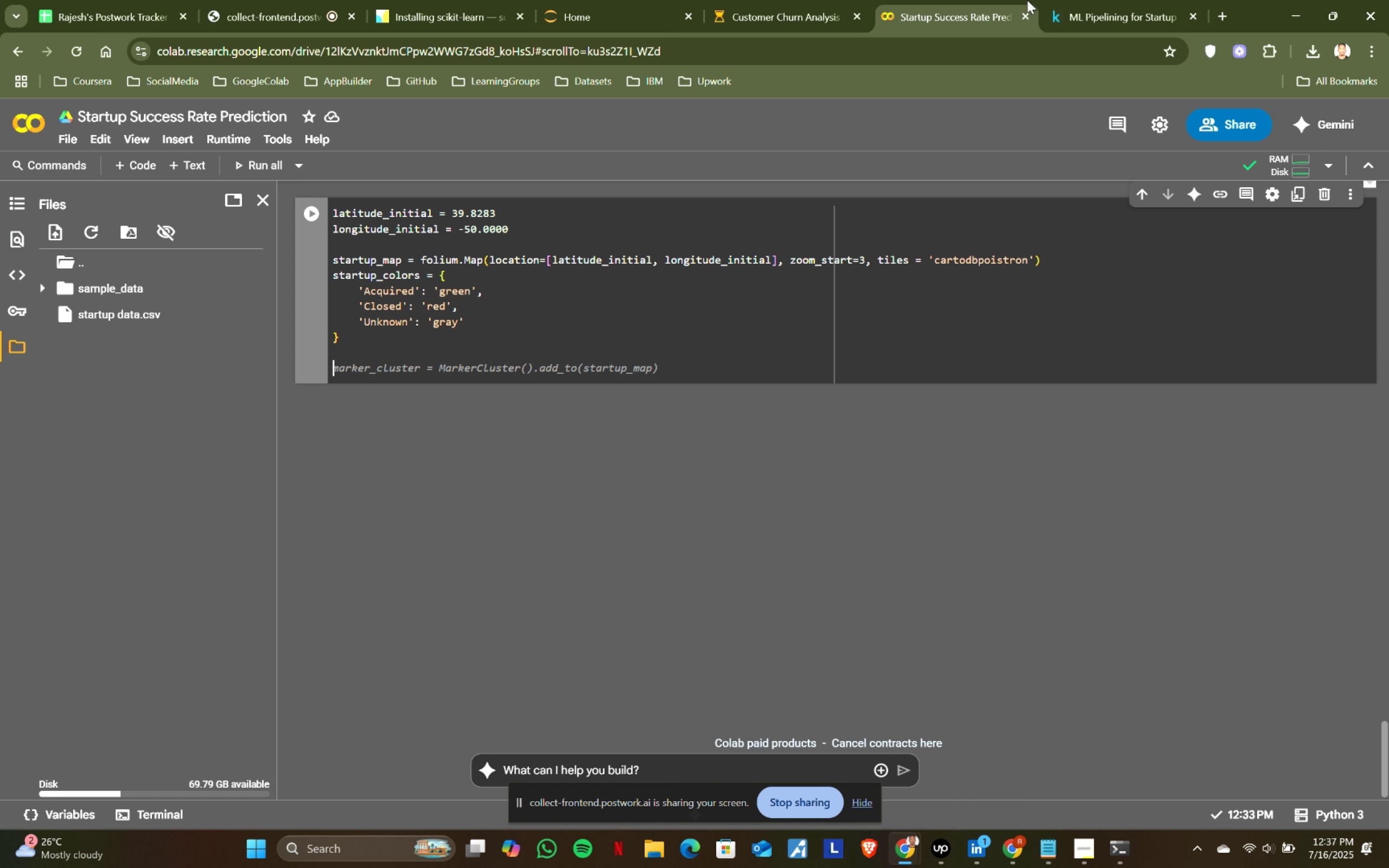 
left_click([1099, 0])
 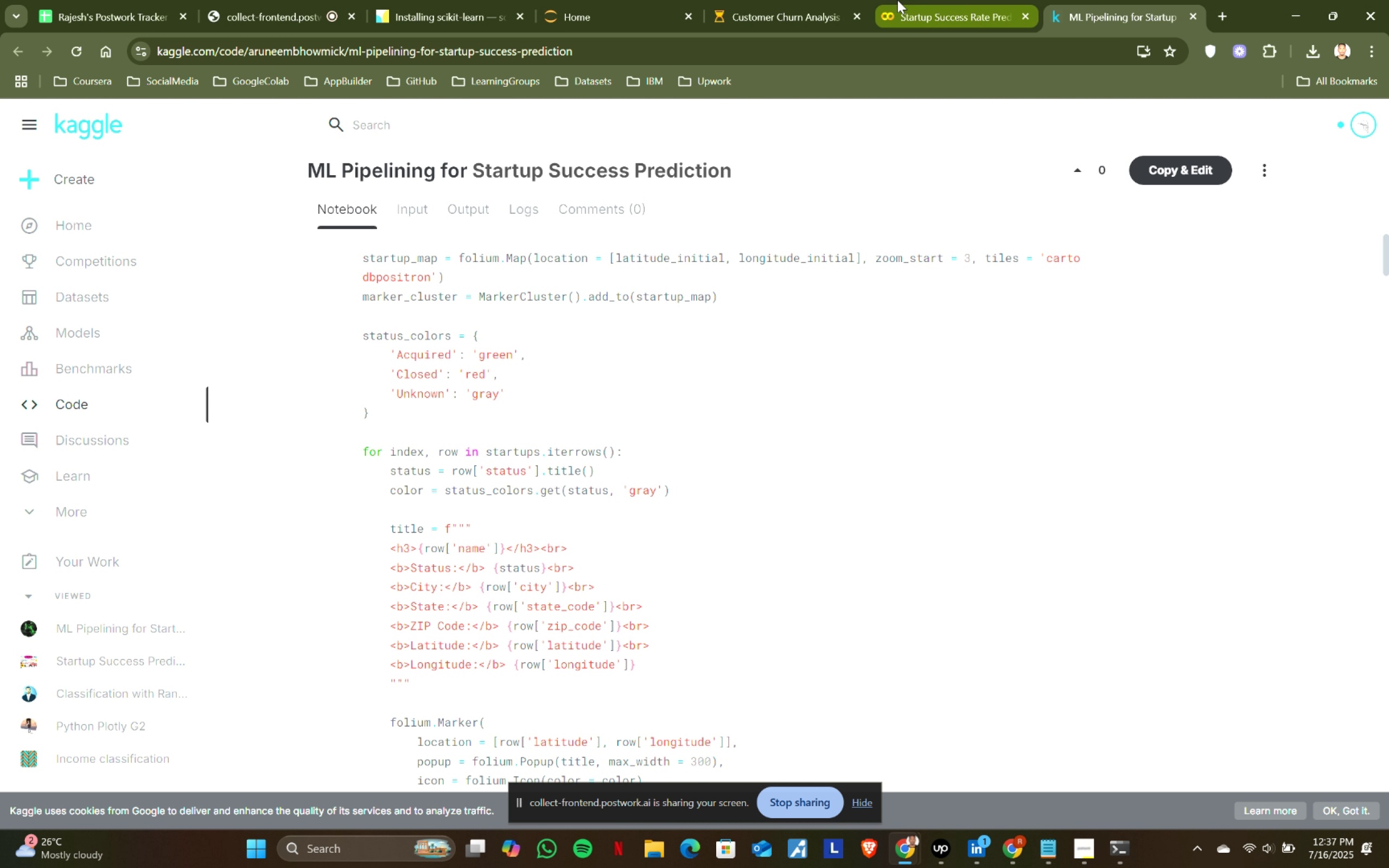 
left_click([897, 0])
 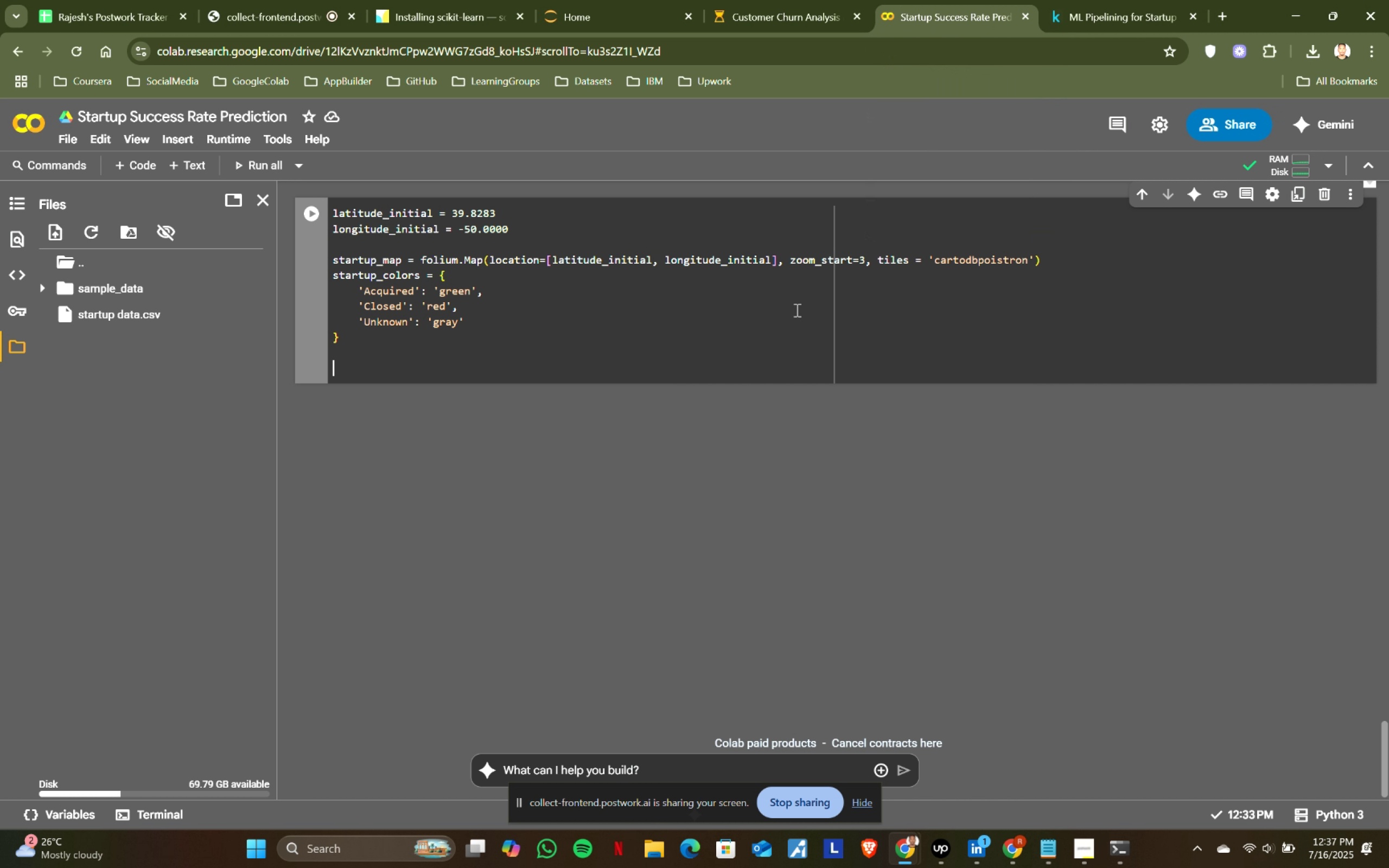 
type(for index, row)
 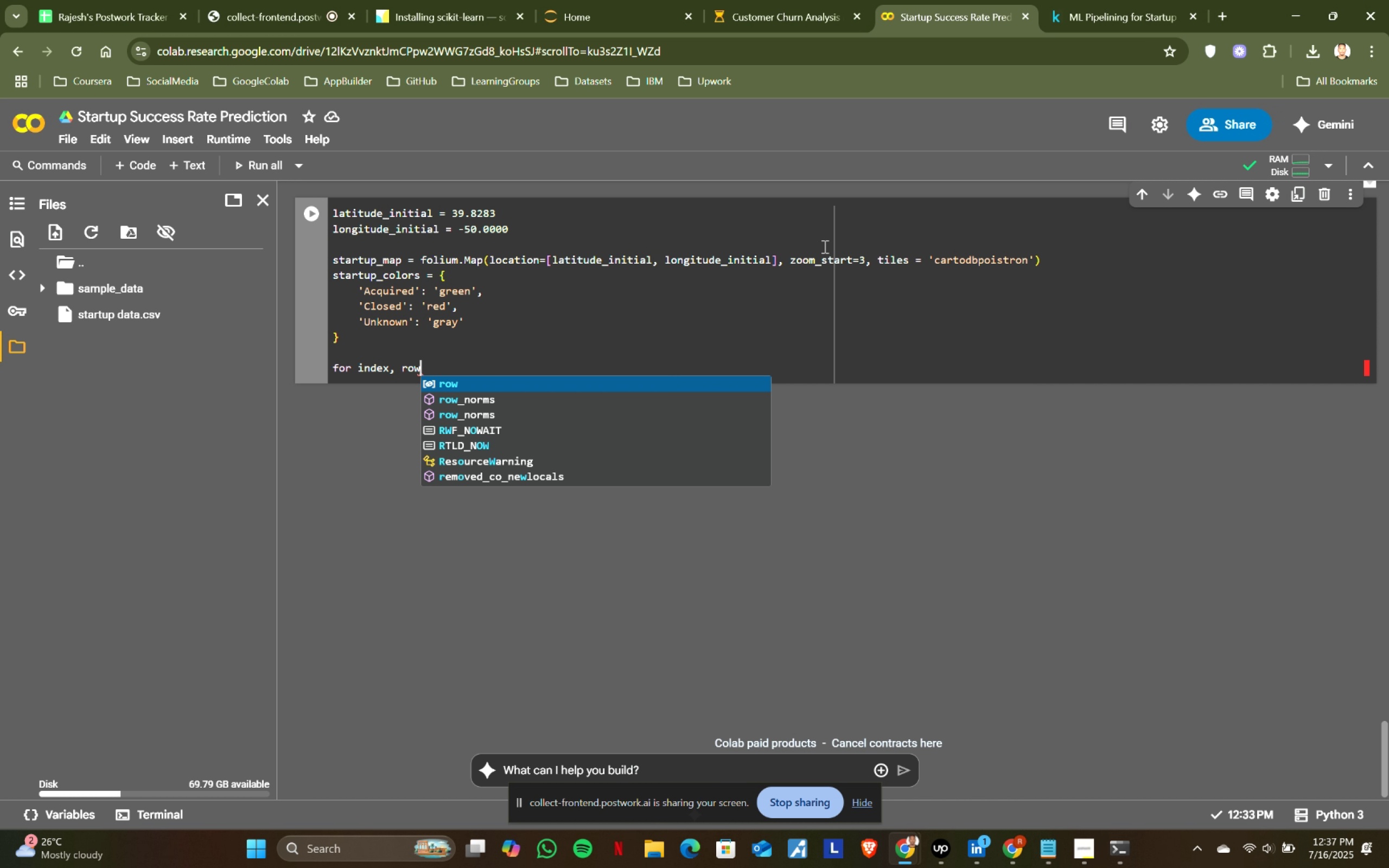 
left_click([1100, 5])
 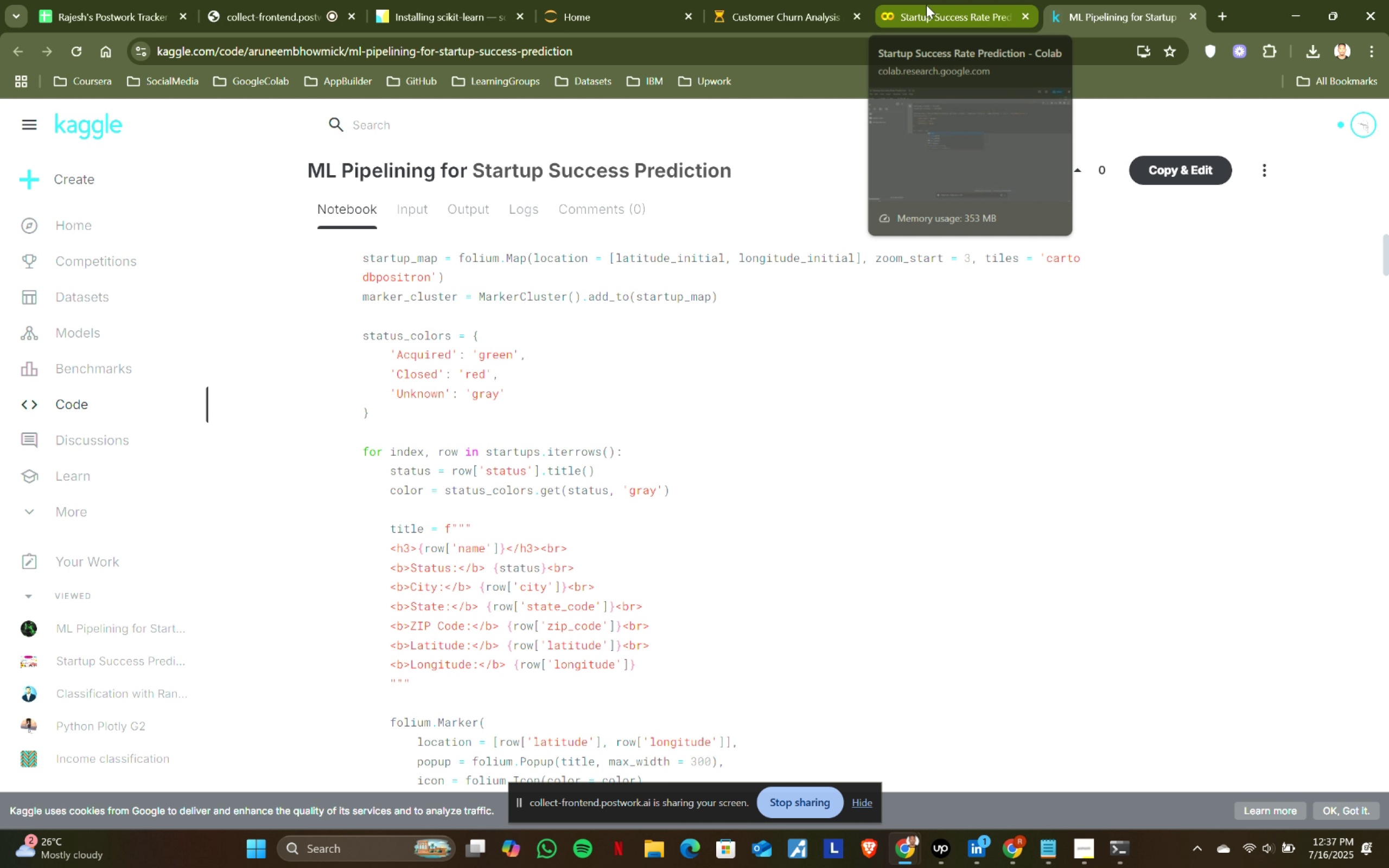 
left_click([926, 5])
 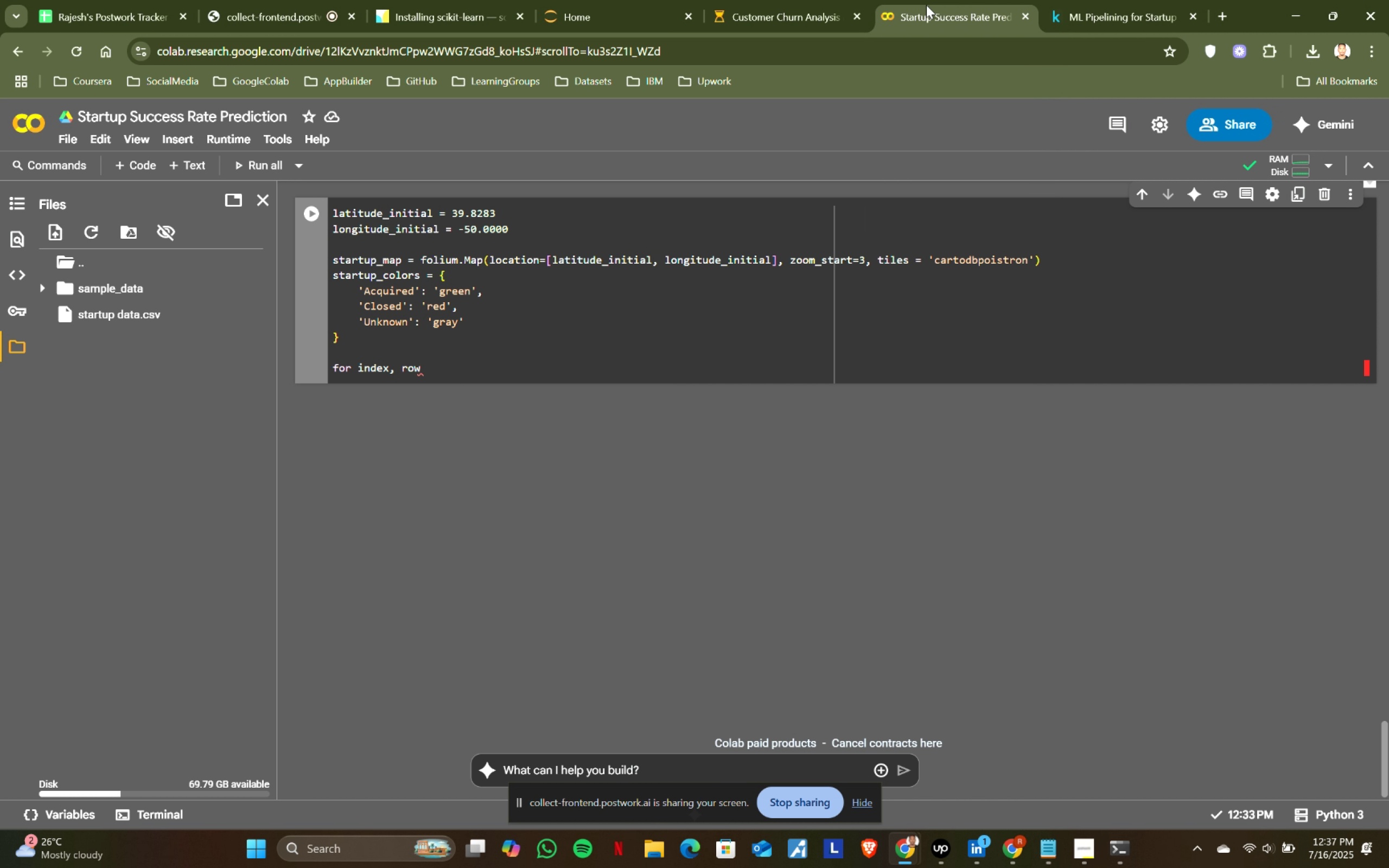 
type( in start)
 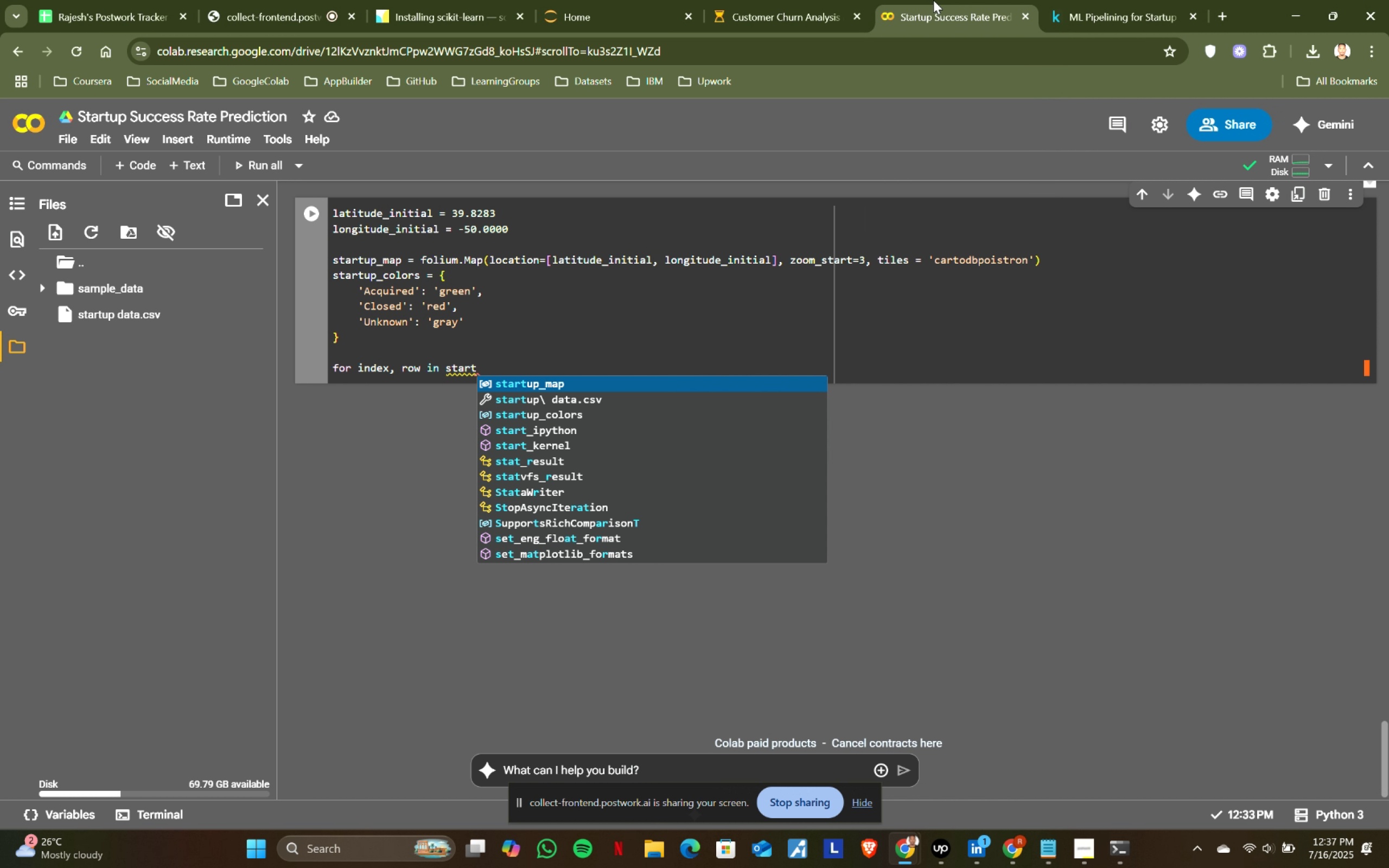 
left_click([1111, 0])
 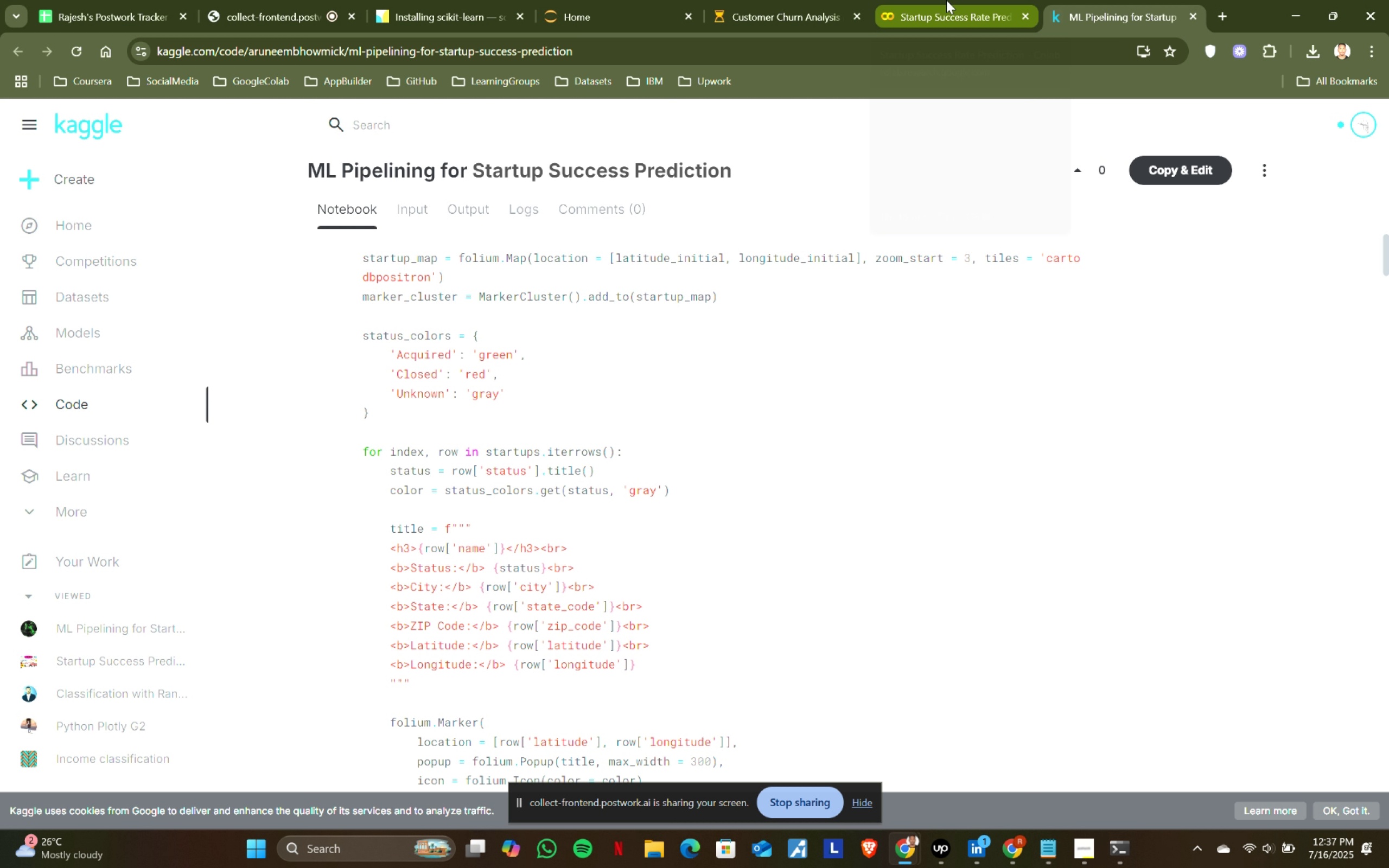 
left_click([946, 0])
 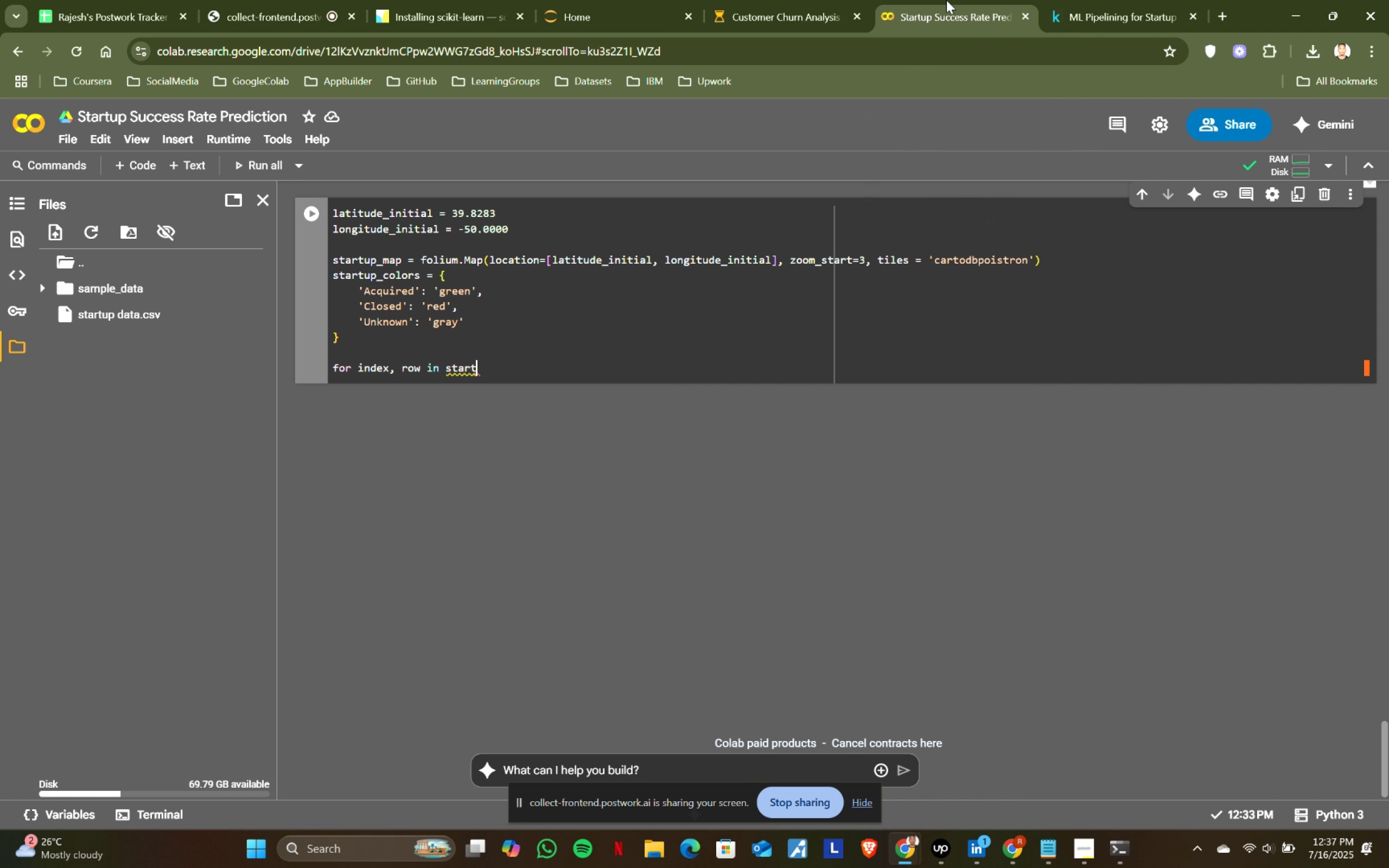 
key(Backspace)
key(Backspace)
key(Backspace)
key(Backspace)
key(Backspace)
type(df.)
 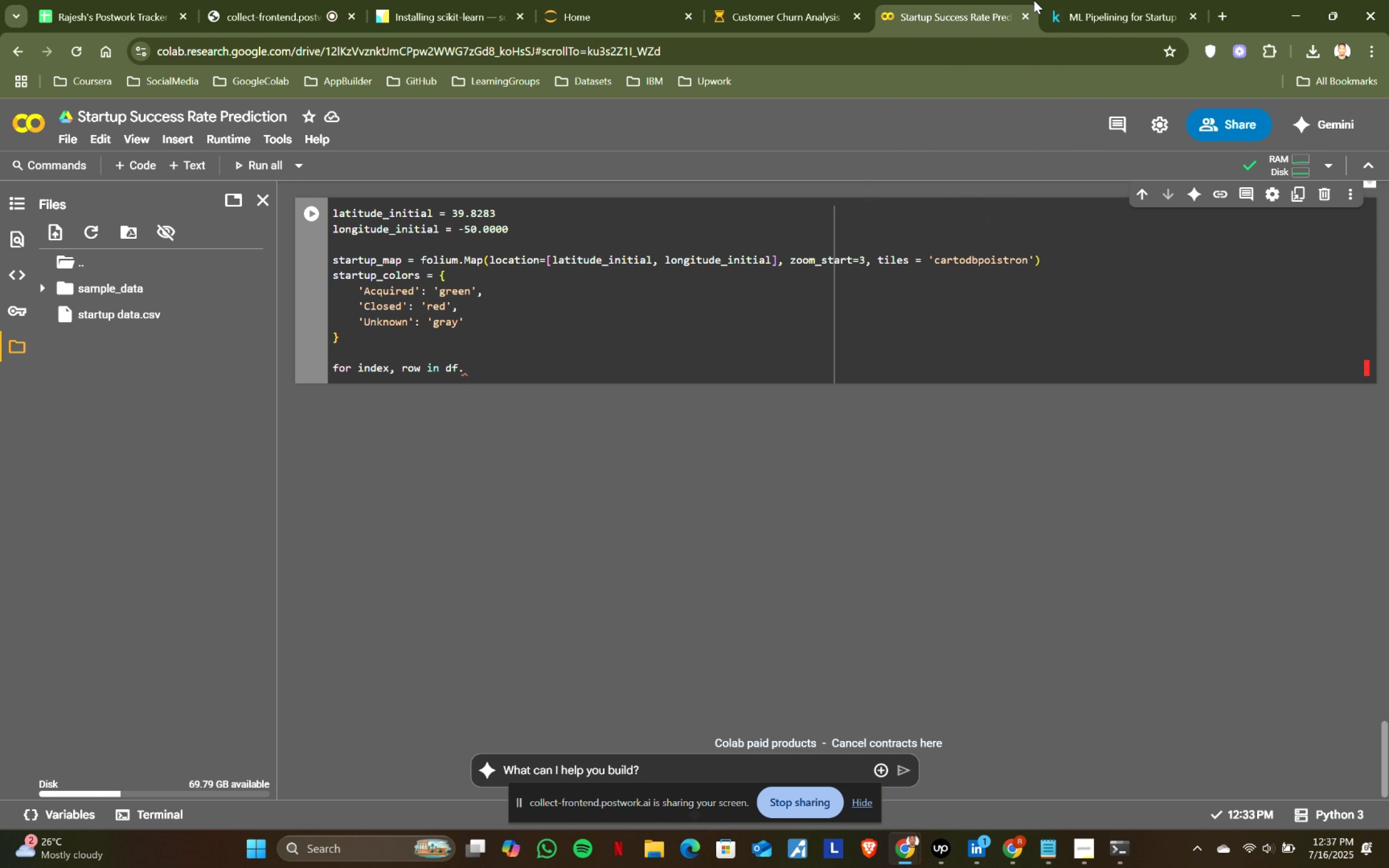 
left_click([1081, 0])
 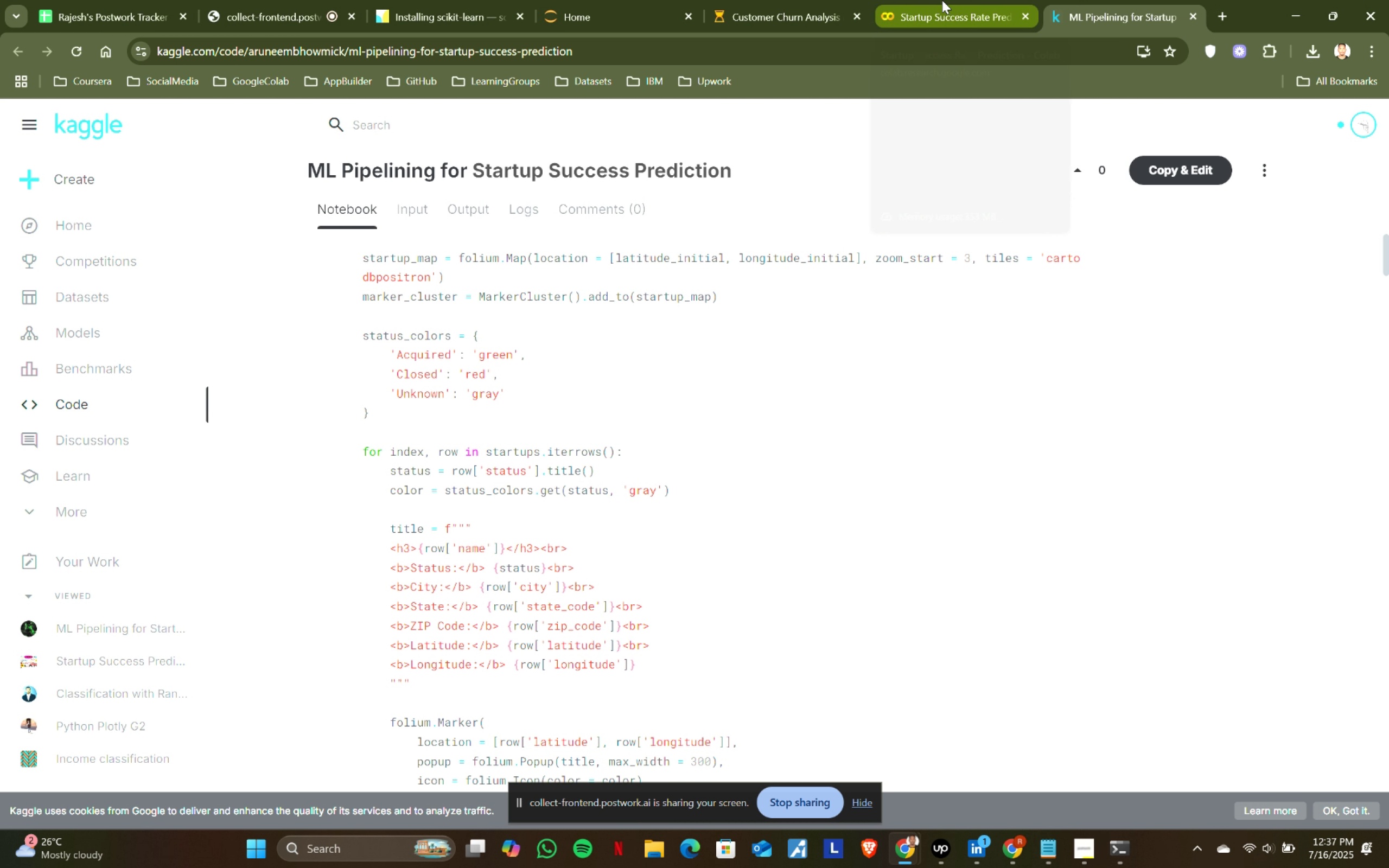 
left_click([942, 0])
 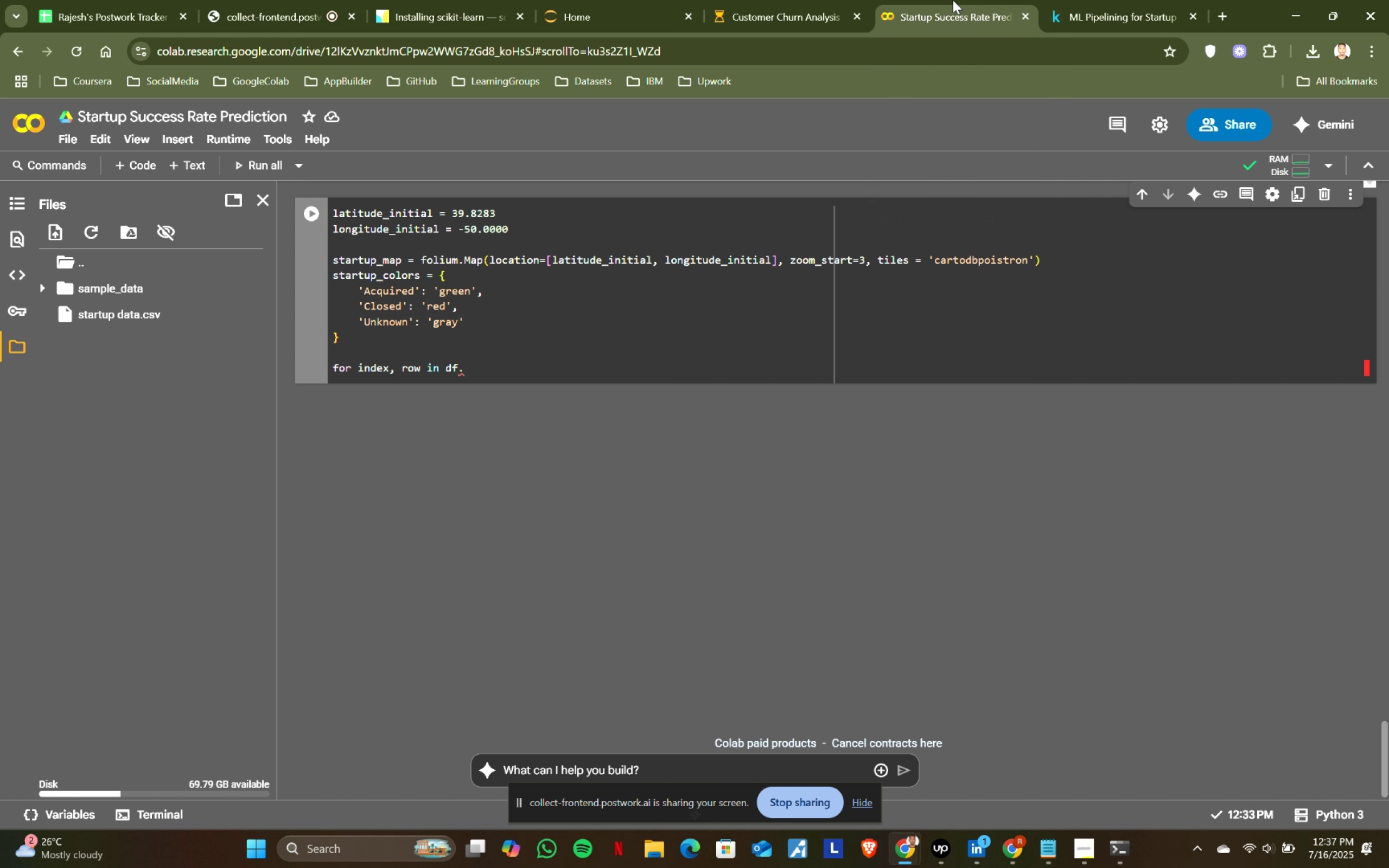 
left_click([1145, 0])
 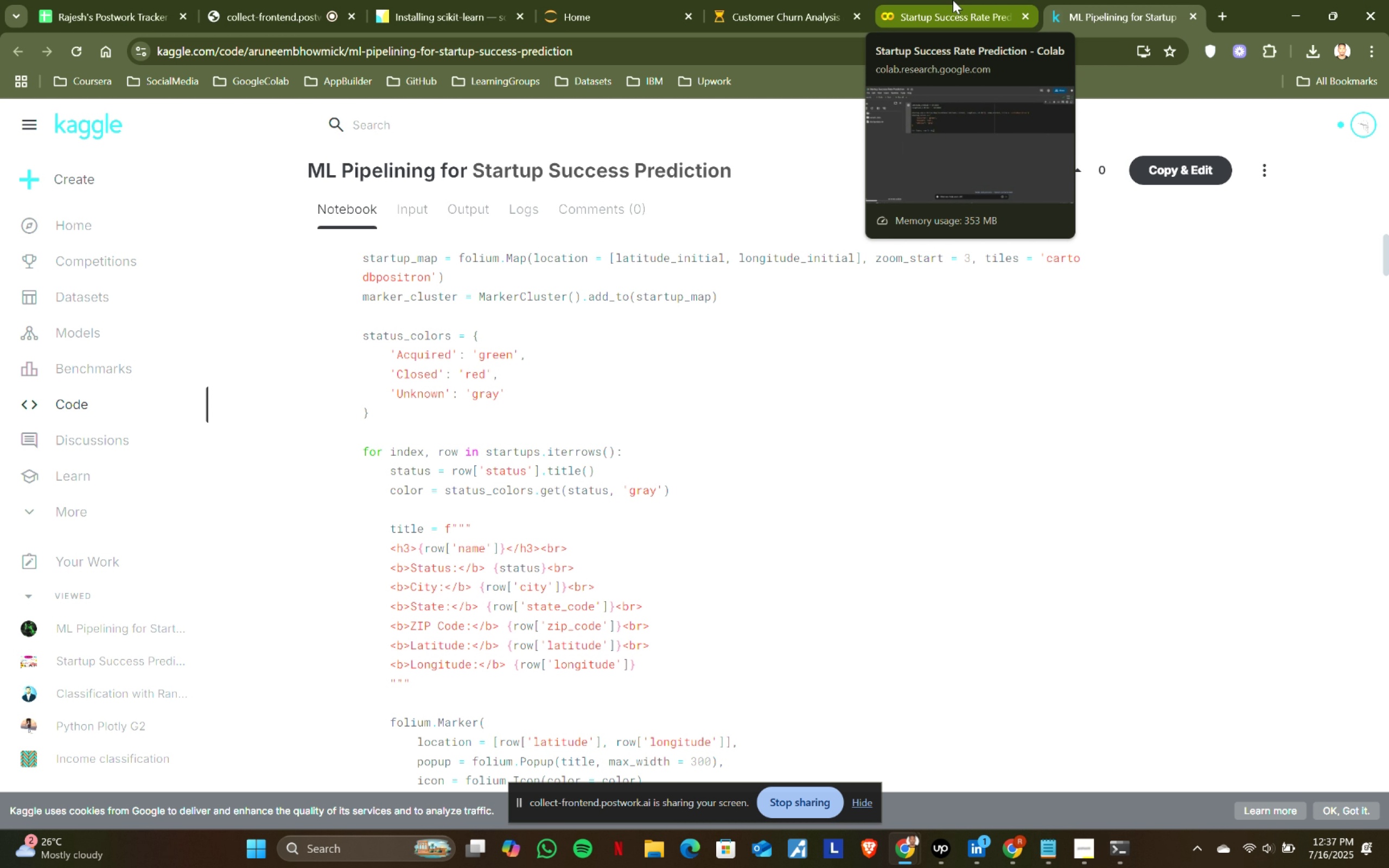 
left_click([953, 0])
 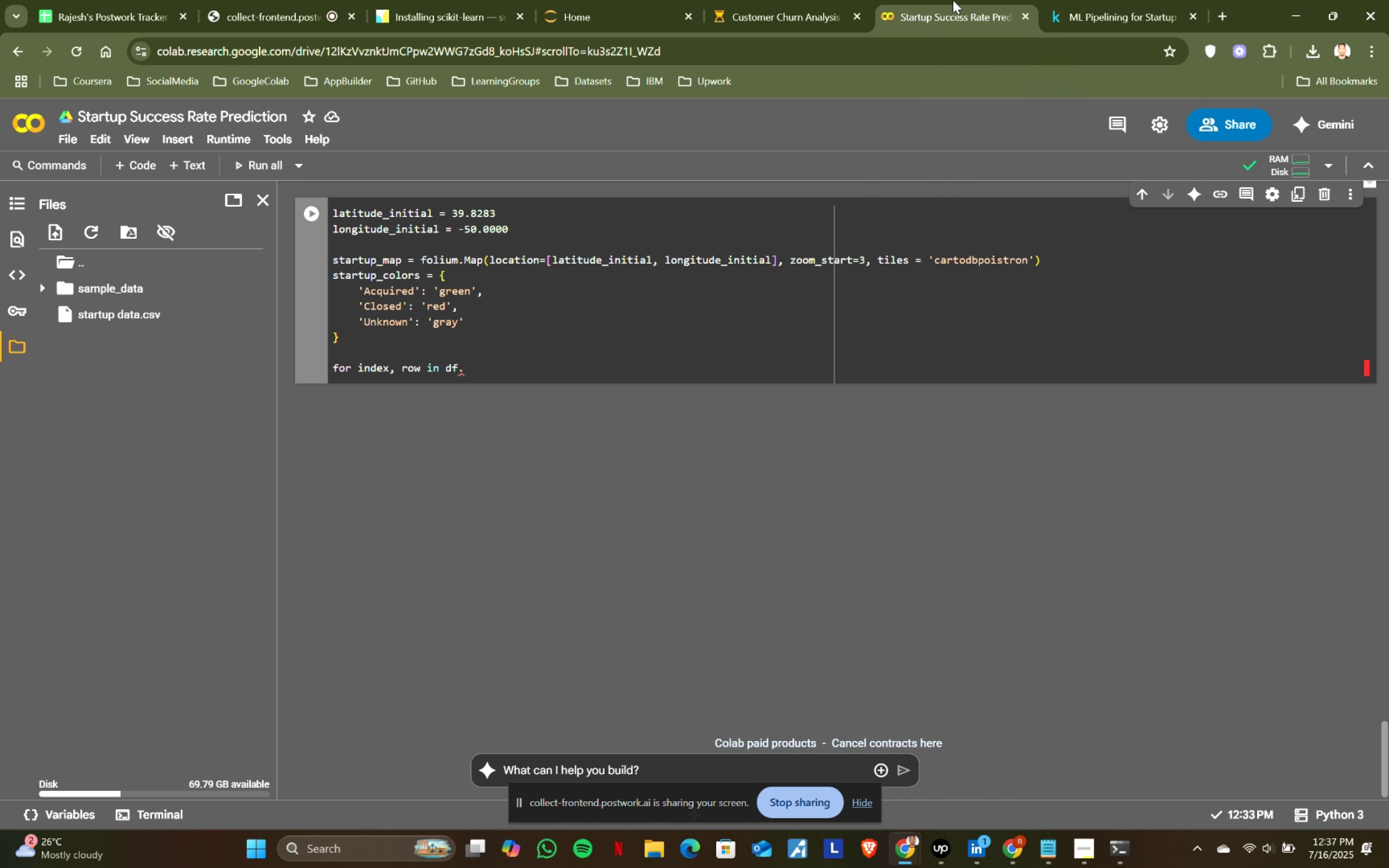 
type(iterrows()
 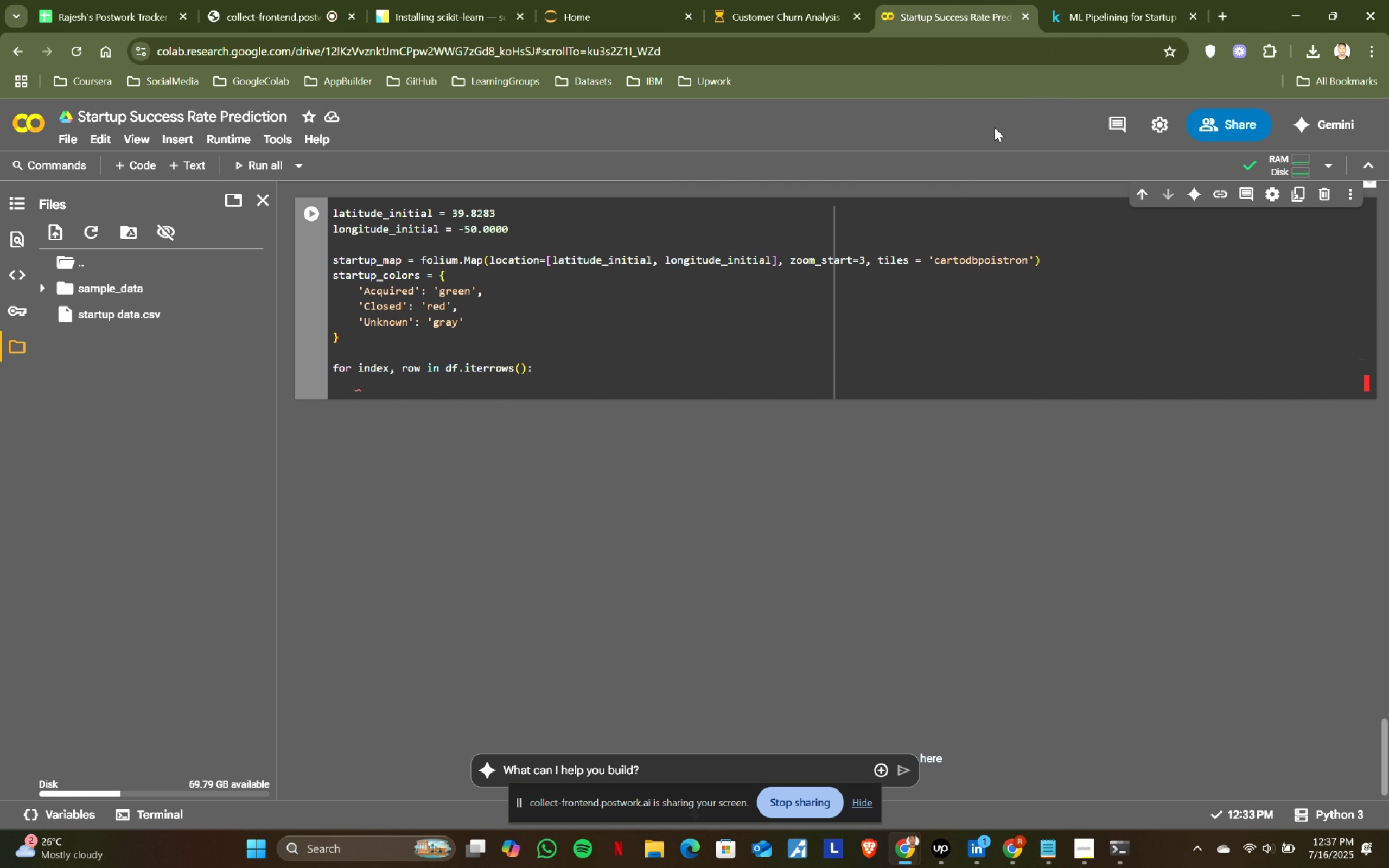 
key(ArrowRight)
 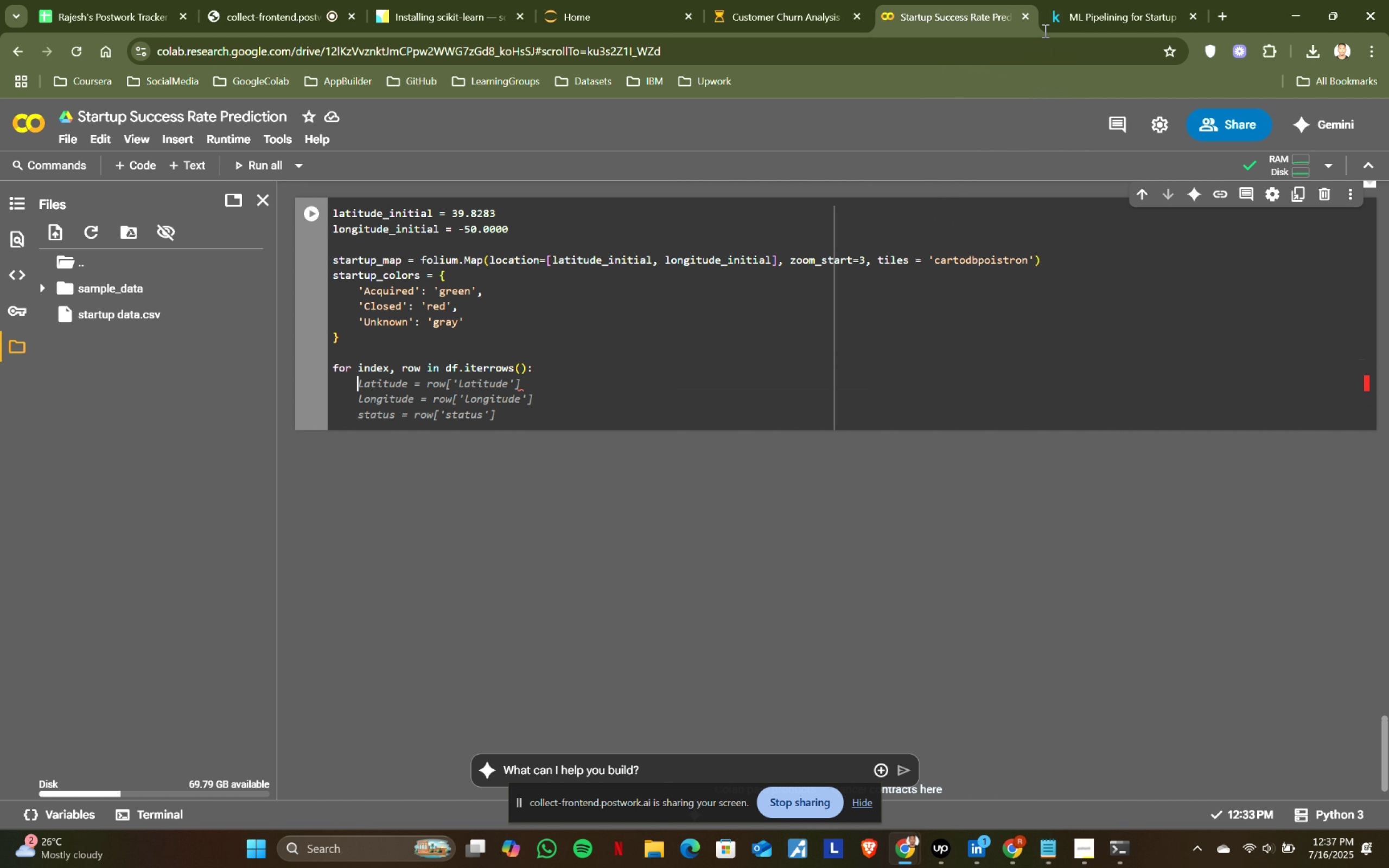 
key(Shift+ShiftRight)
 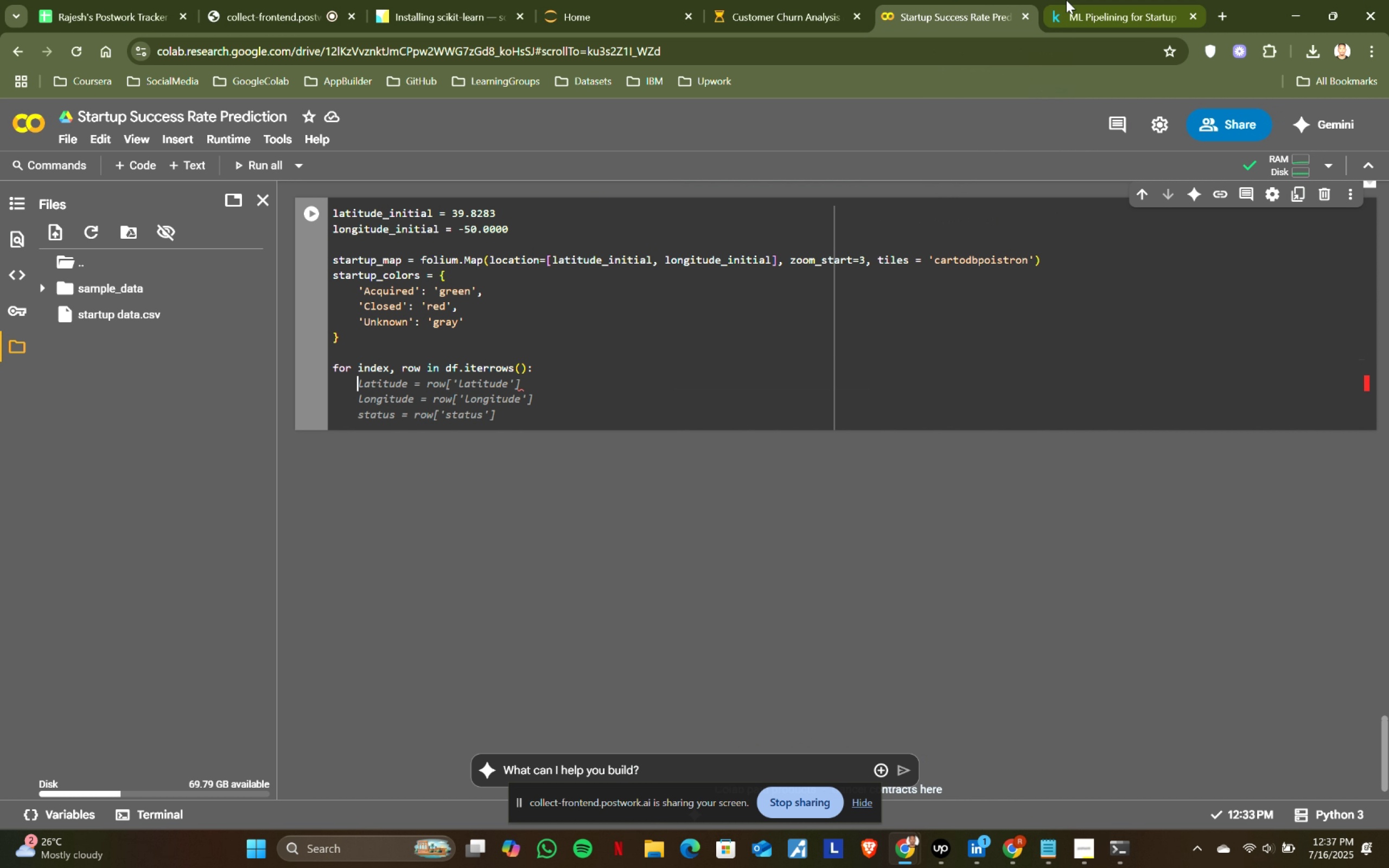 
key(Shift+Semicolon)
 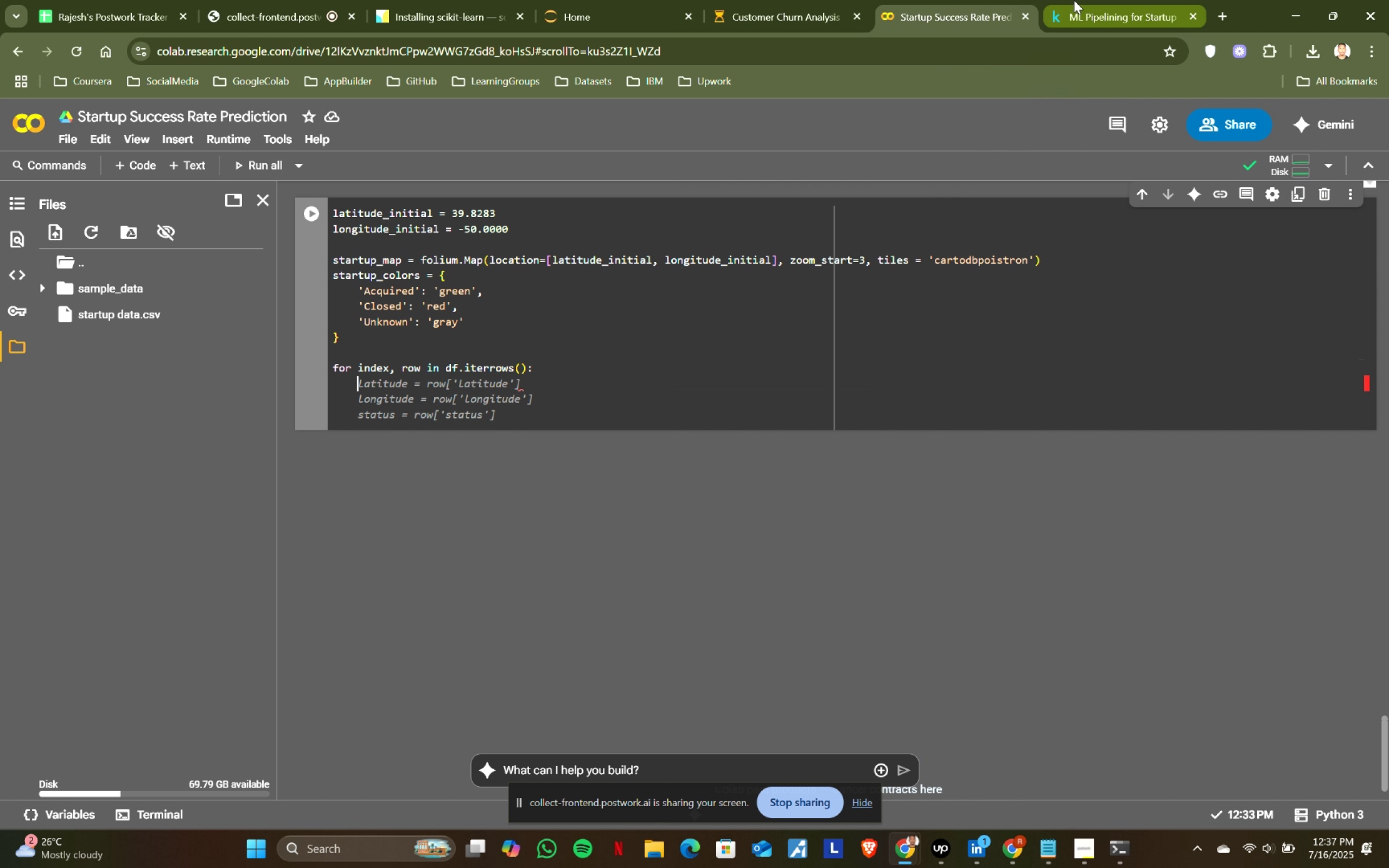 
key(Enter)
 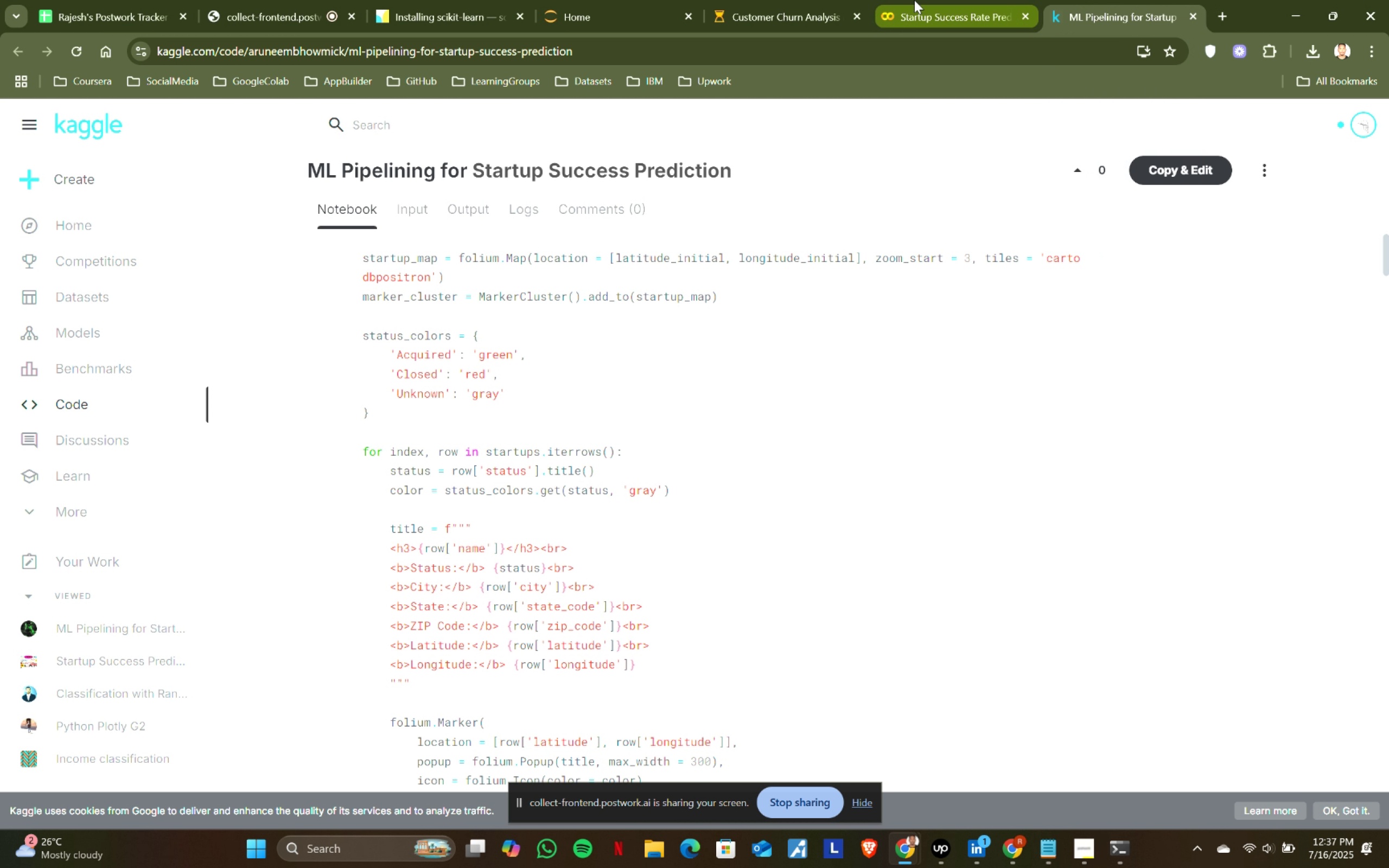 
left_click([1075, 0])
 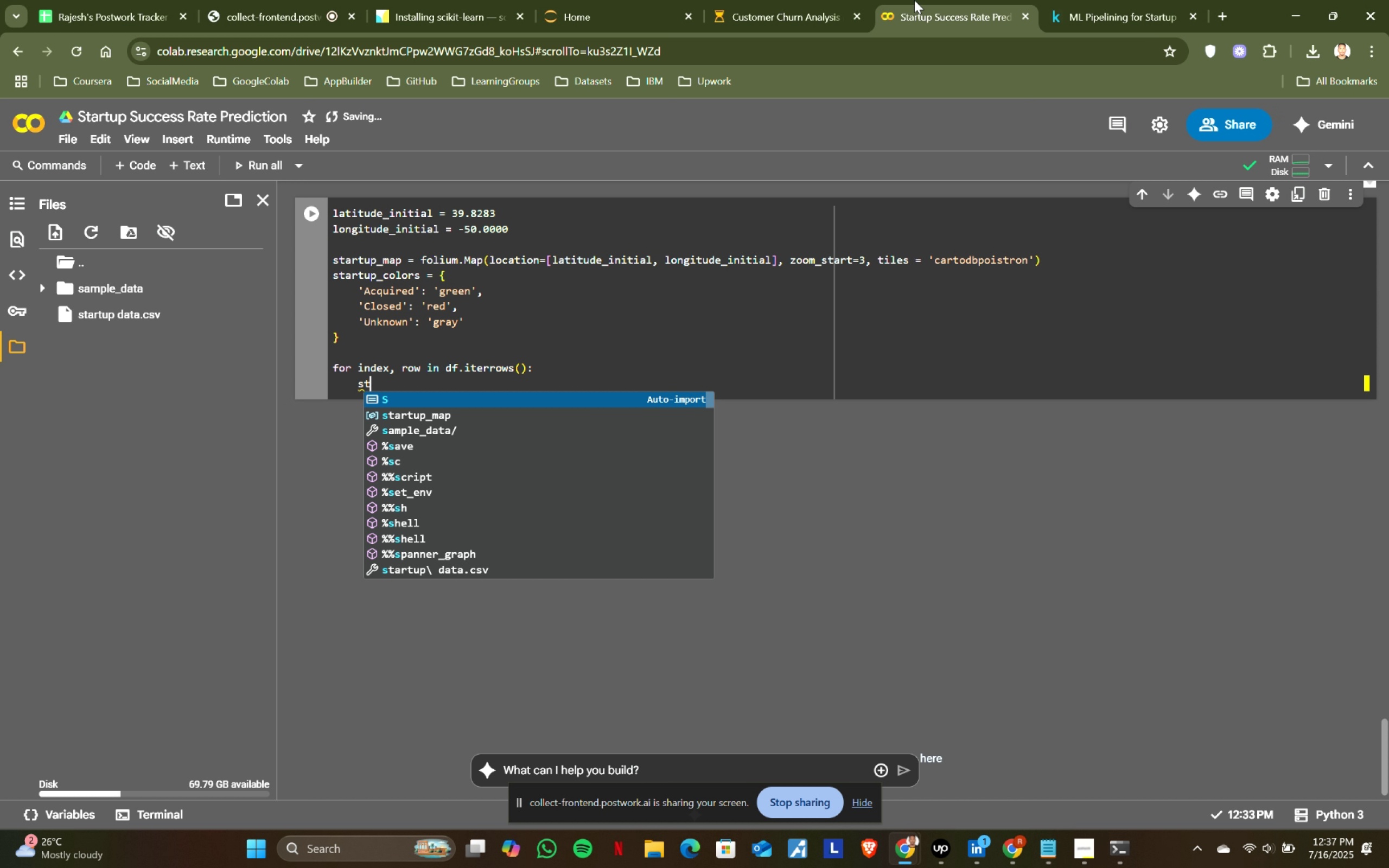 
left_click([914, 0])
 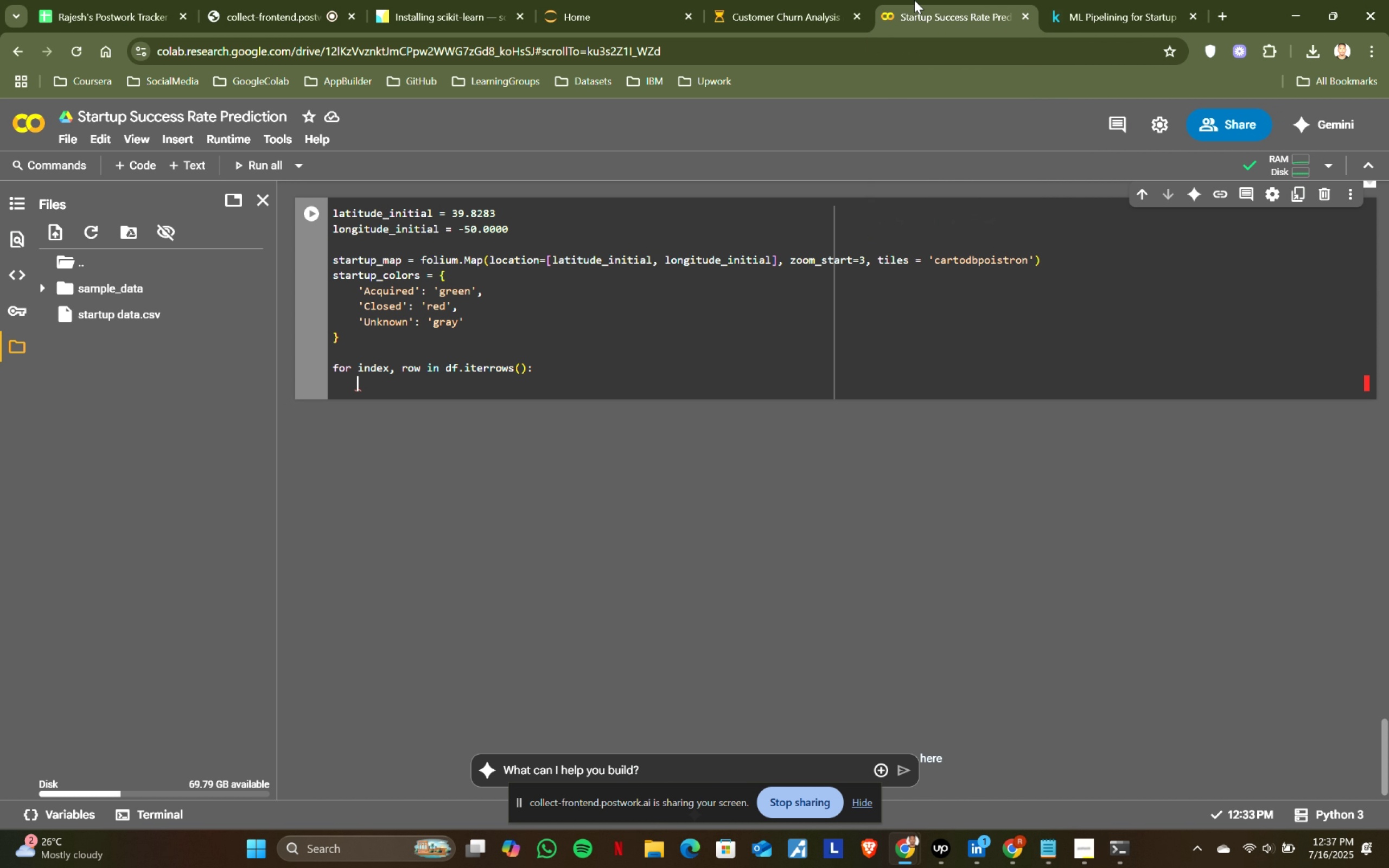 
type(status = )
 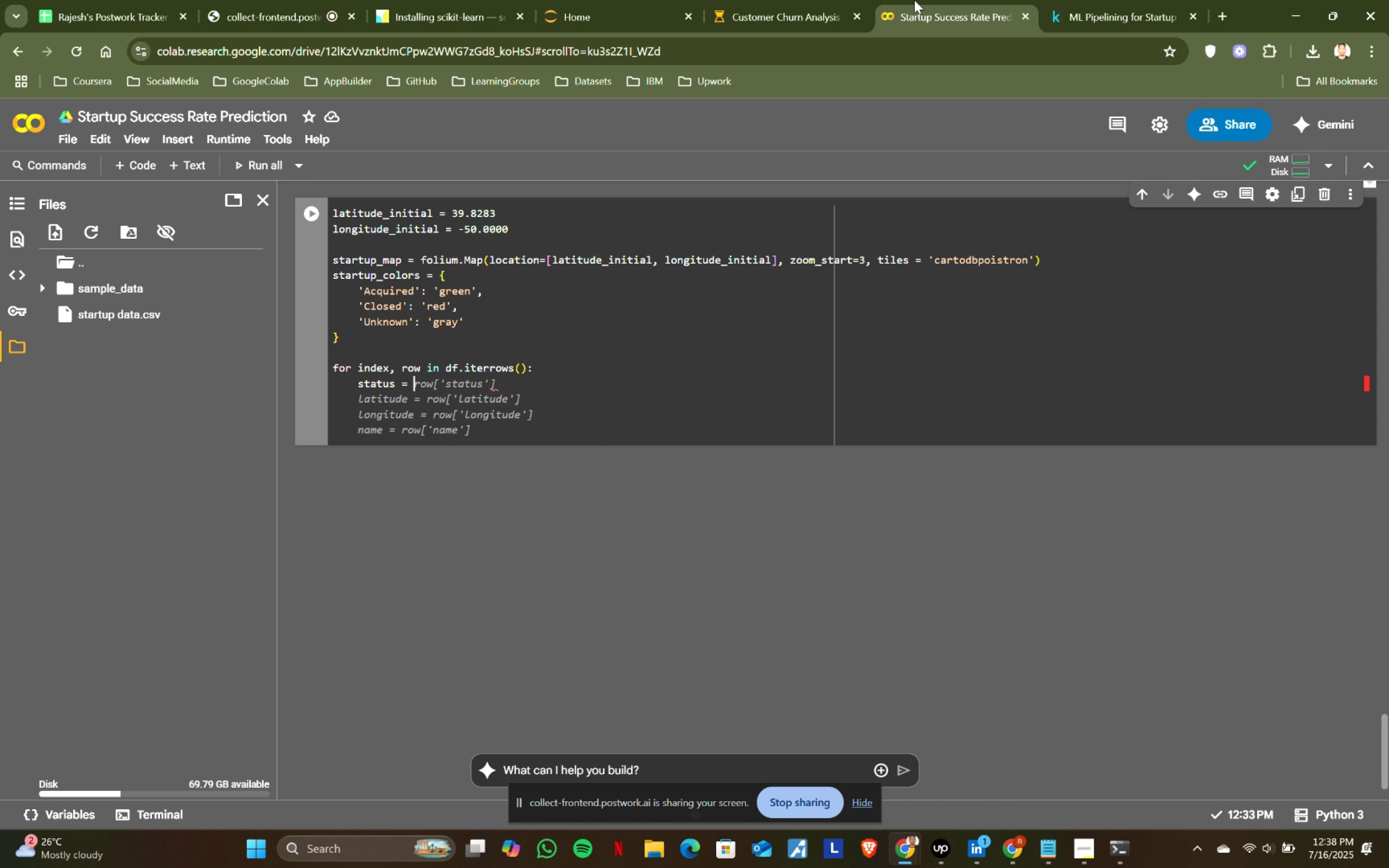 
left_click([1099, 0])
 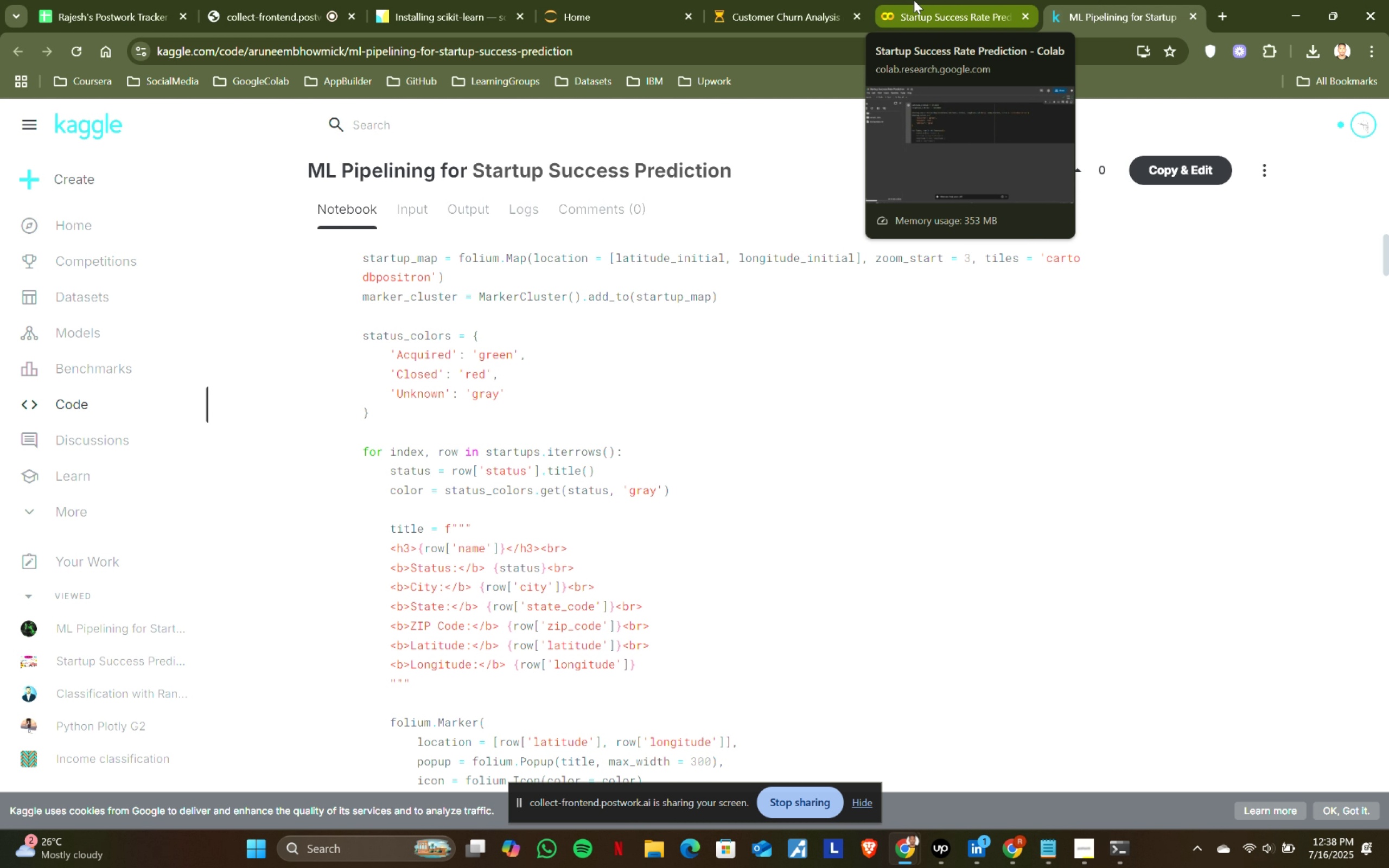 
left_click([914, 0])
 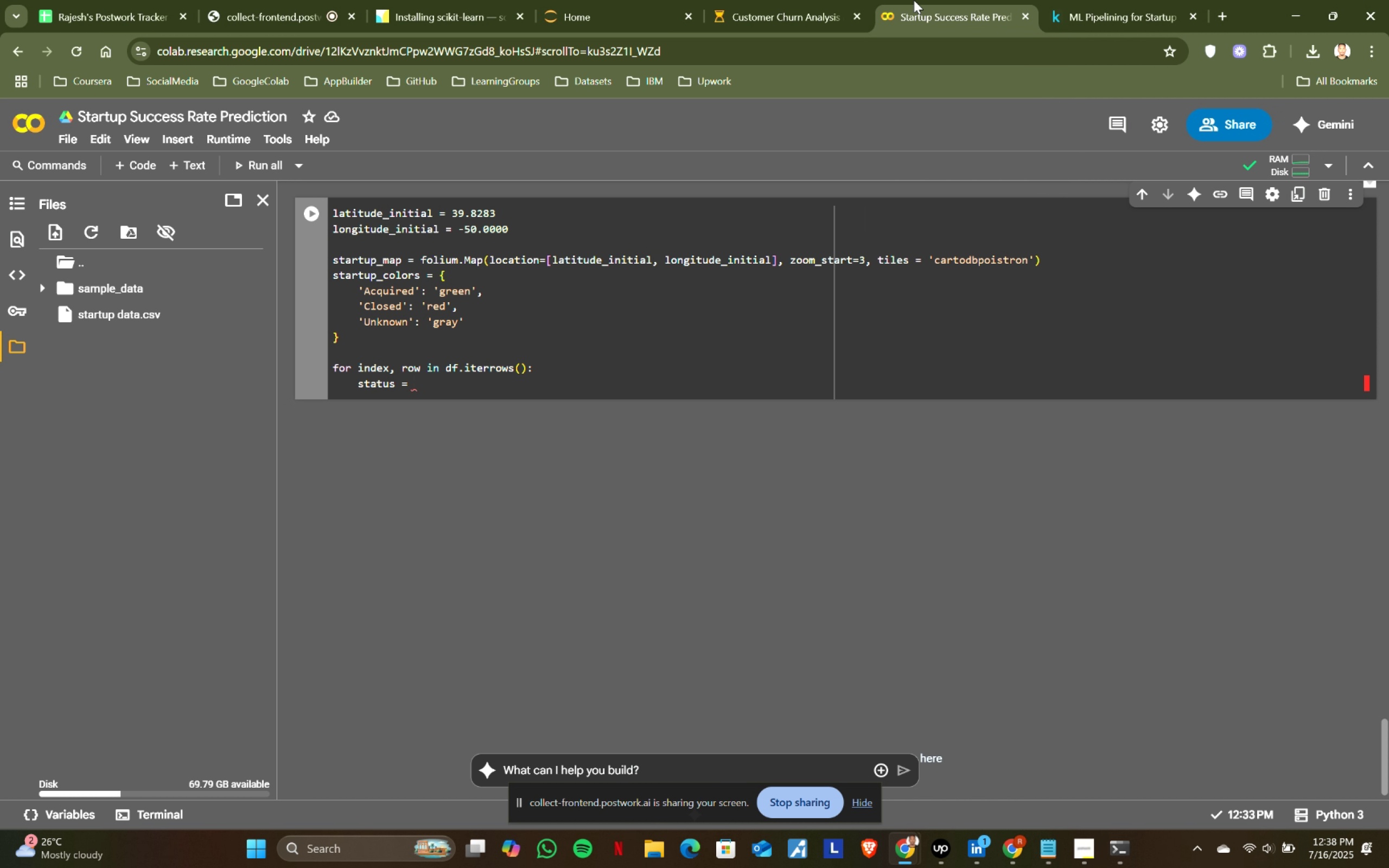 
type(ro)
key(Tab)
key(Tab)
 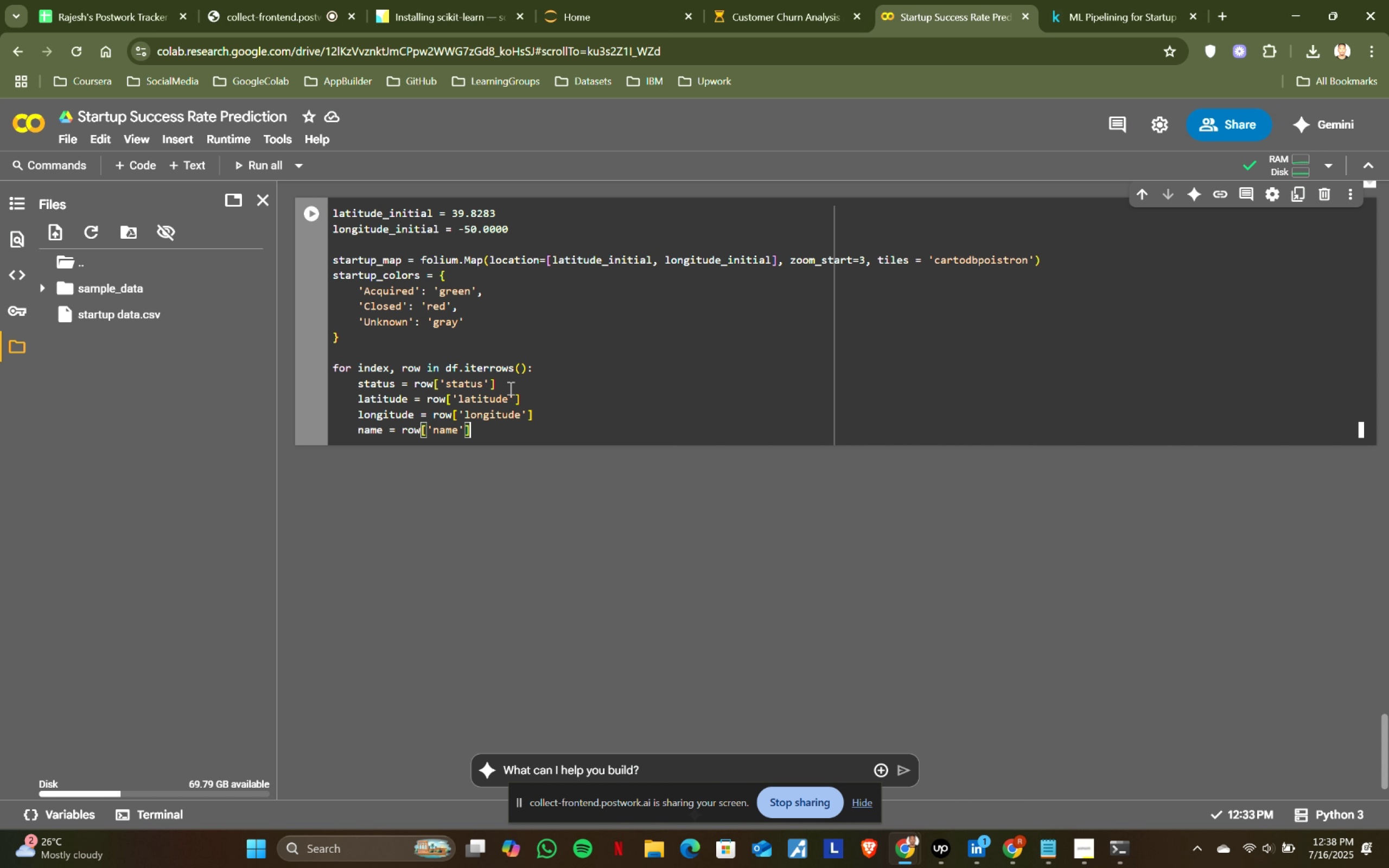 
left_click([509, 388])
 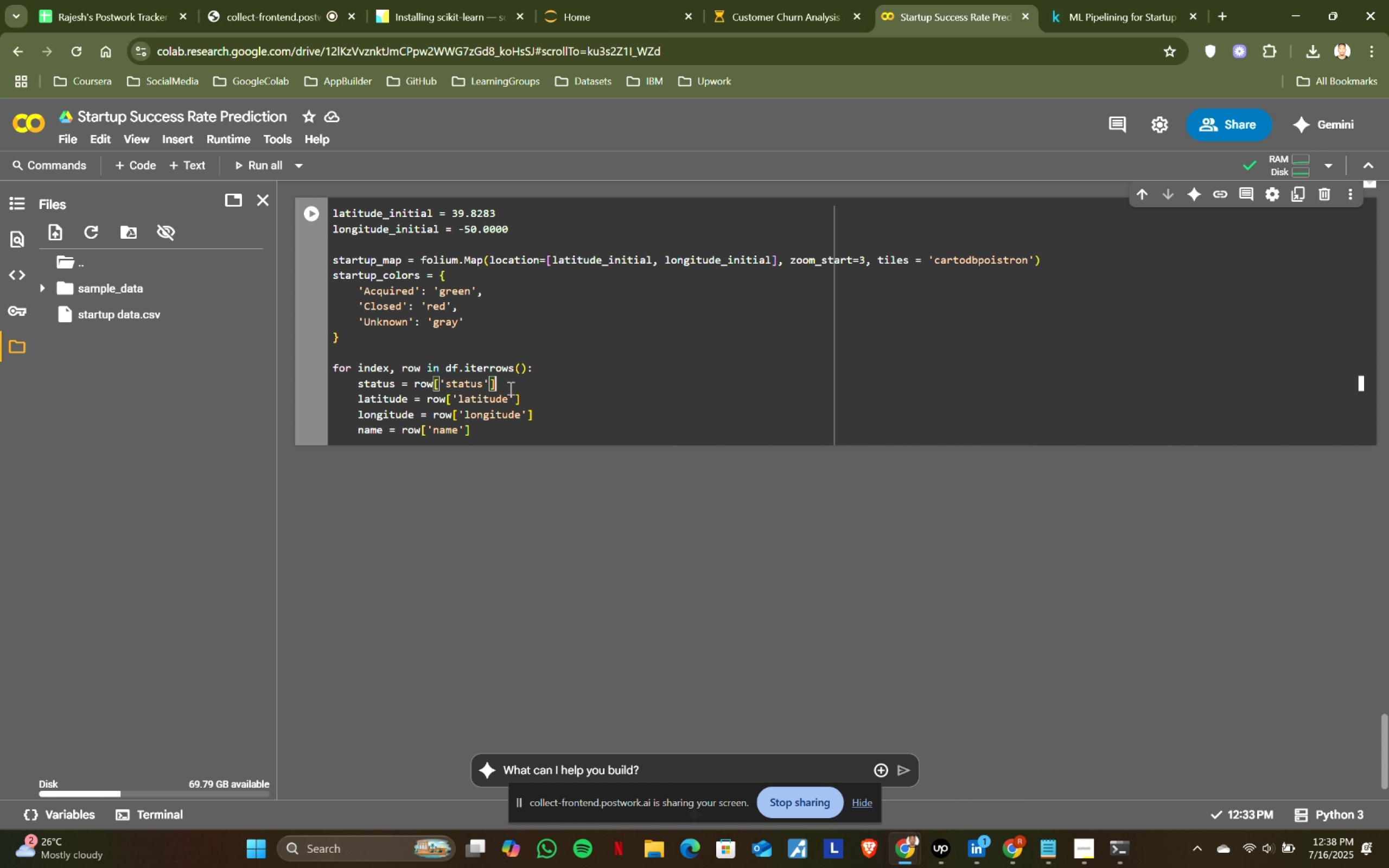 
type(.title)
 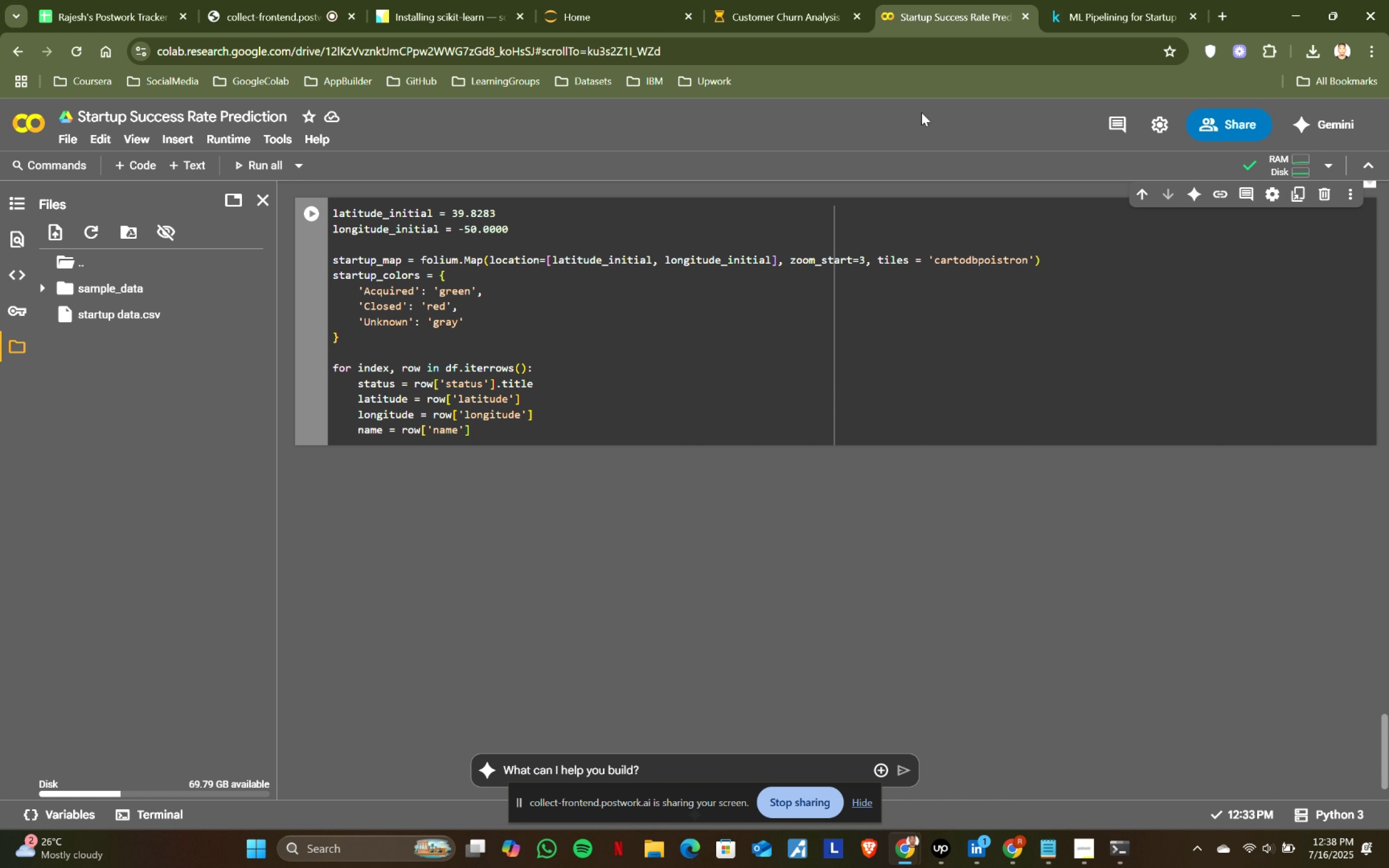 
left_click([1118, 10])
 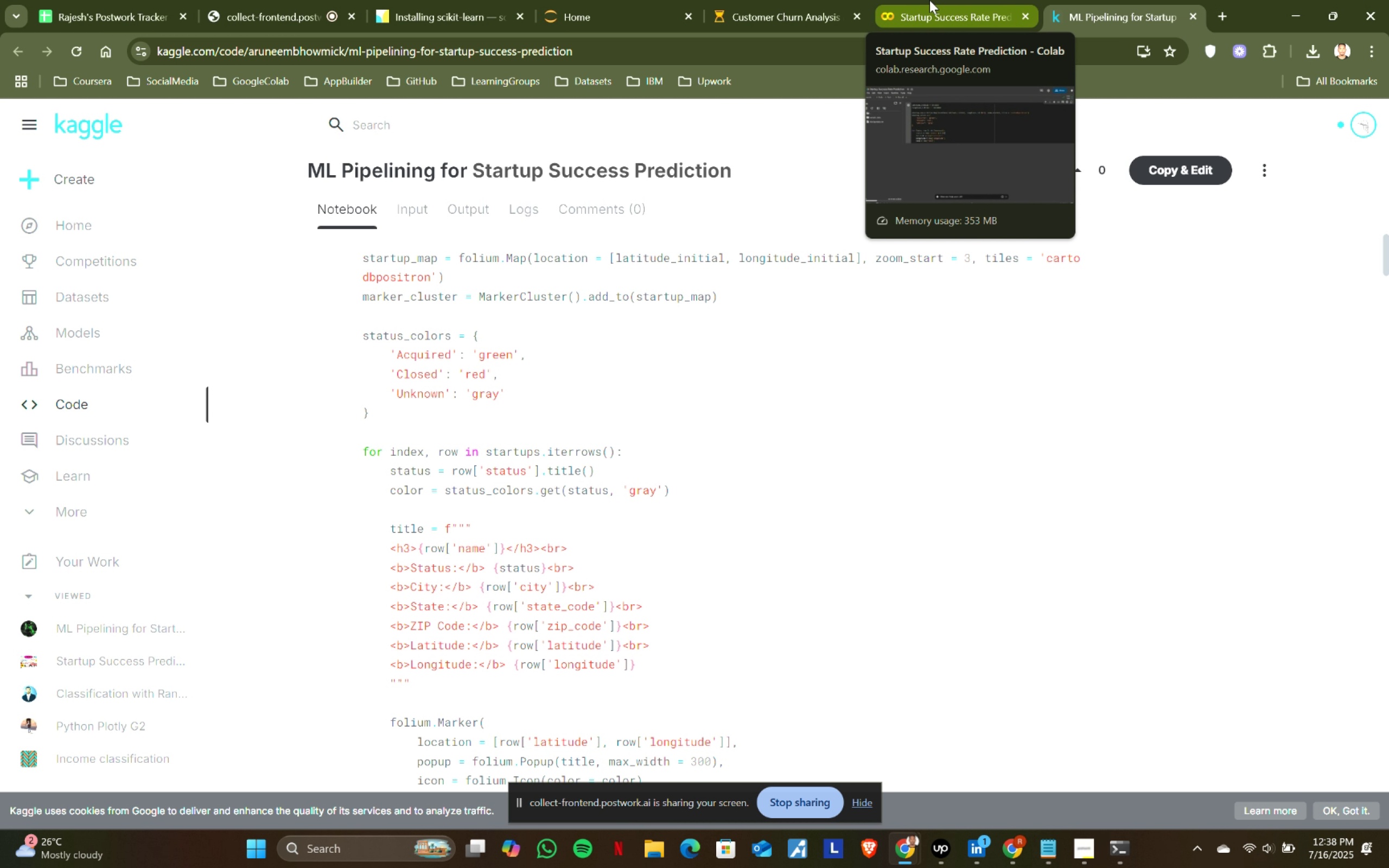 
left_click([929, 0])
 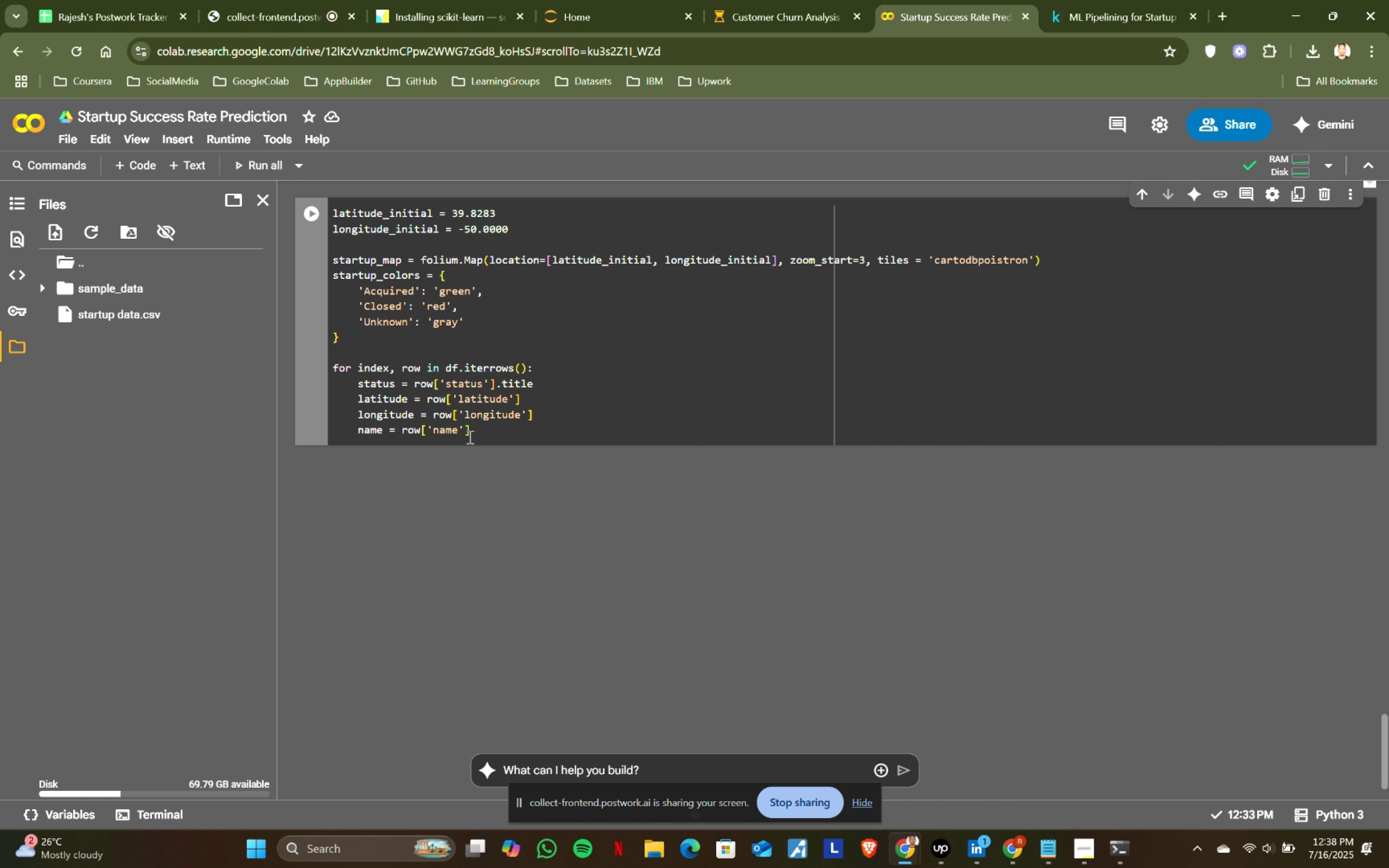 
left_click_drag(start_coordinate=[488, 430], to_coordinate=[360, 400])
 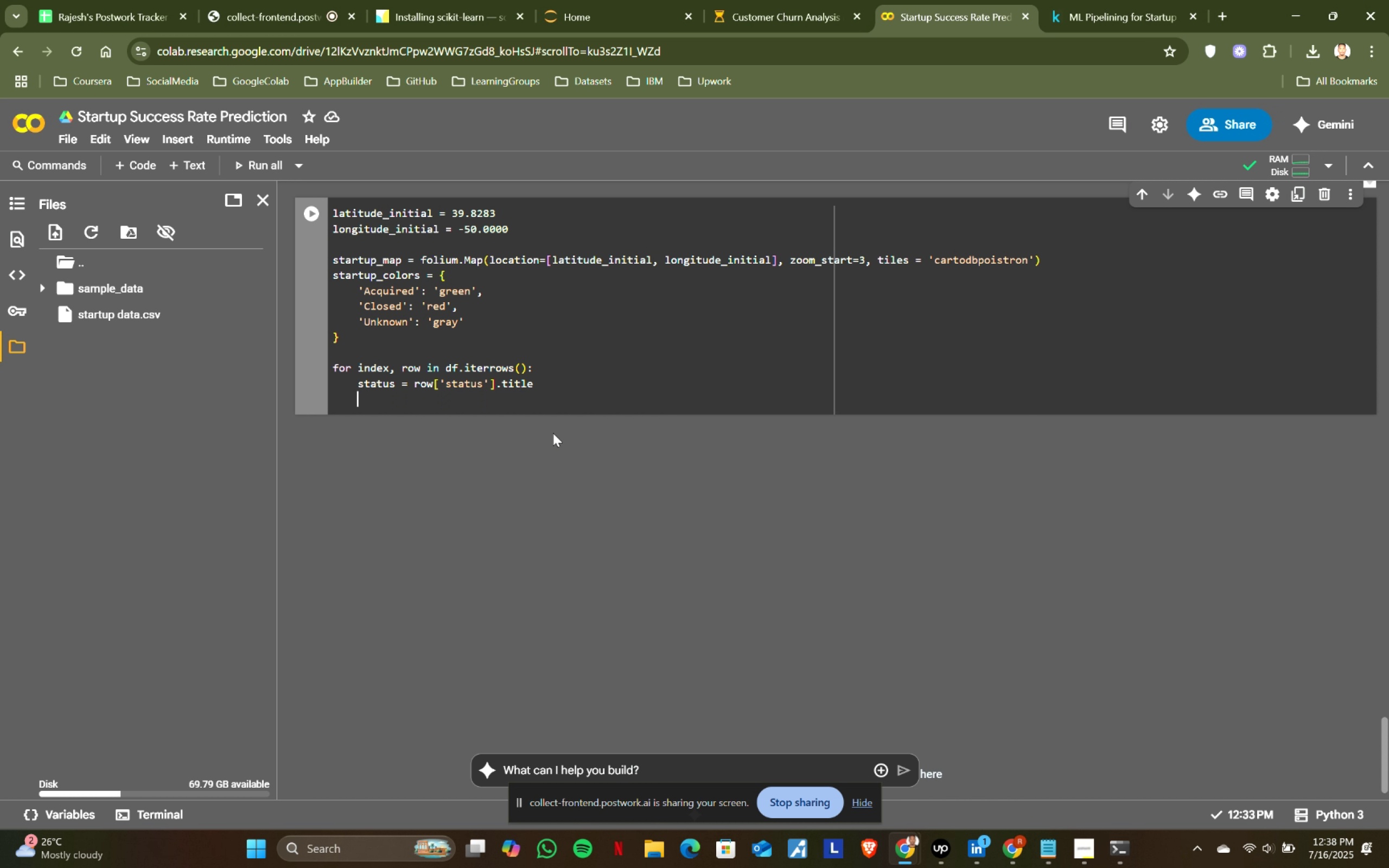 
hold_key(key=Backspace, duration=22.52)
 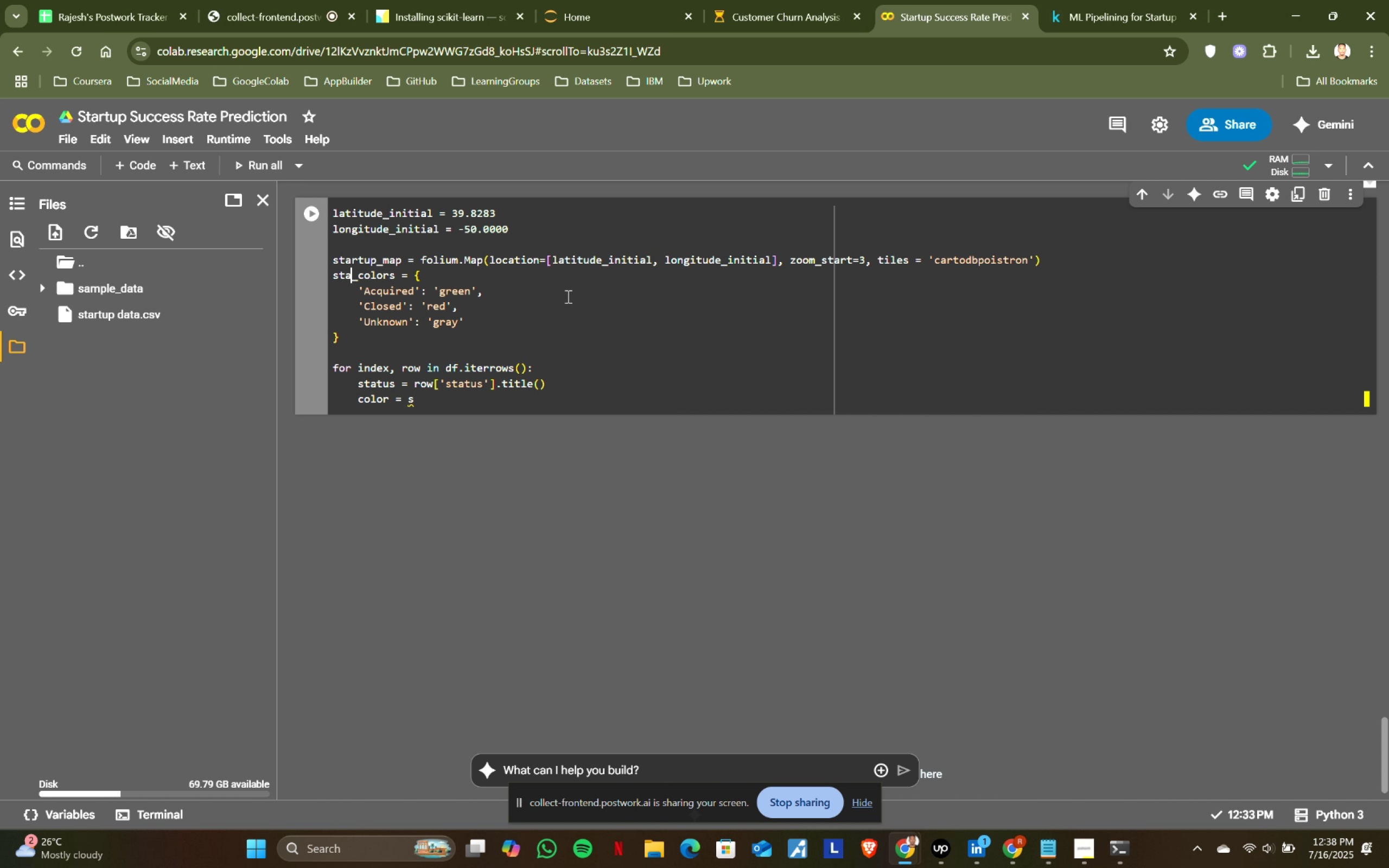 
double_click([1108, 0])
 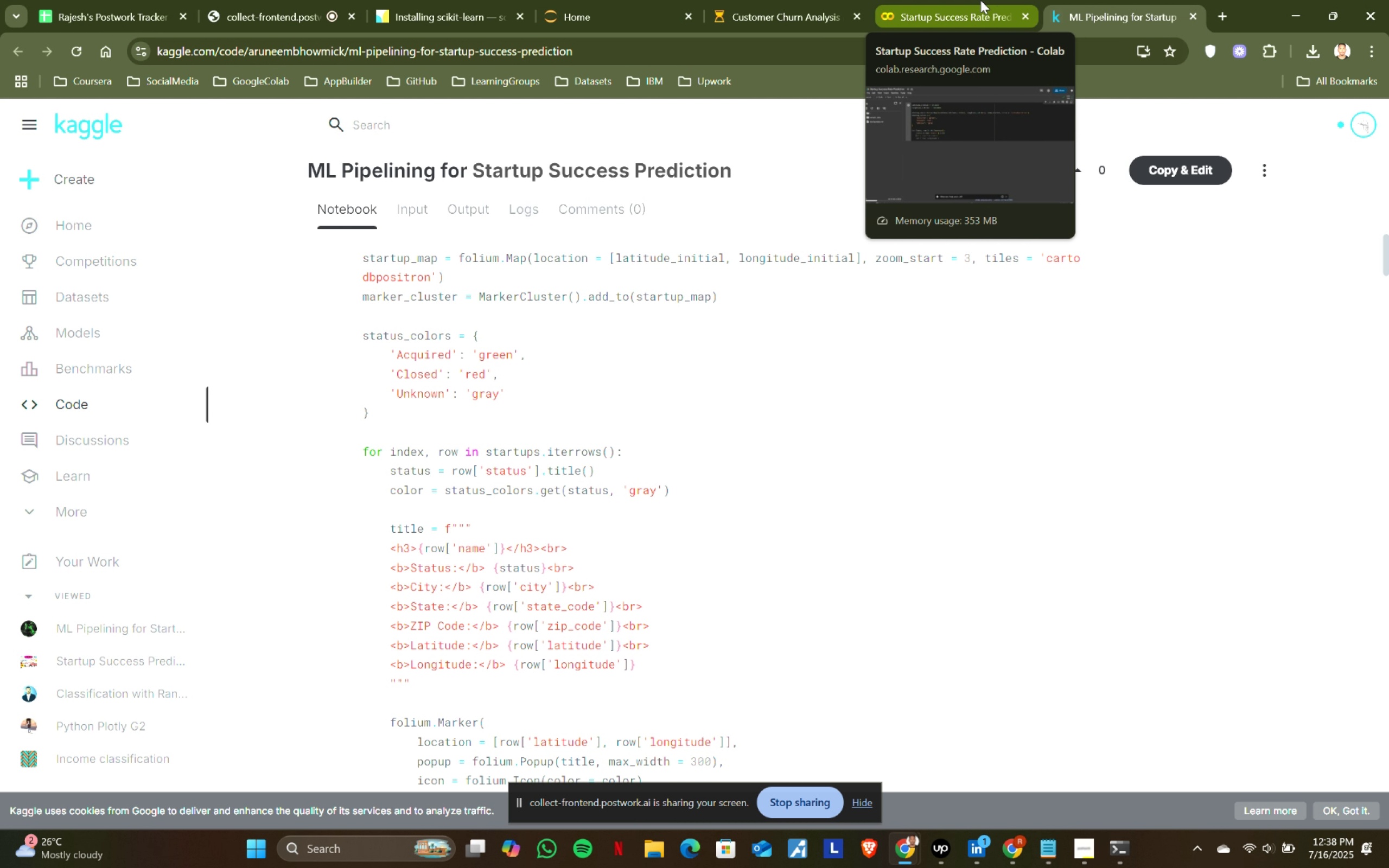 
left_click([980, 0])
 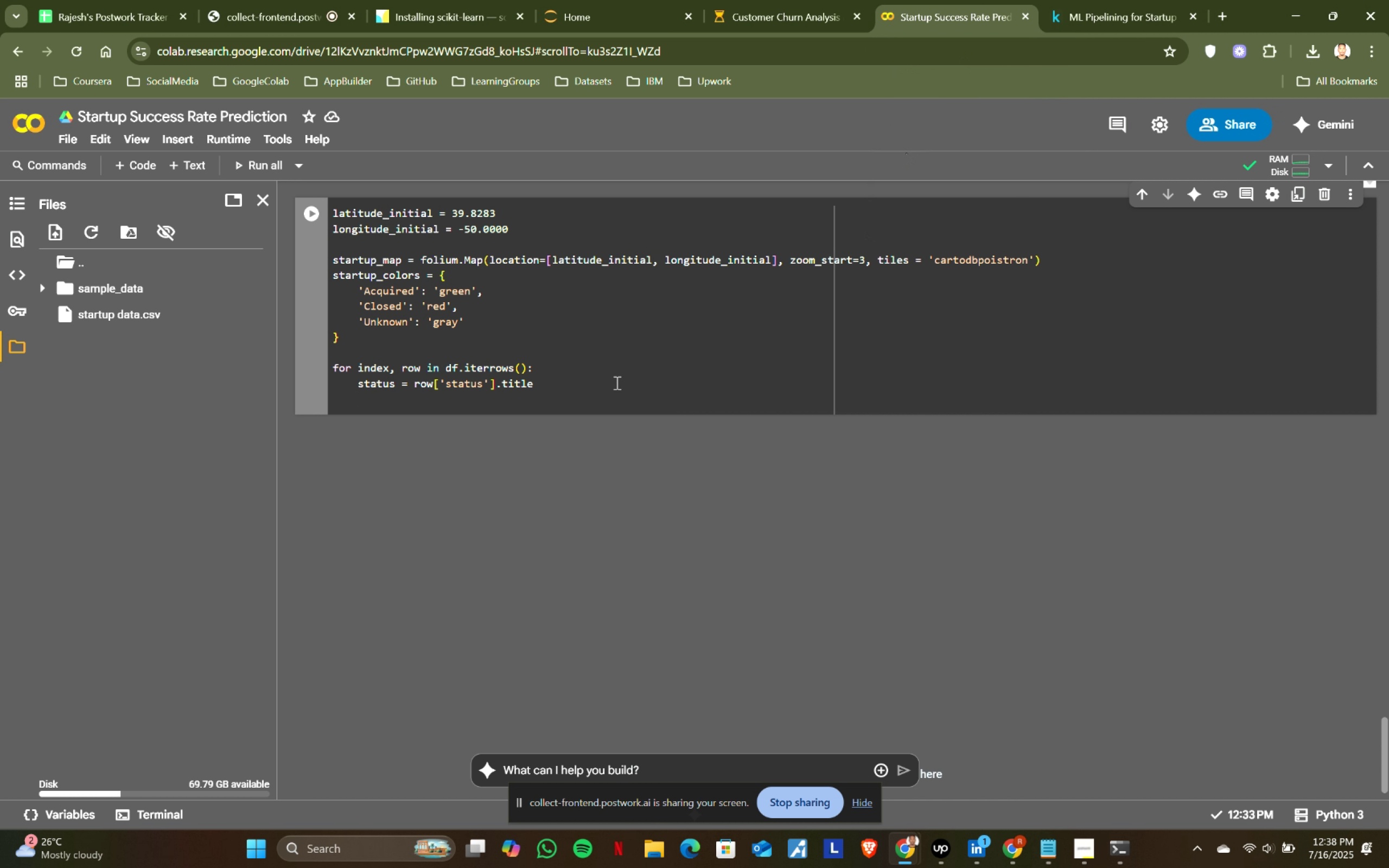 
left_click([589, 383])
 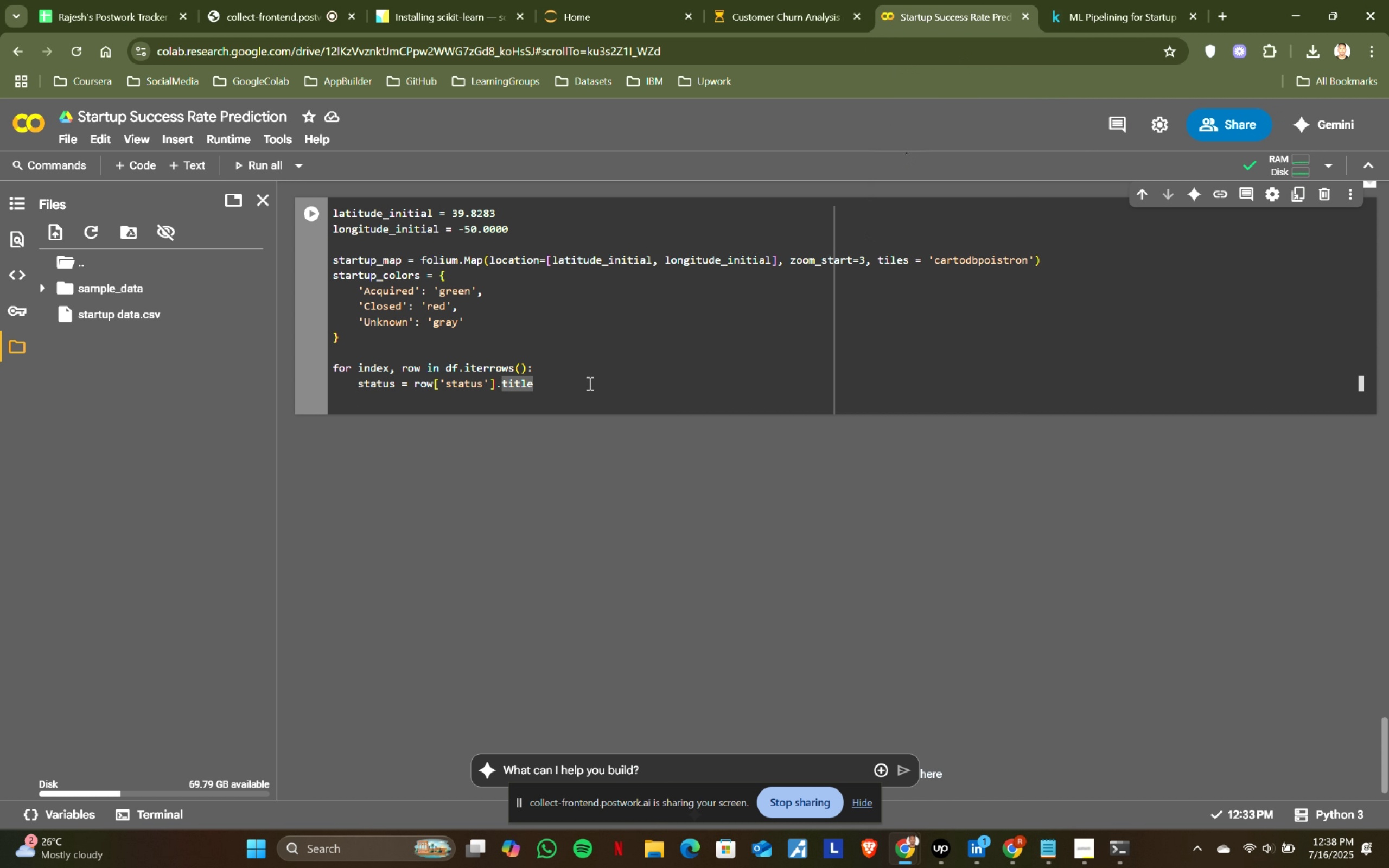 
key(Shift+9)
 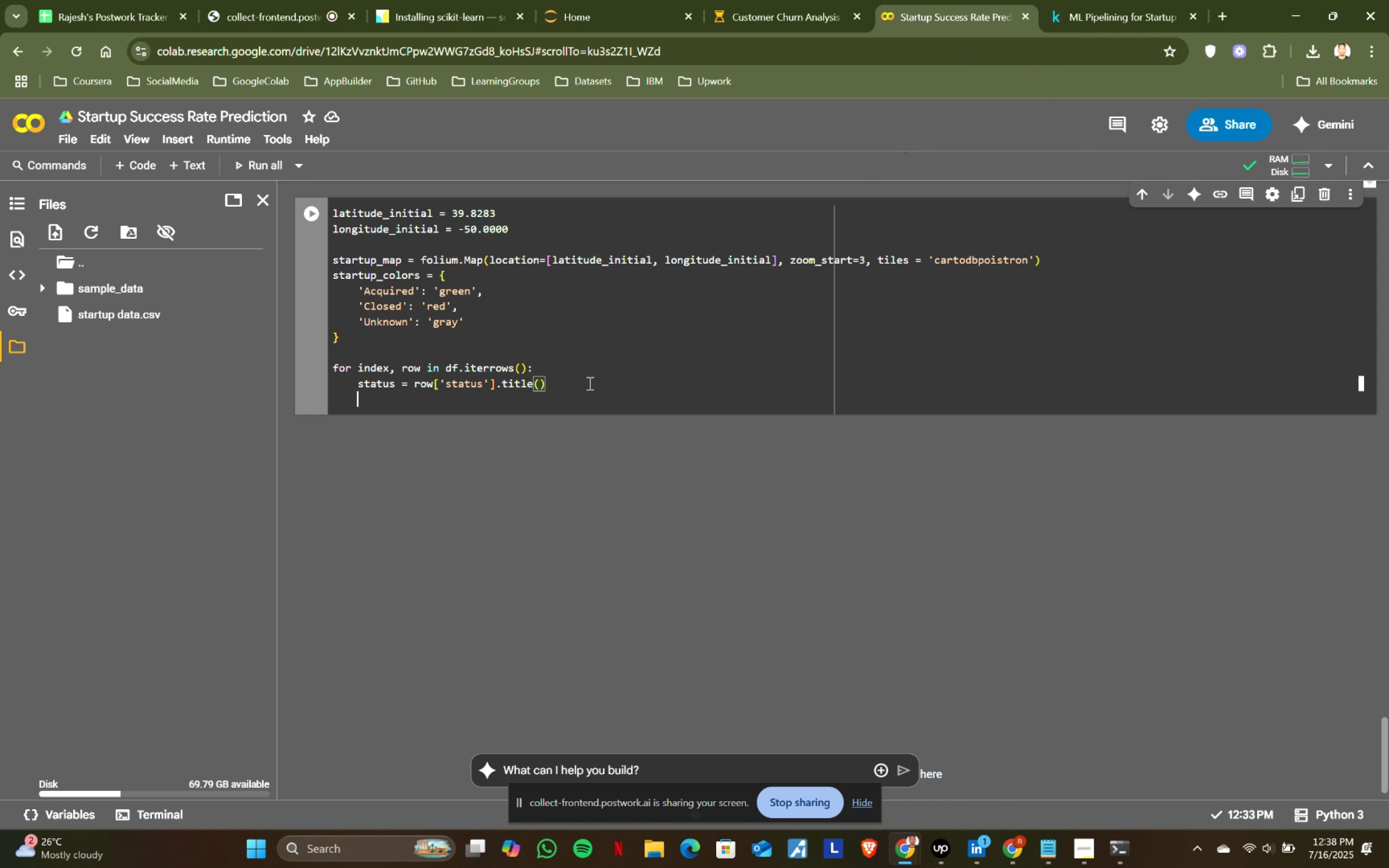 
key(ArrowDown)
 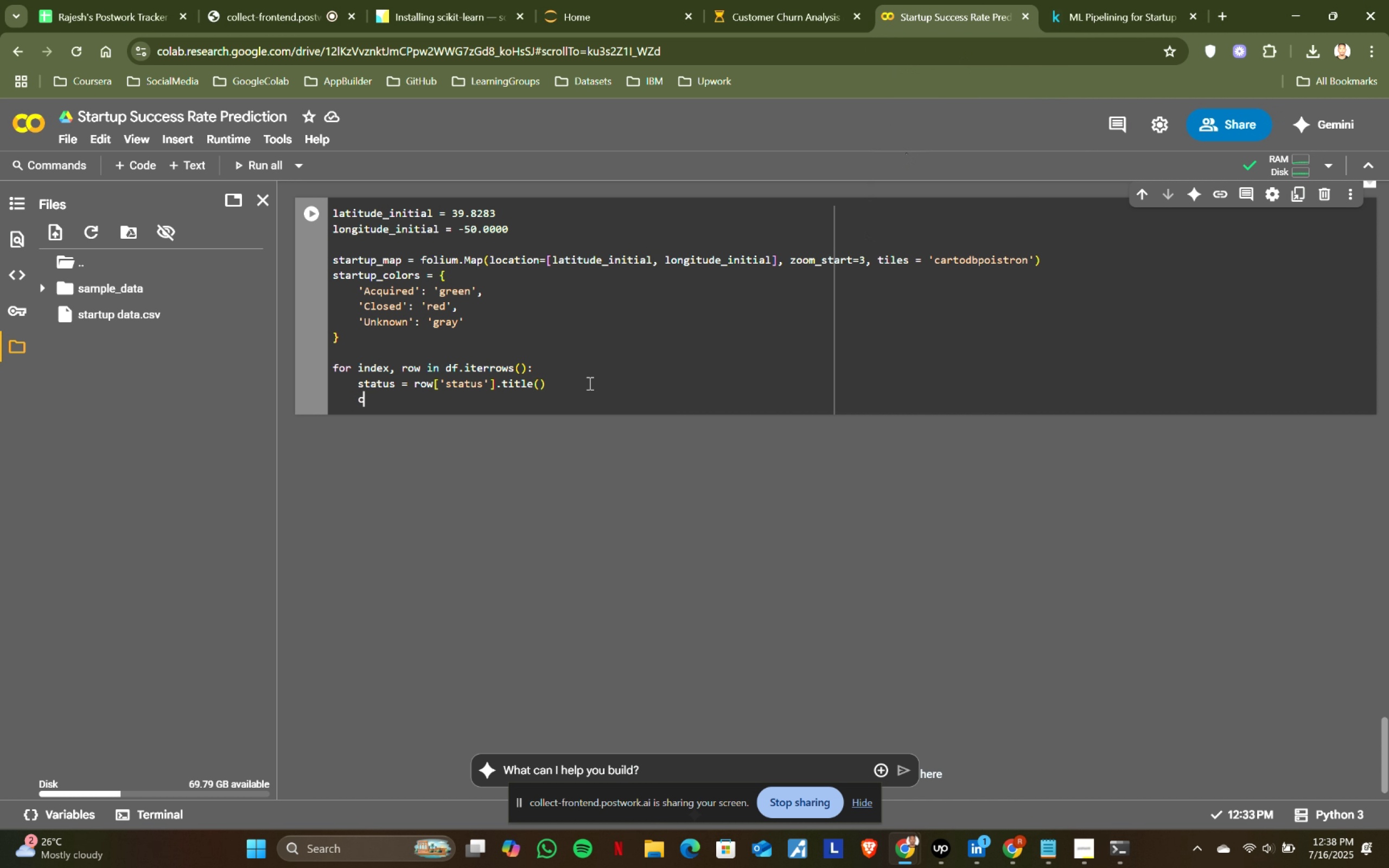 
type(color = )
 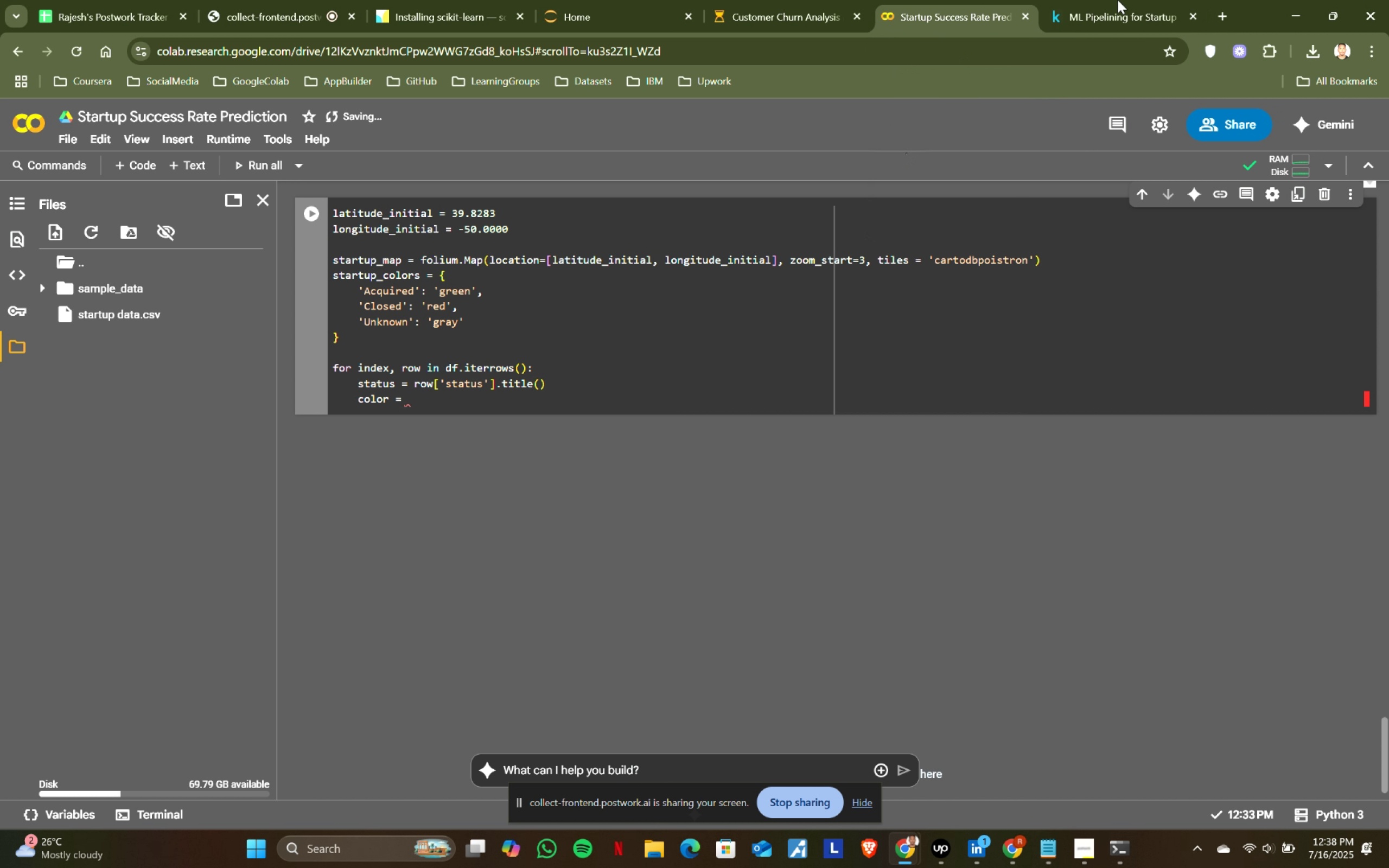 
left_click([1108, 0])
 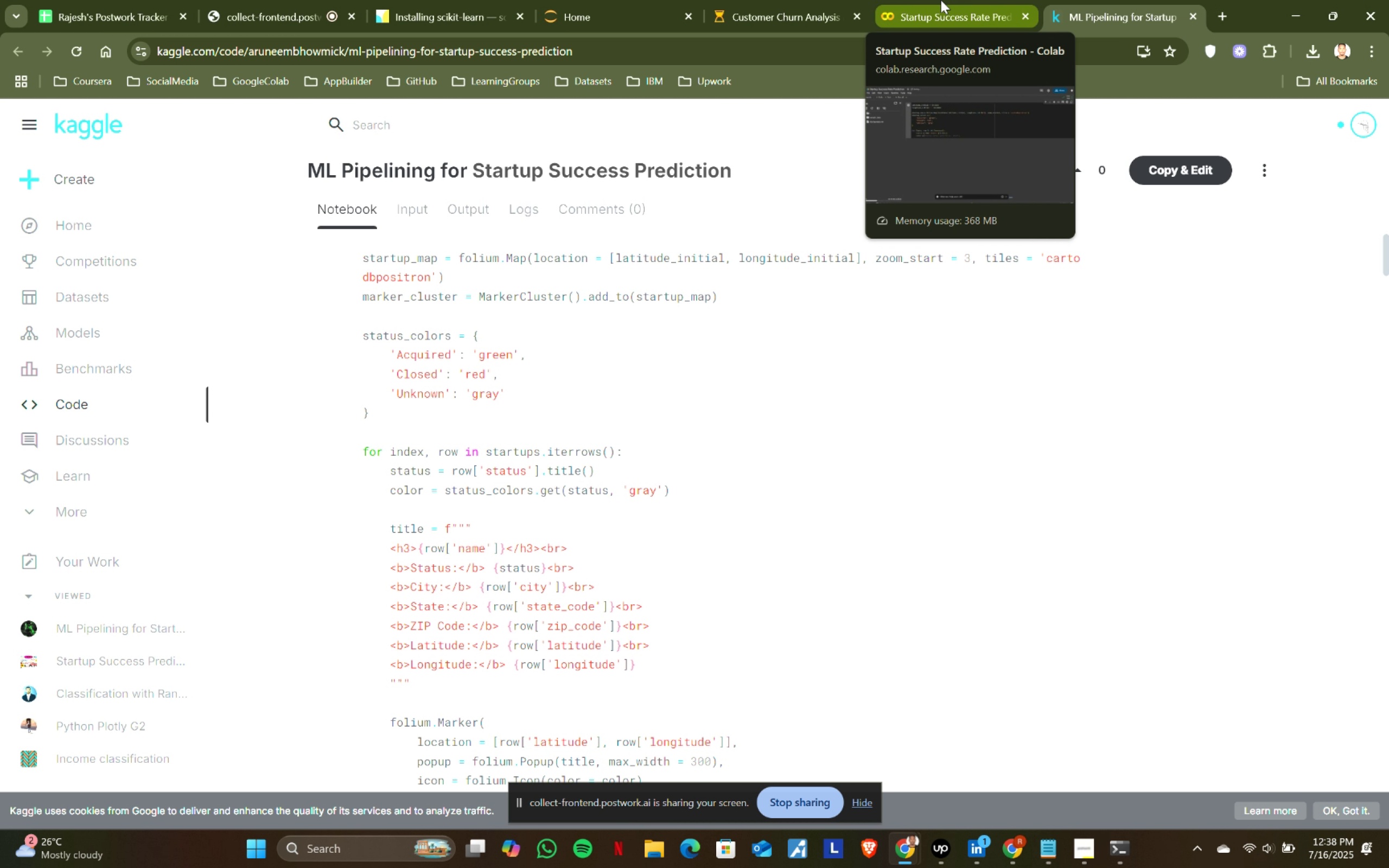 
left_click([941, 0])
 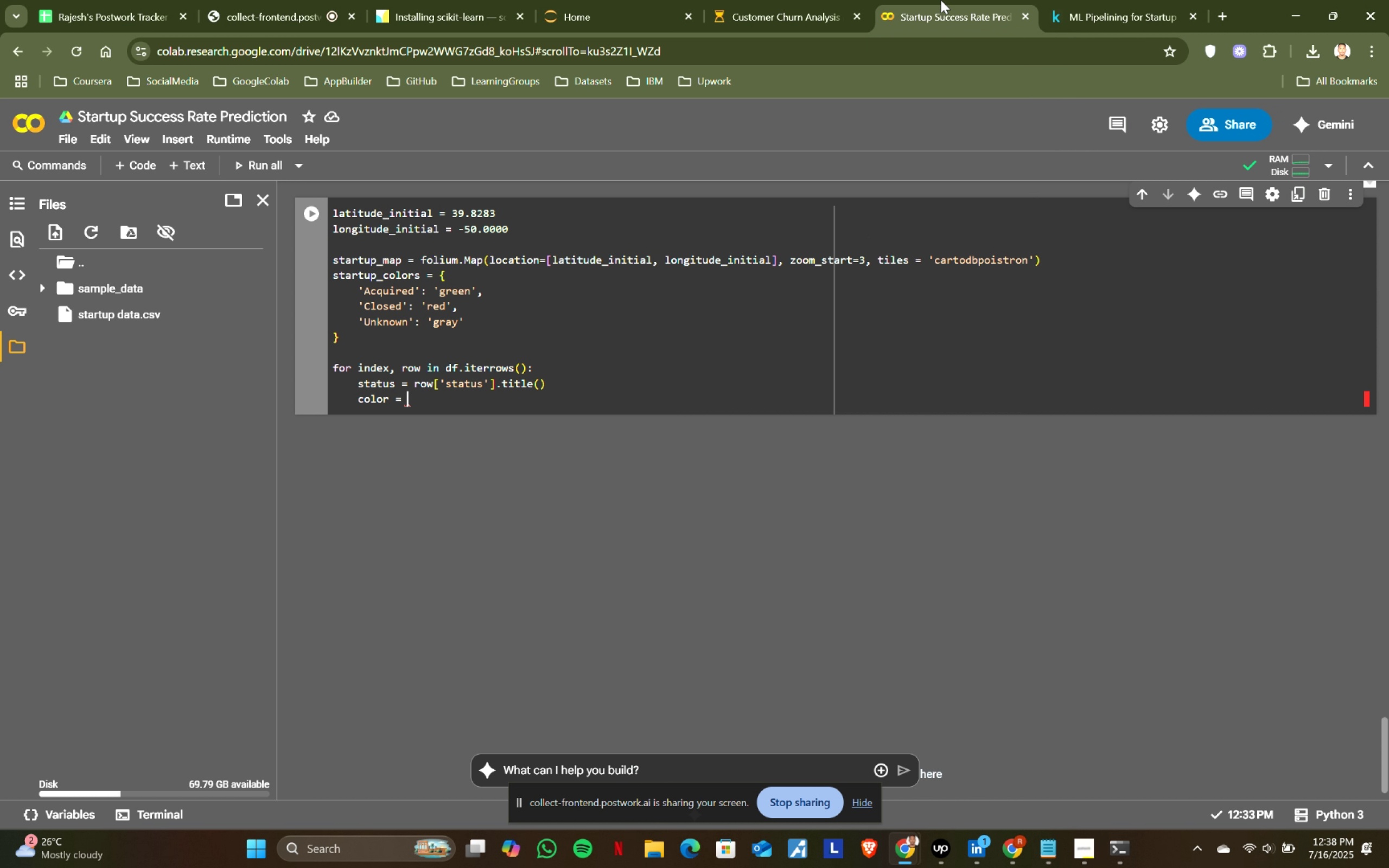 
key(S)
 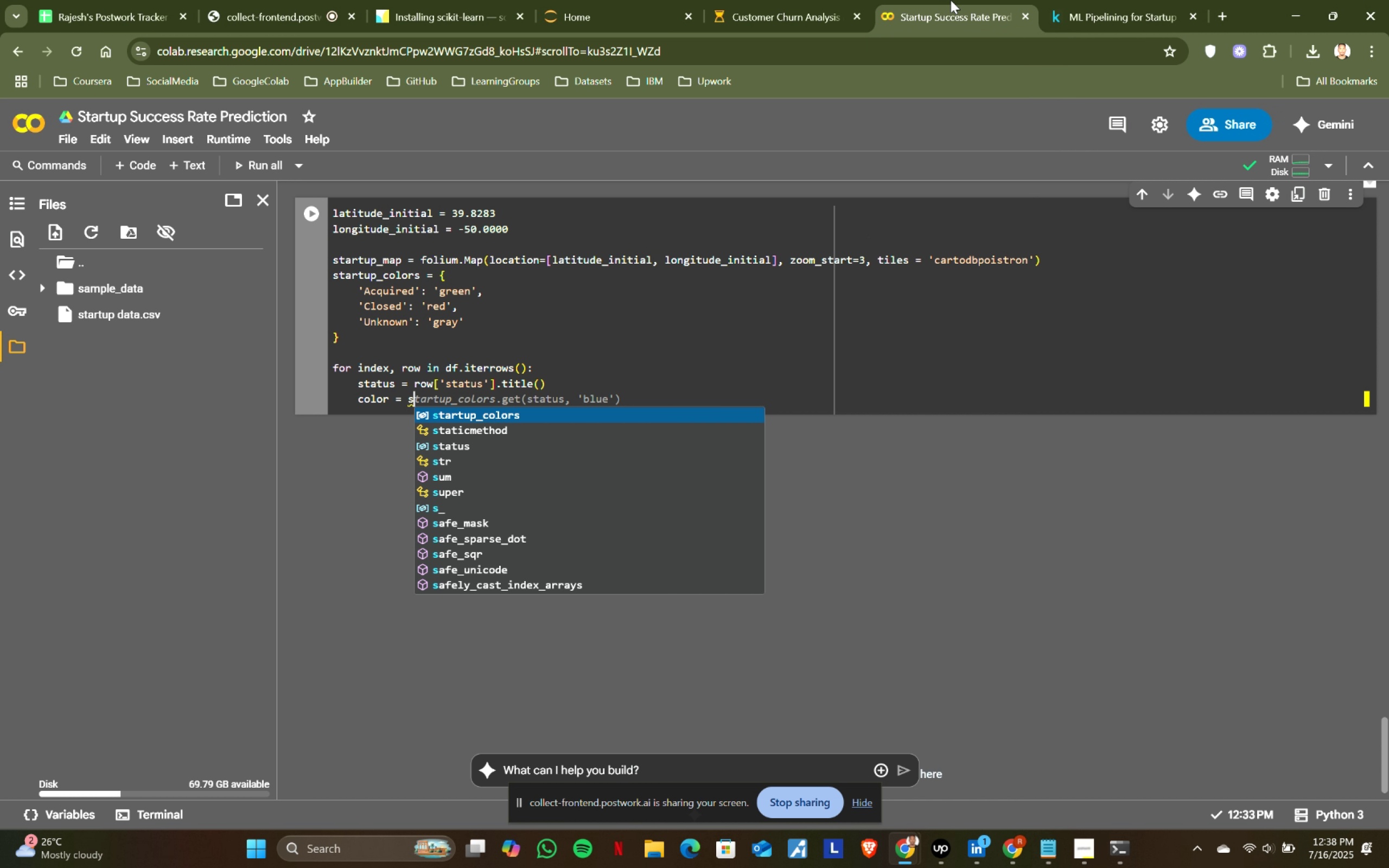 
left_click([1124, 0])
 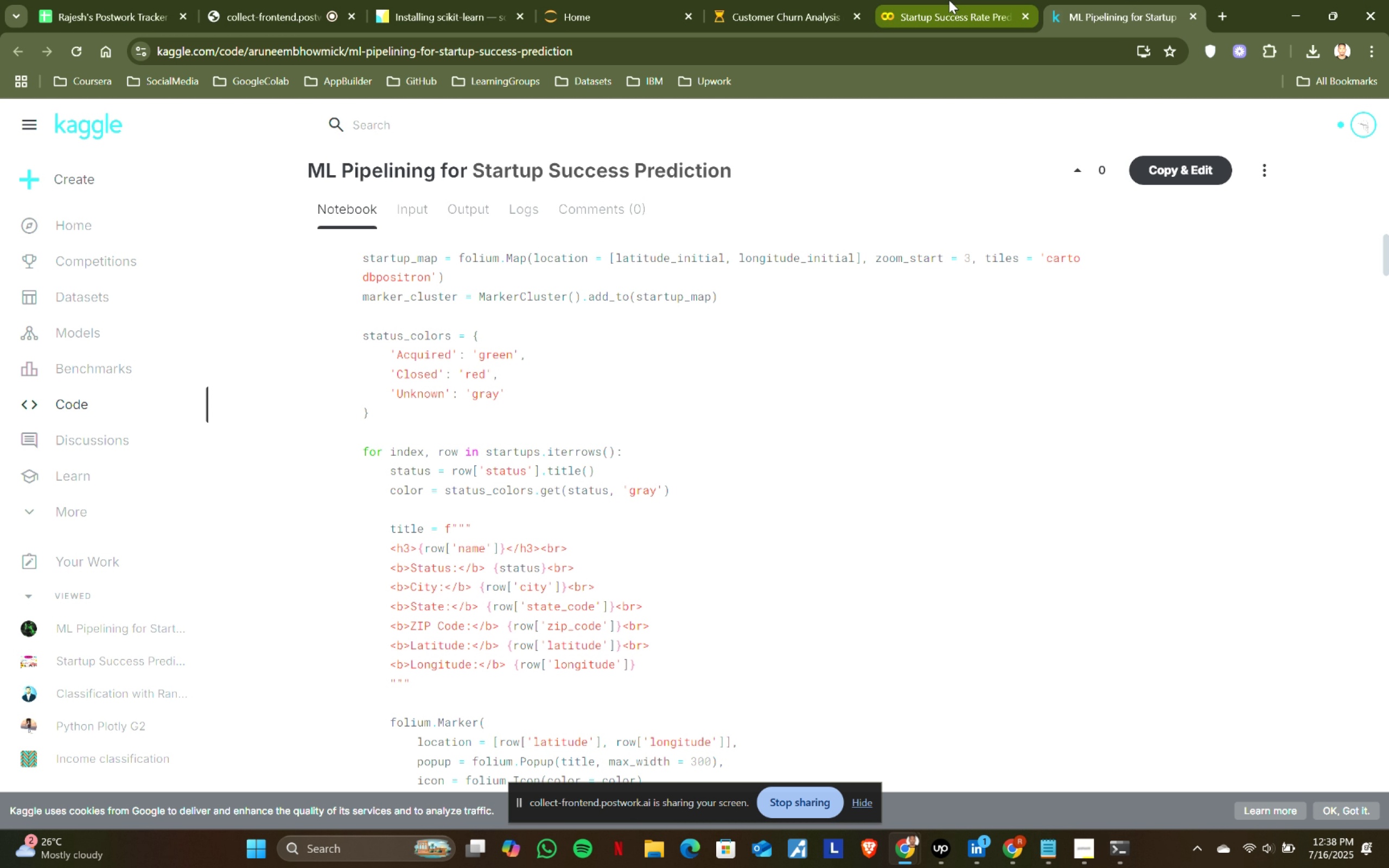 
left_click([949, 0])
 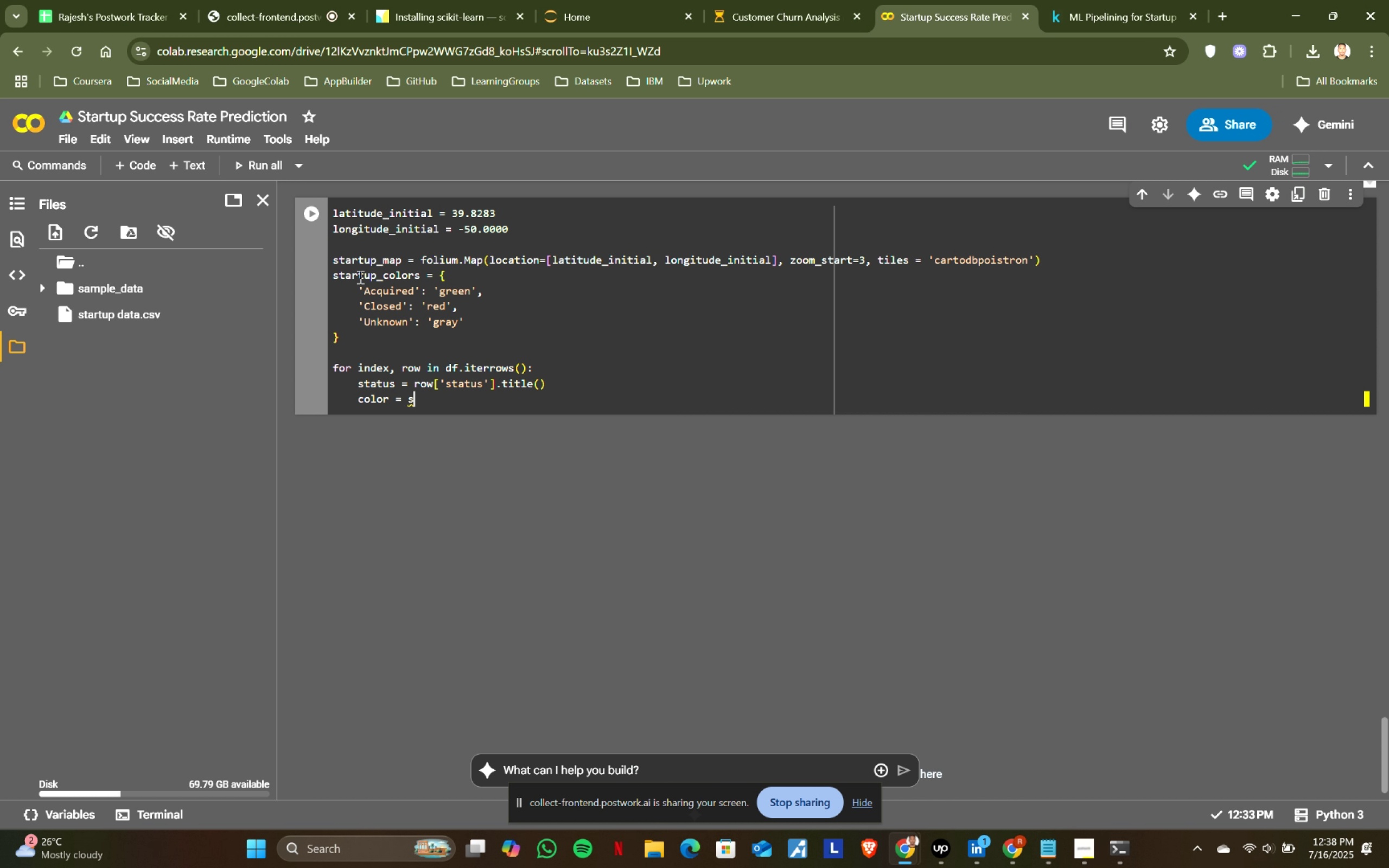 
left_click([377, 273])
 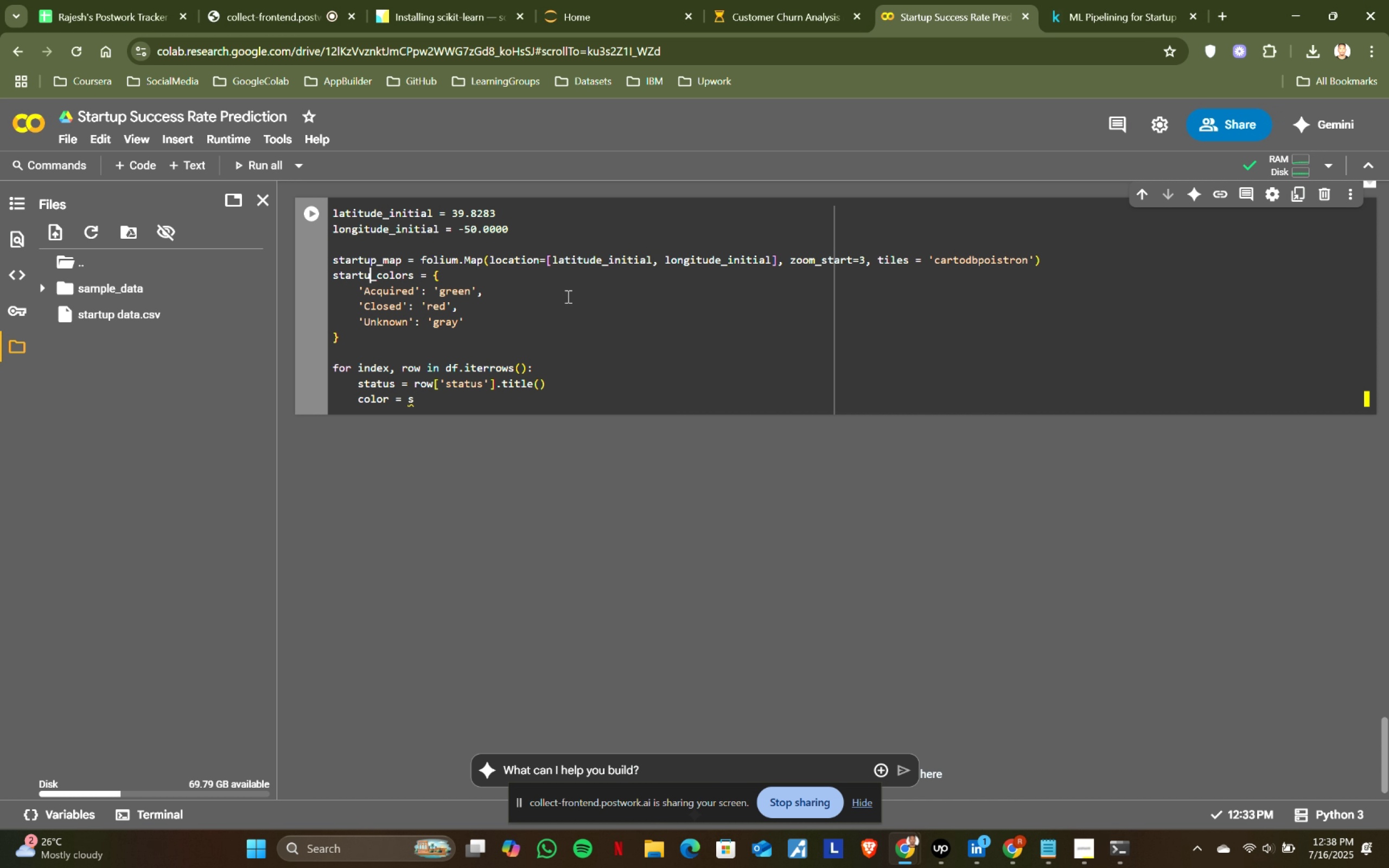 
key(Backspace)
key(Backspace)
key(Backspace)
key(Backspace)
type(atus)
 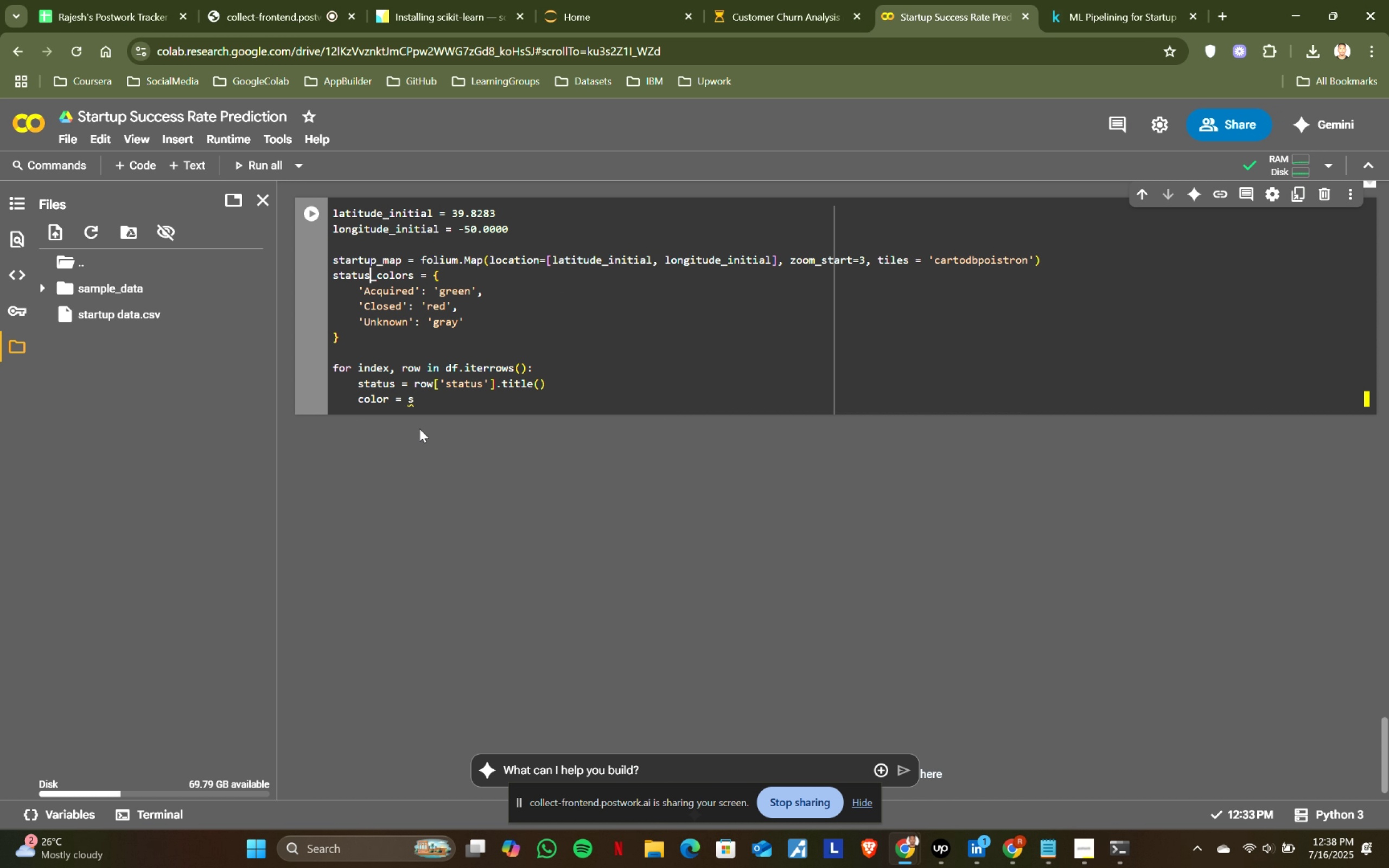 
left_click([424, 401])
 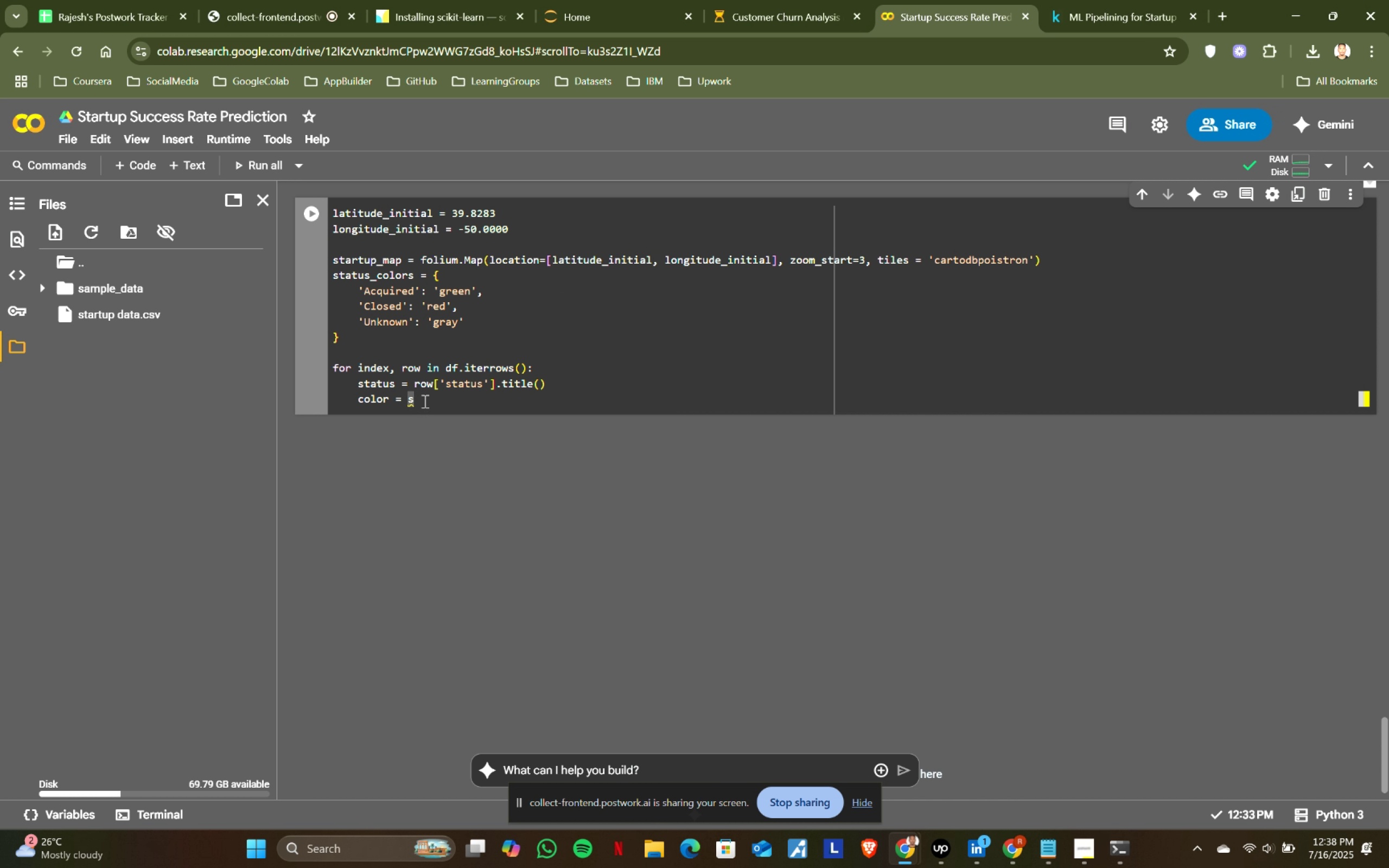 
type(tatus_)
 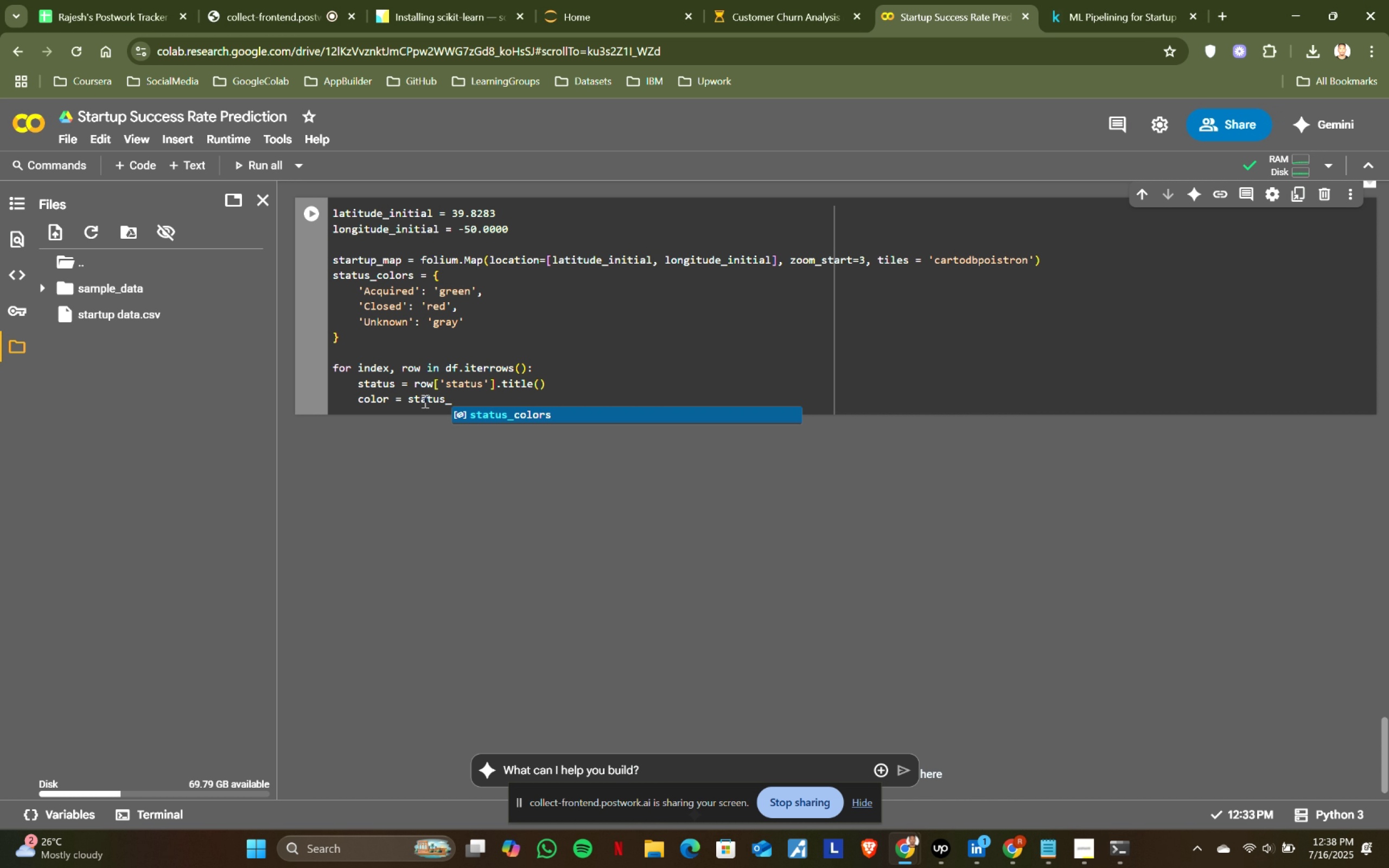 
key(Enter)
 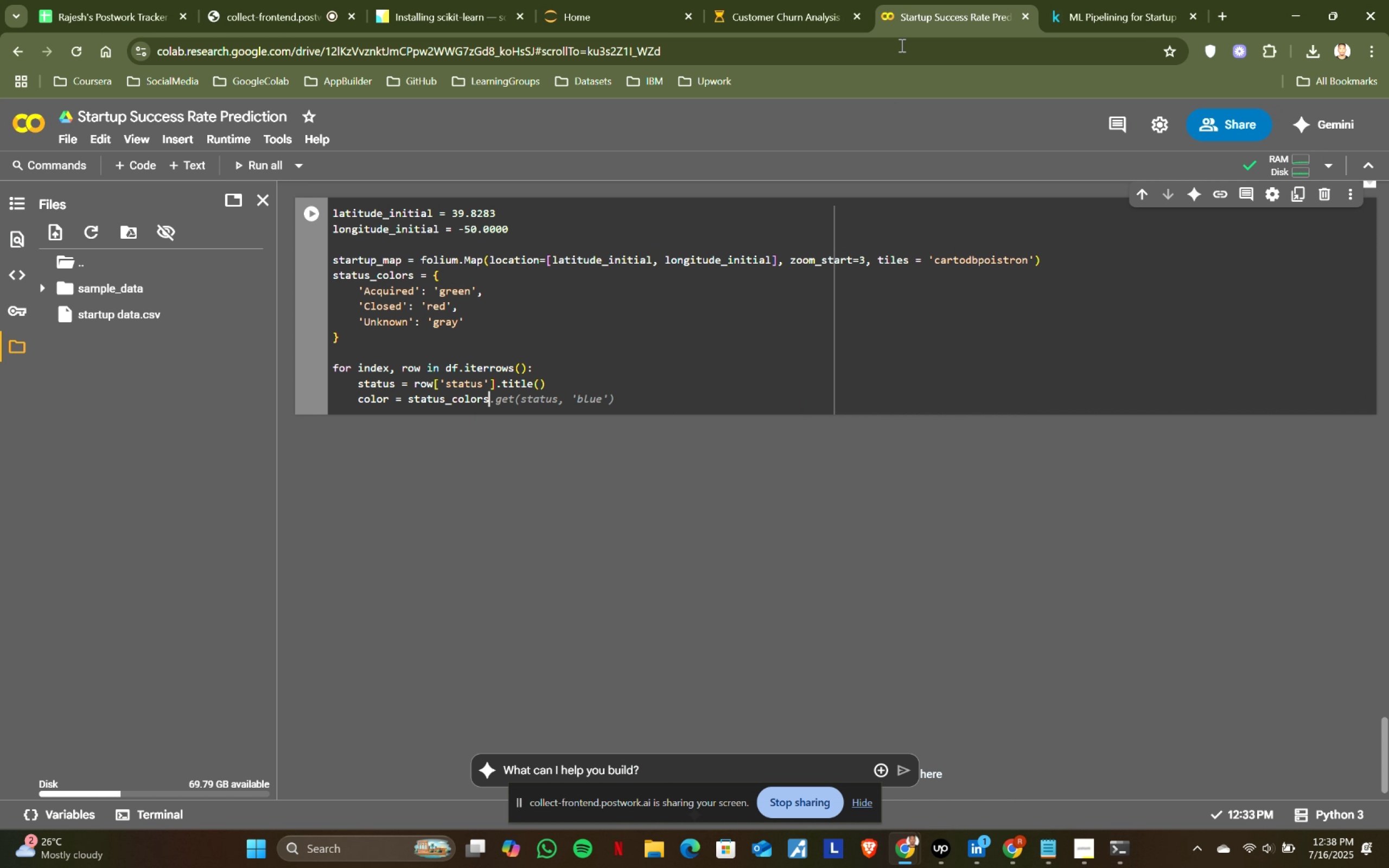 
left_click([1111, 0])
 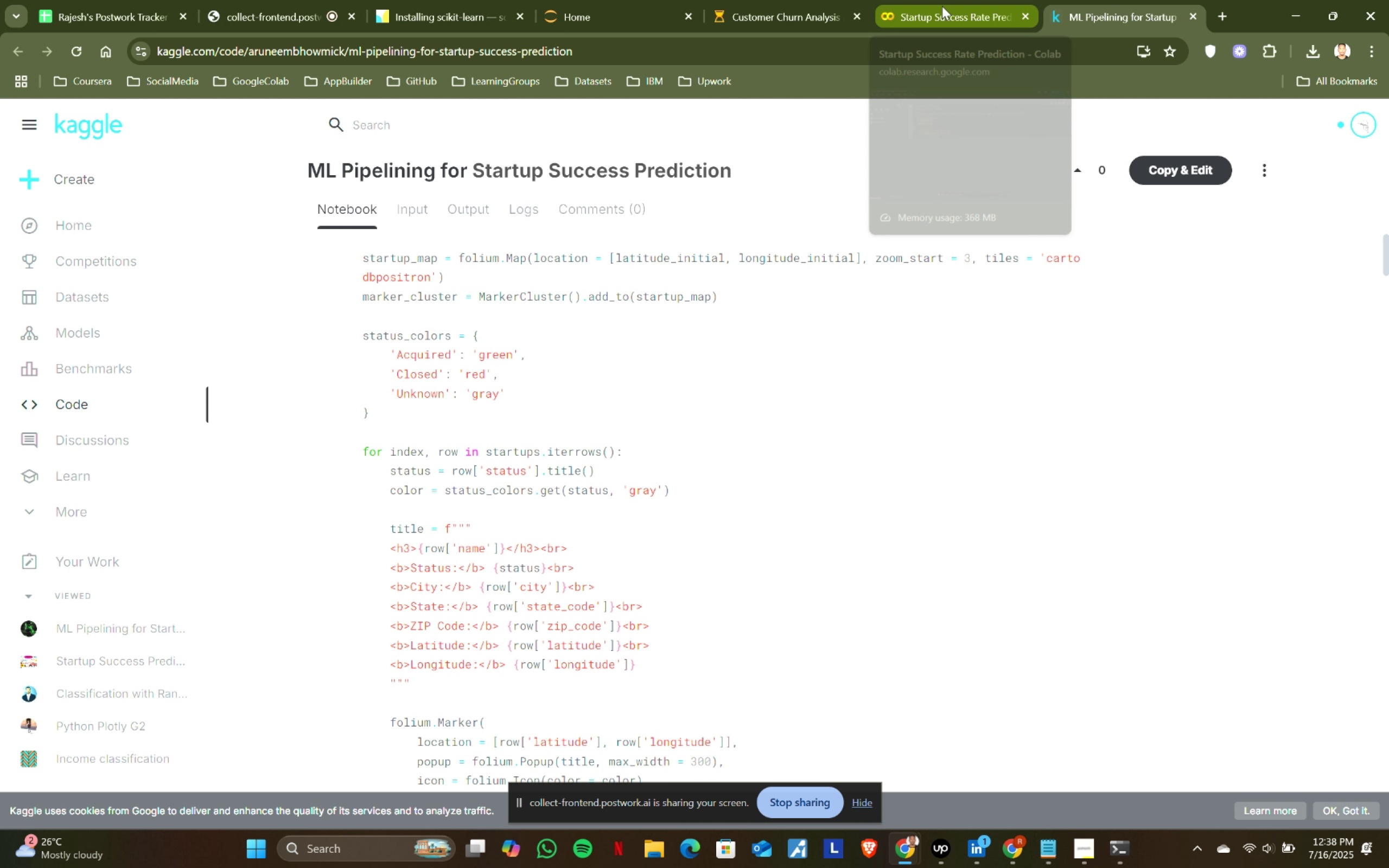 
left_click([942, 6])
 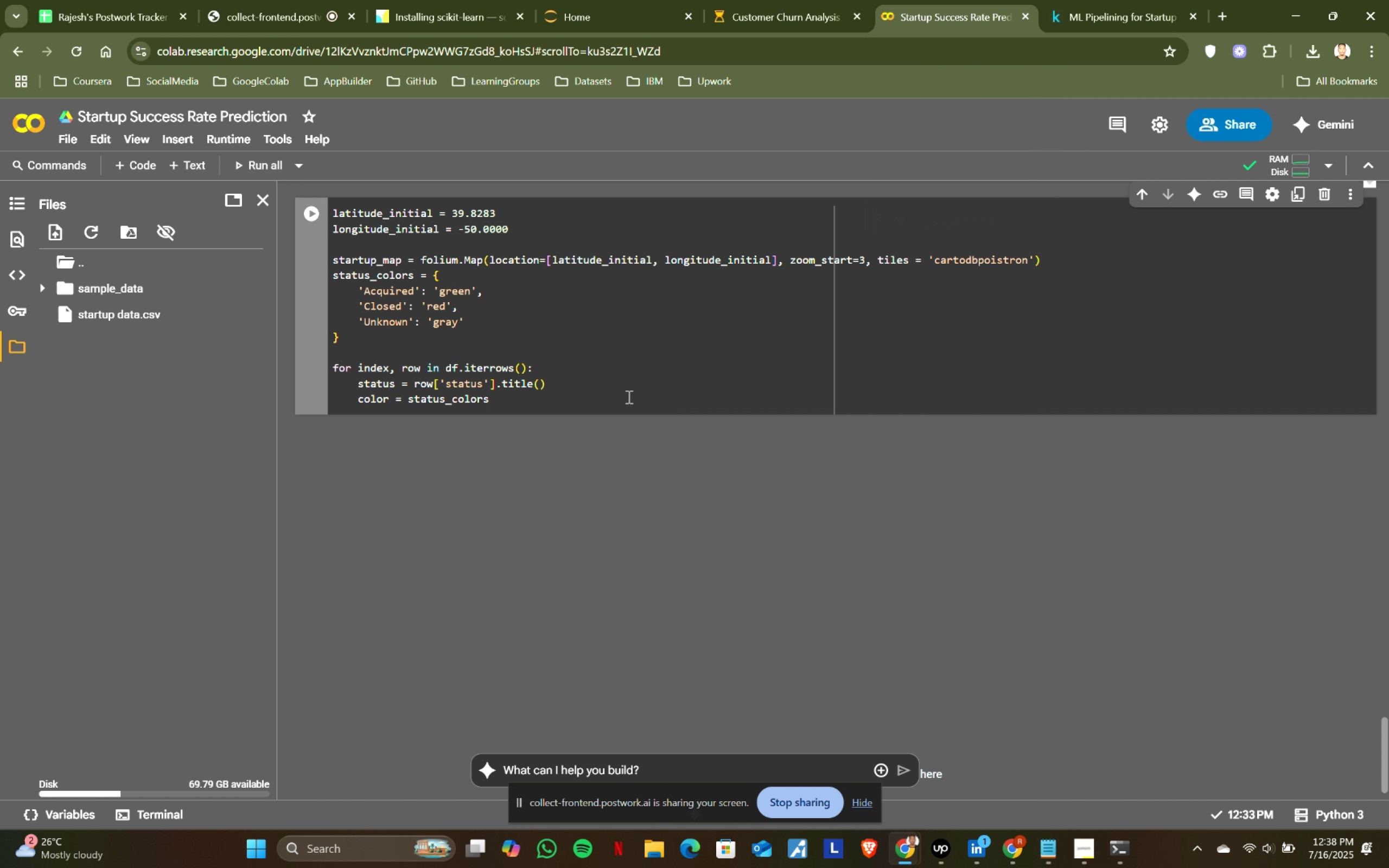 
type(.get()
 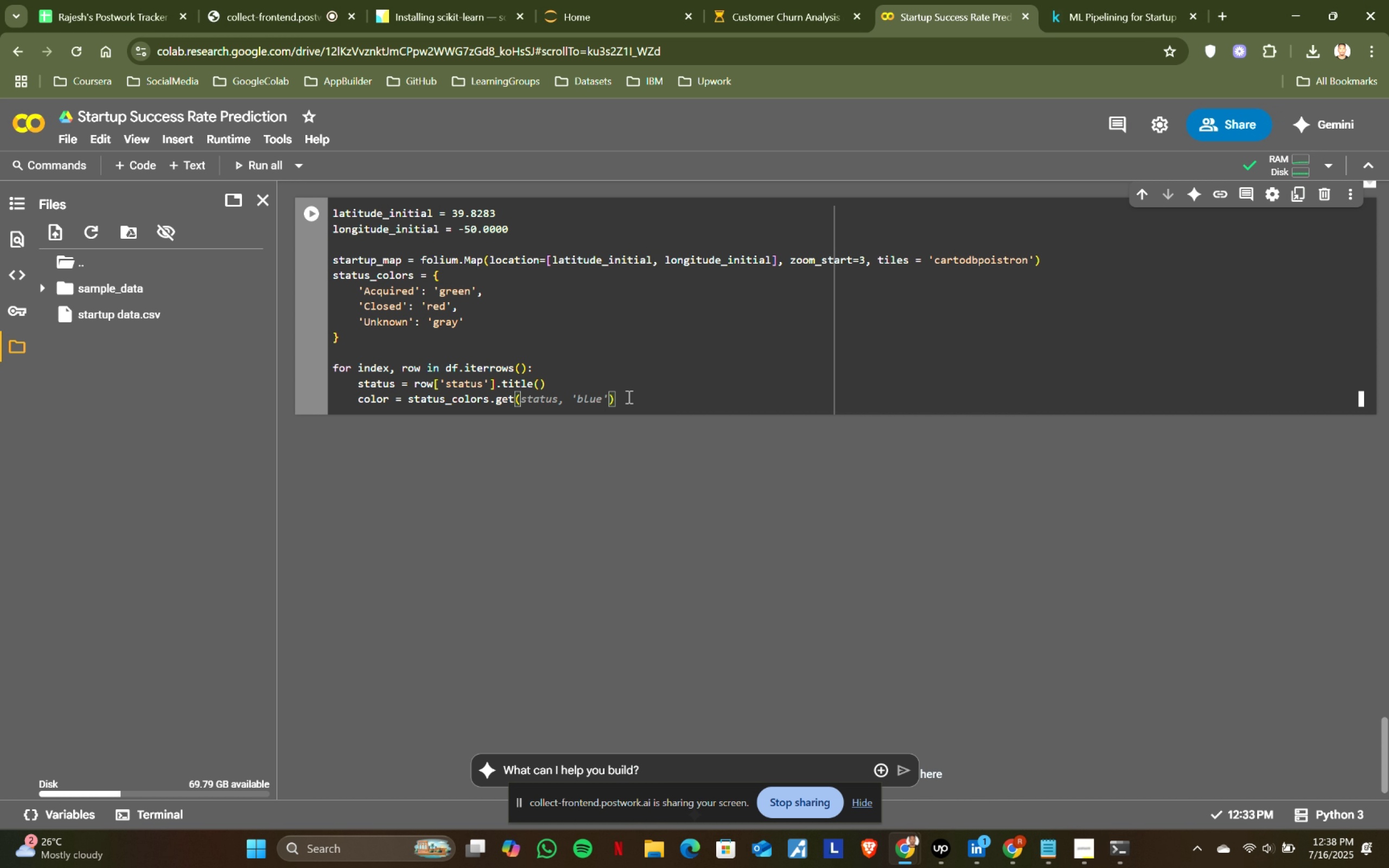 
left_click([1065, 0])
 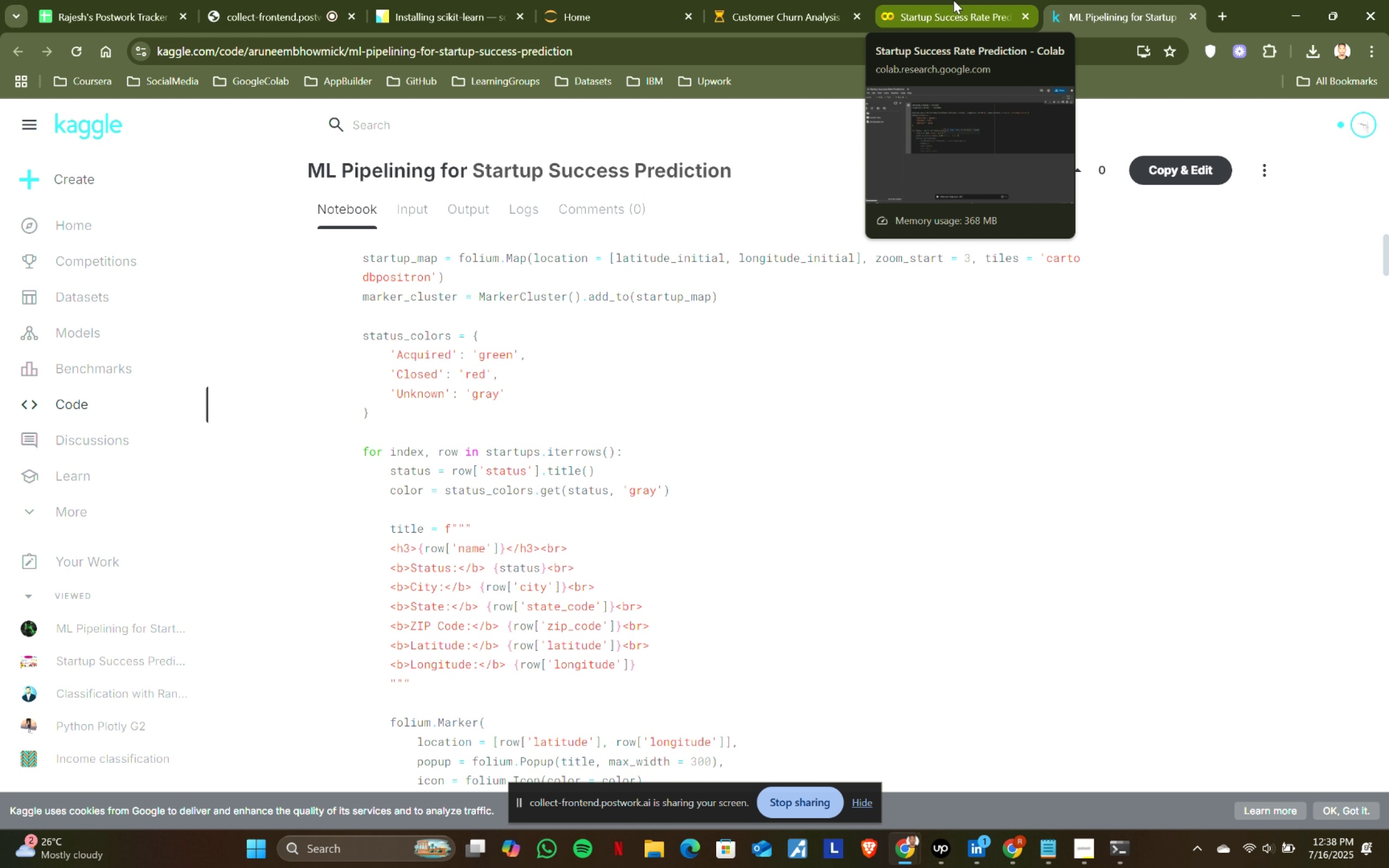 
left_click([953, 0])
 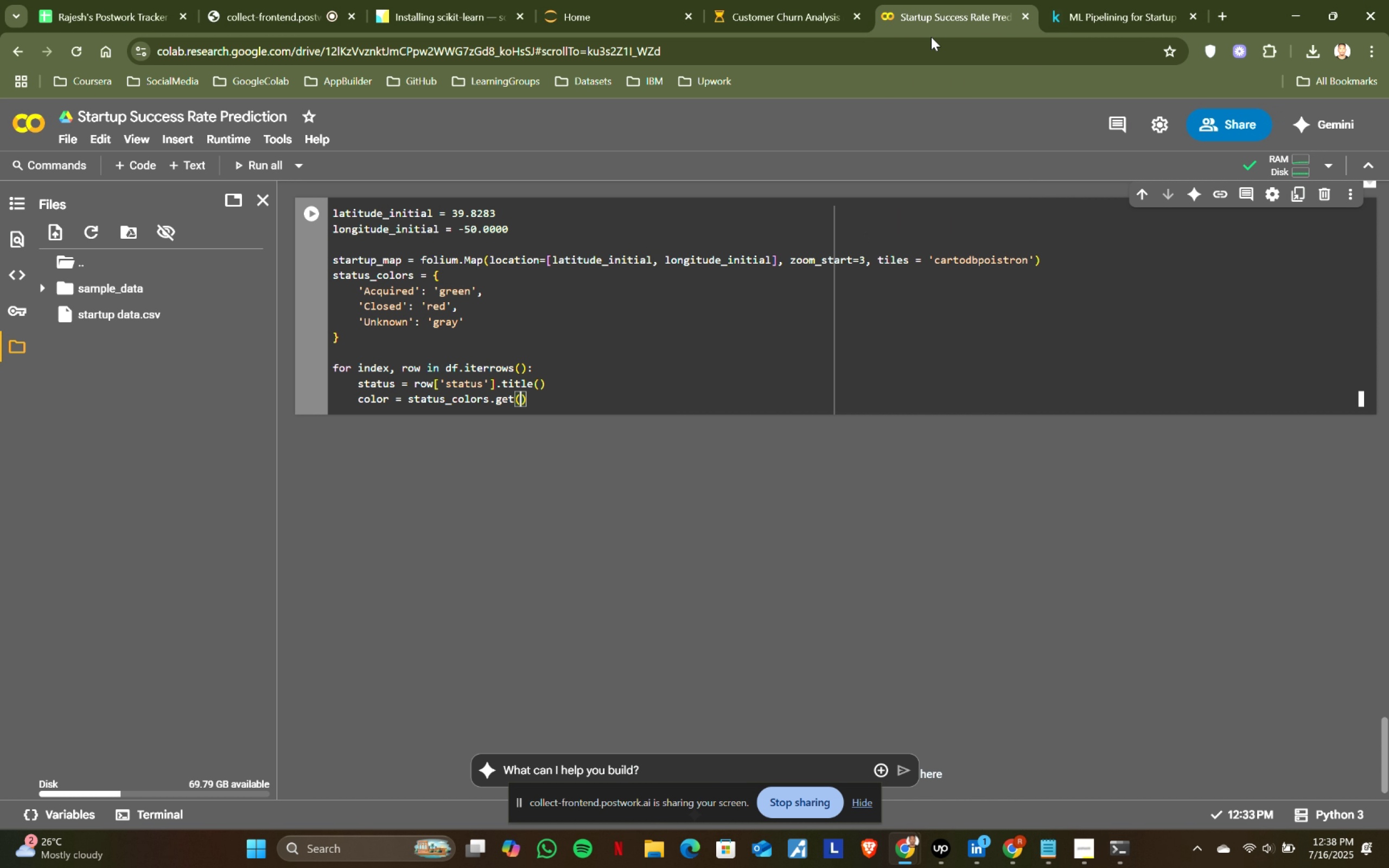 
type(status, 'grey)
 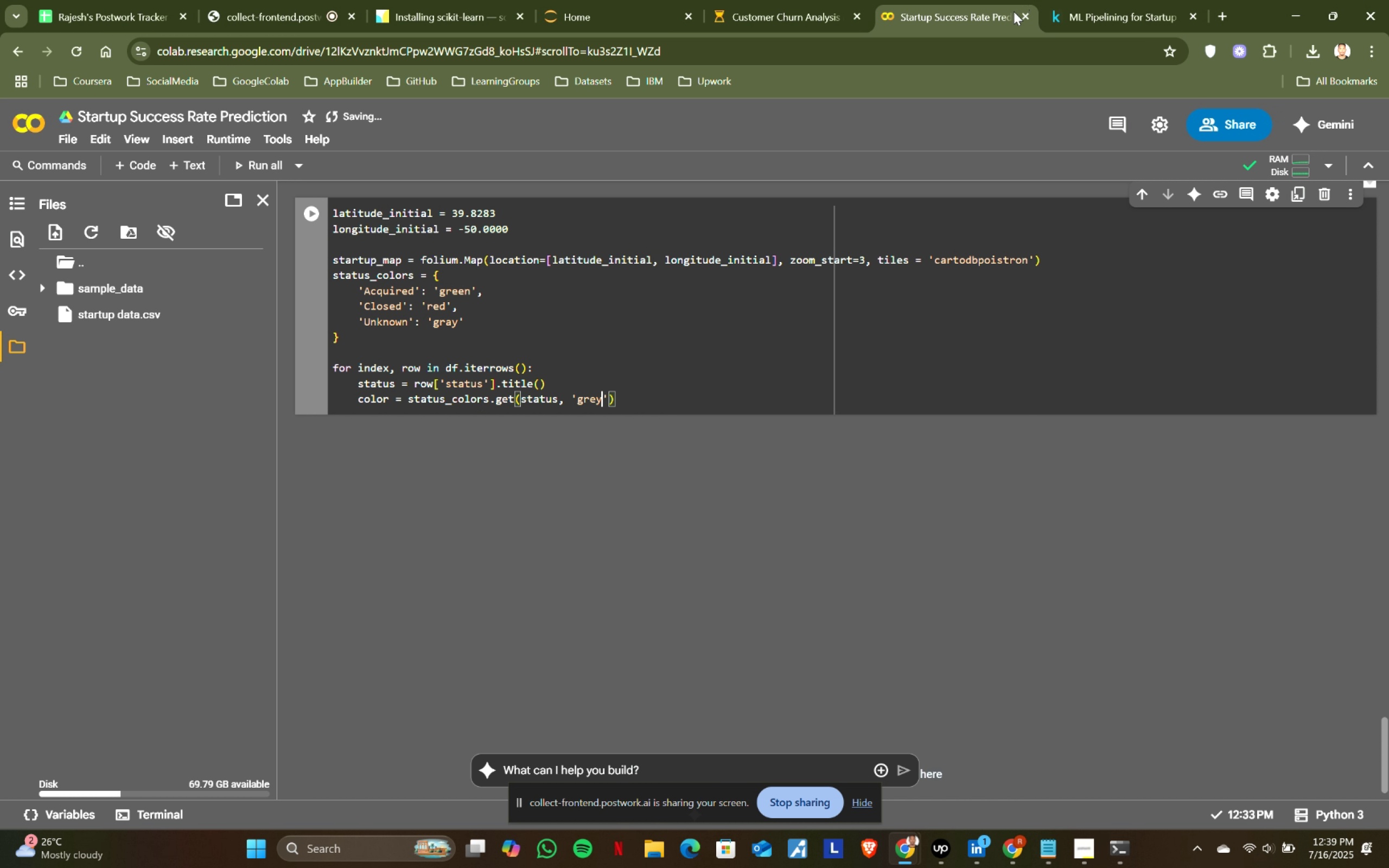 
key(ArrowLeft)
 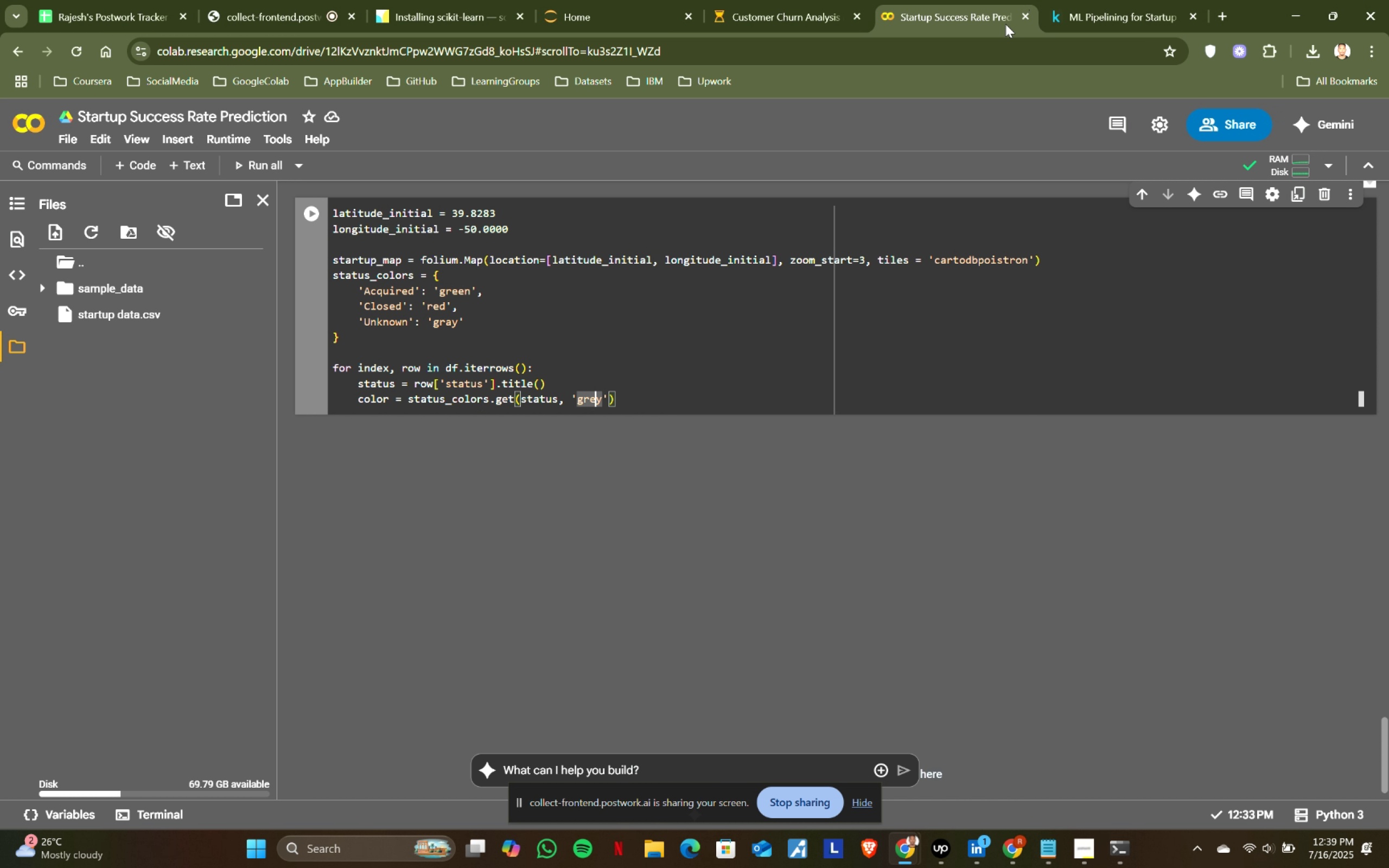 
key(Backspace)
 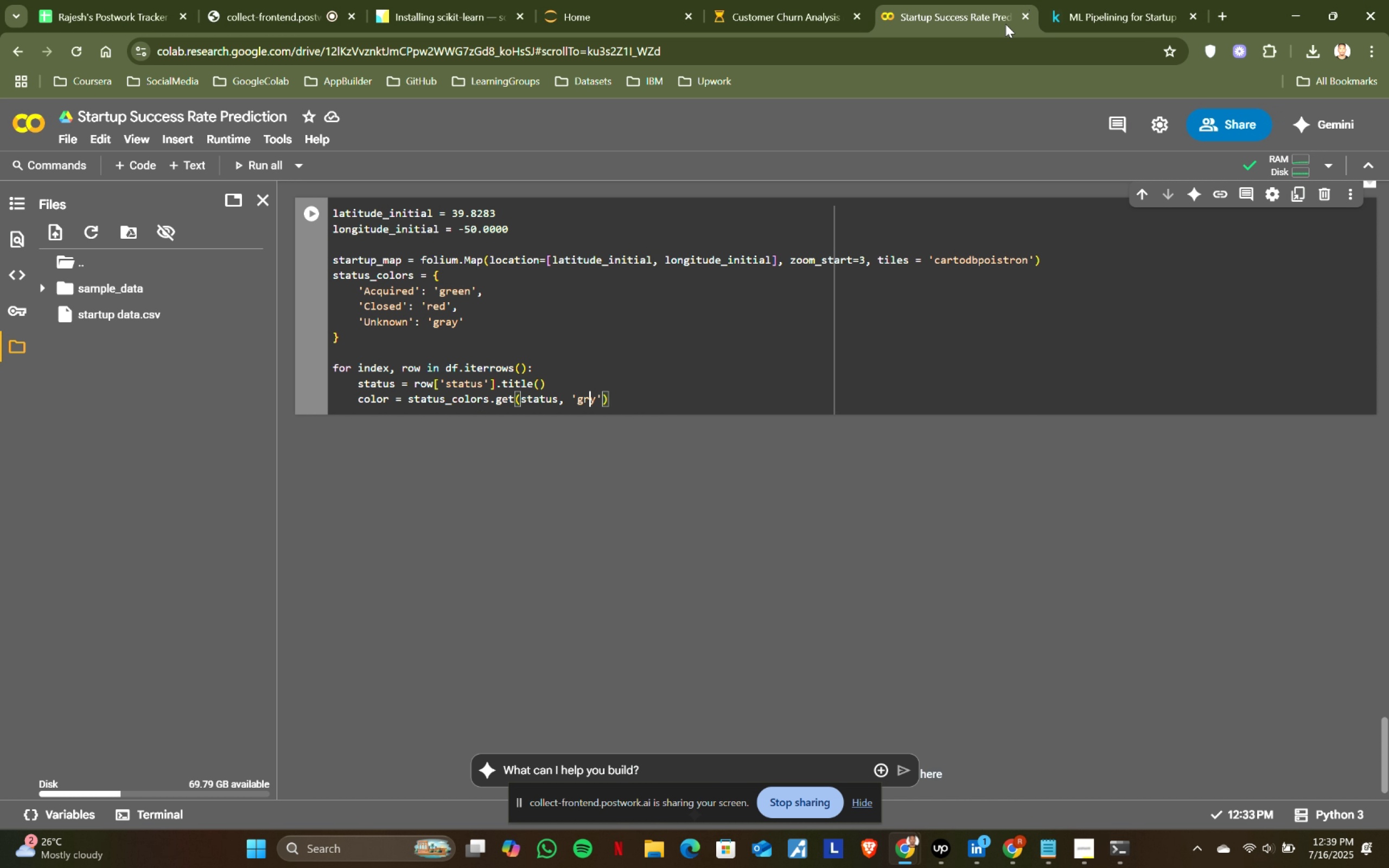 
key(A)
 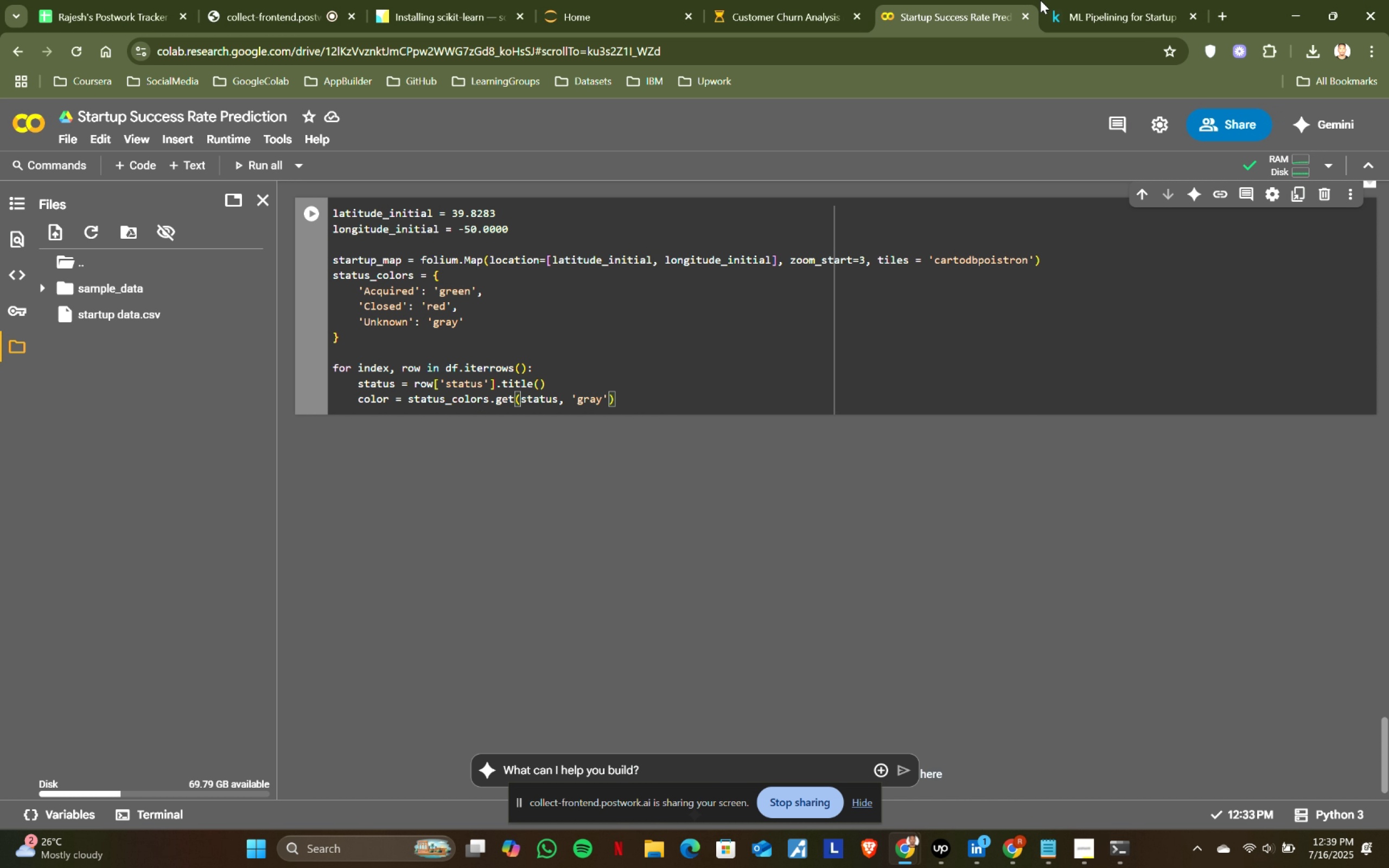 
left_click([1083, 0])
 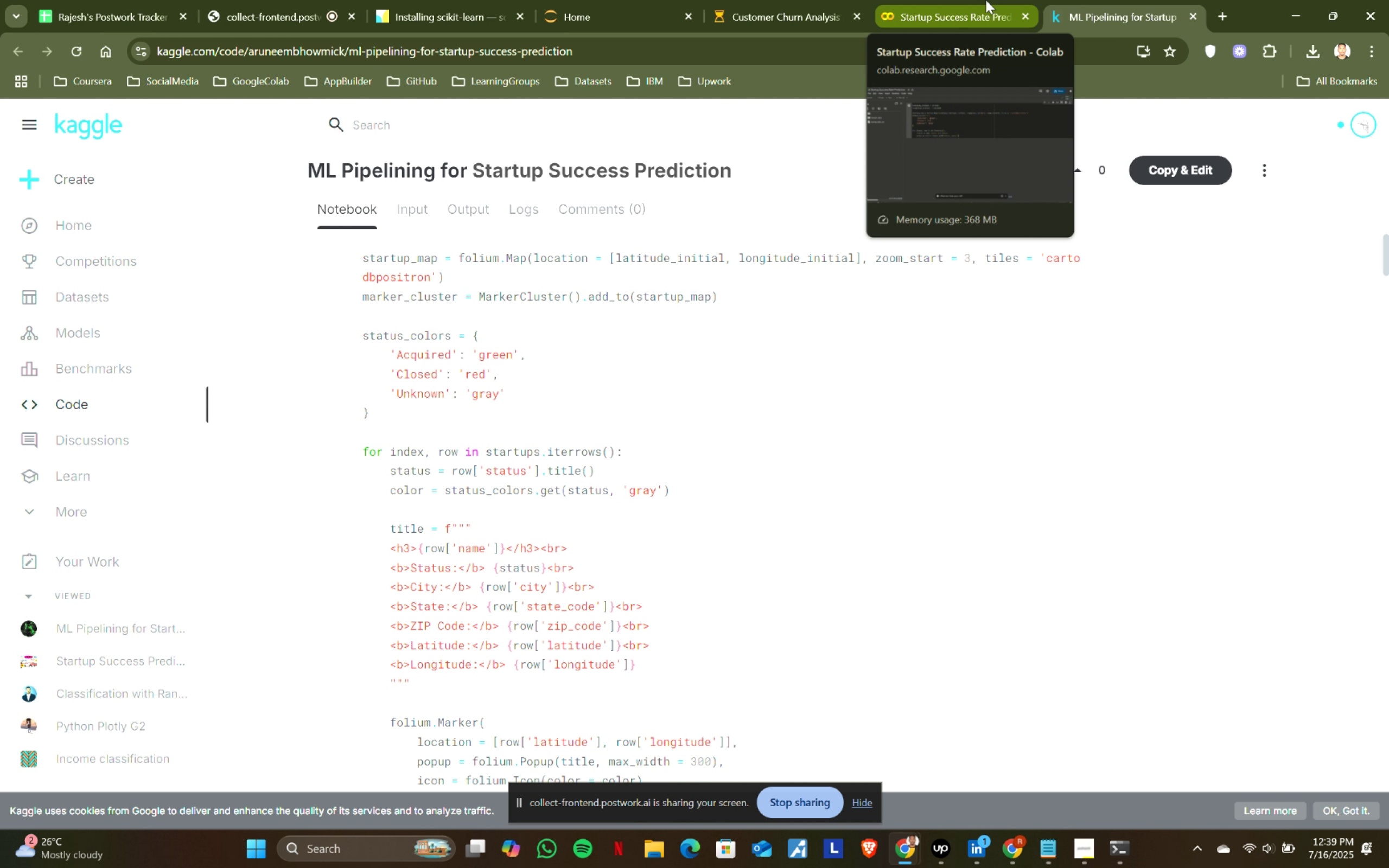 
left_click([986, 0])
 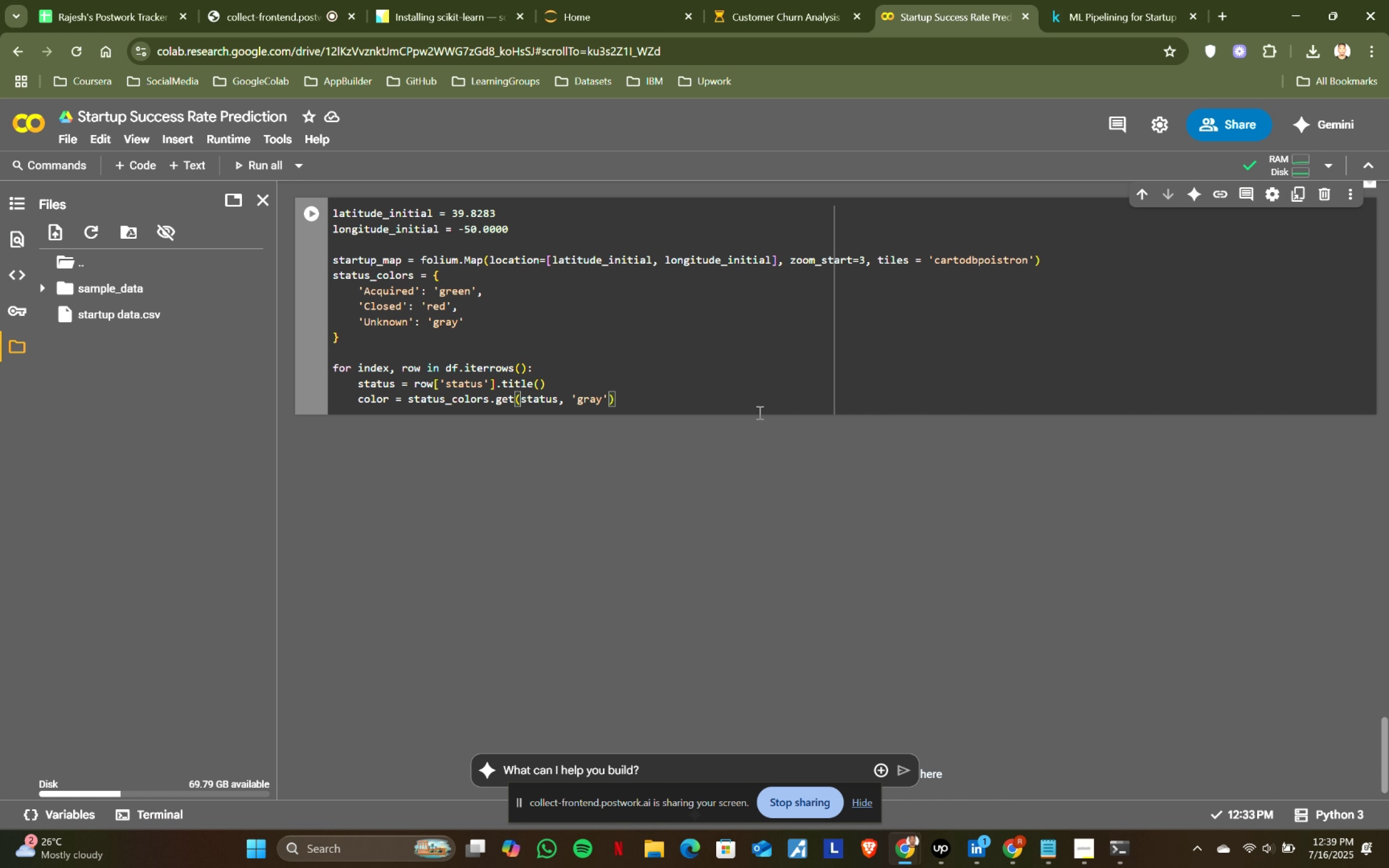 
left_click([757, 398])
 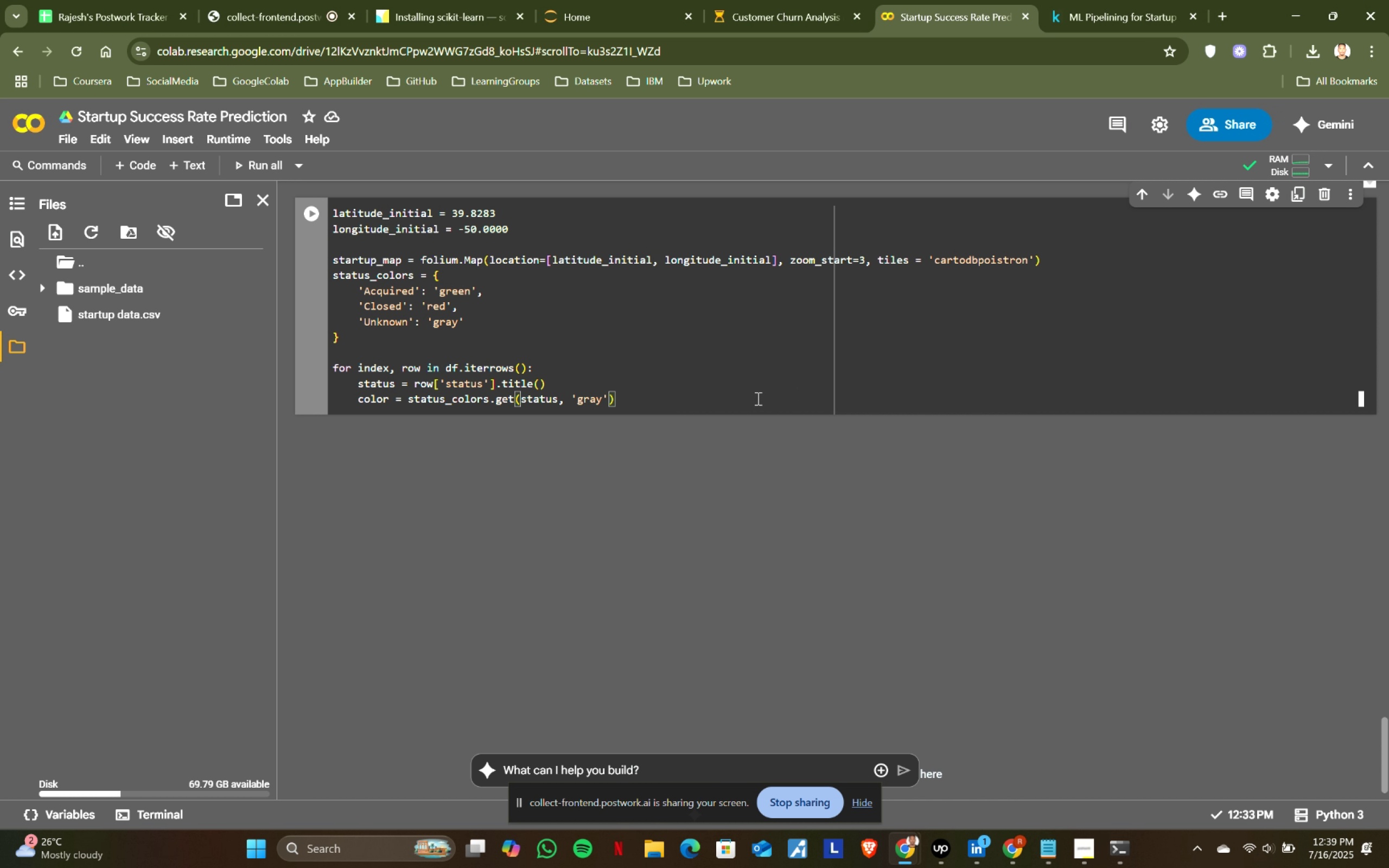 
key(Enter)
 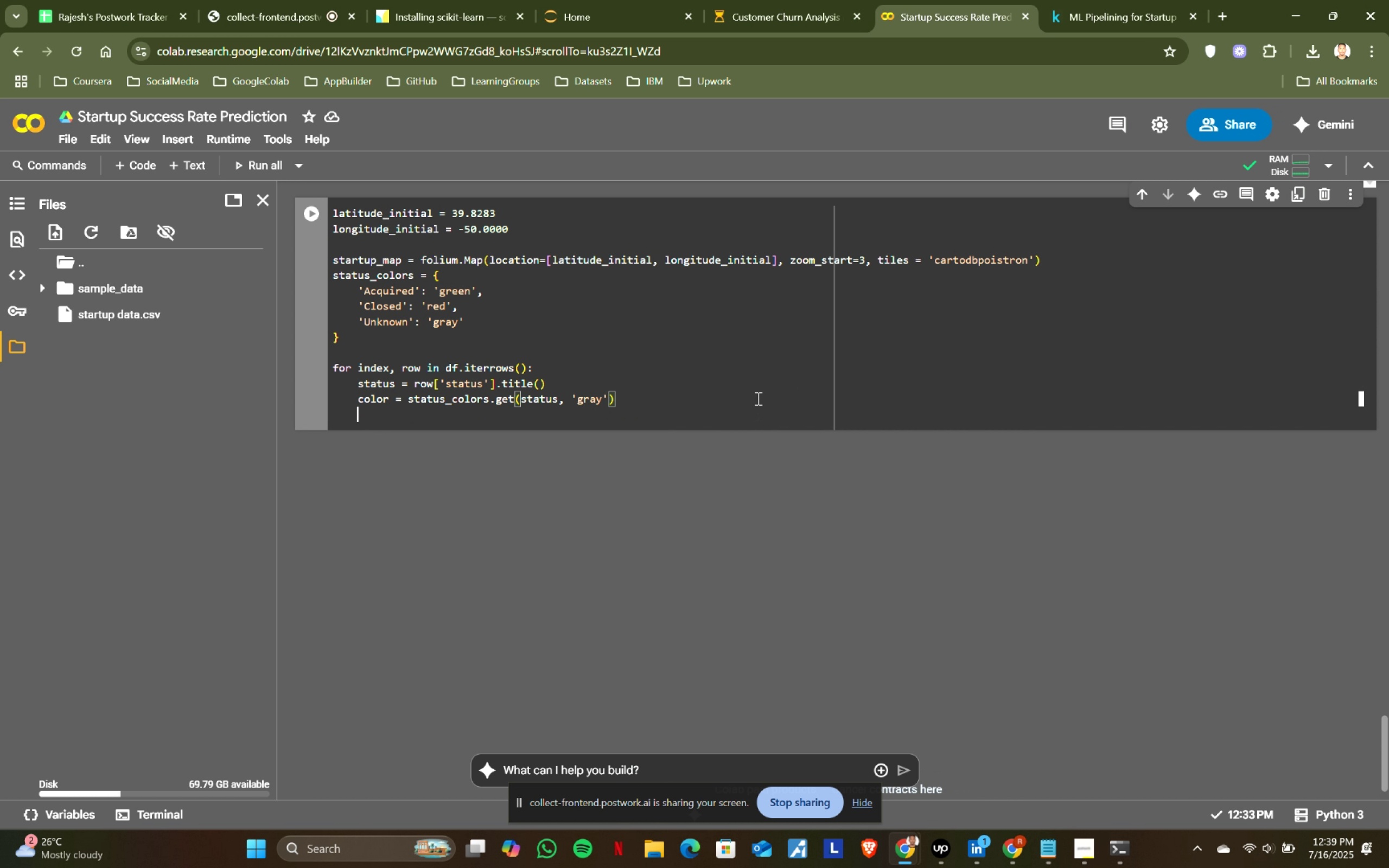 
key(Enter)
 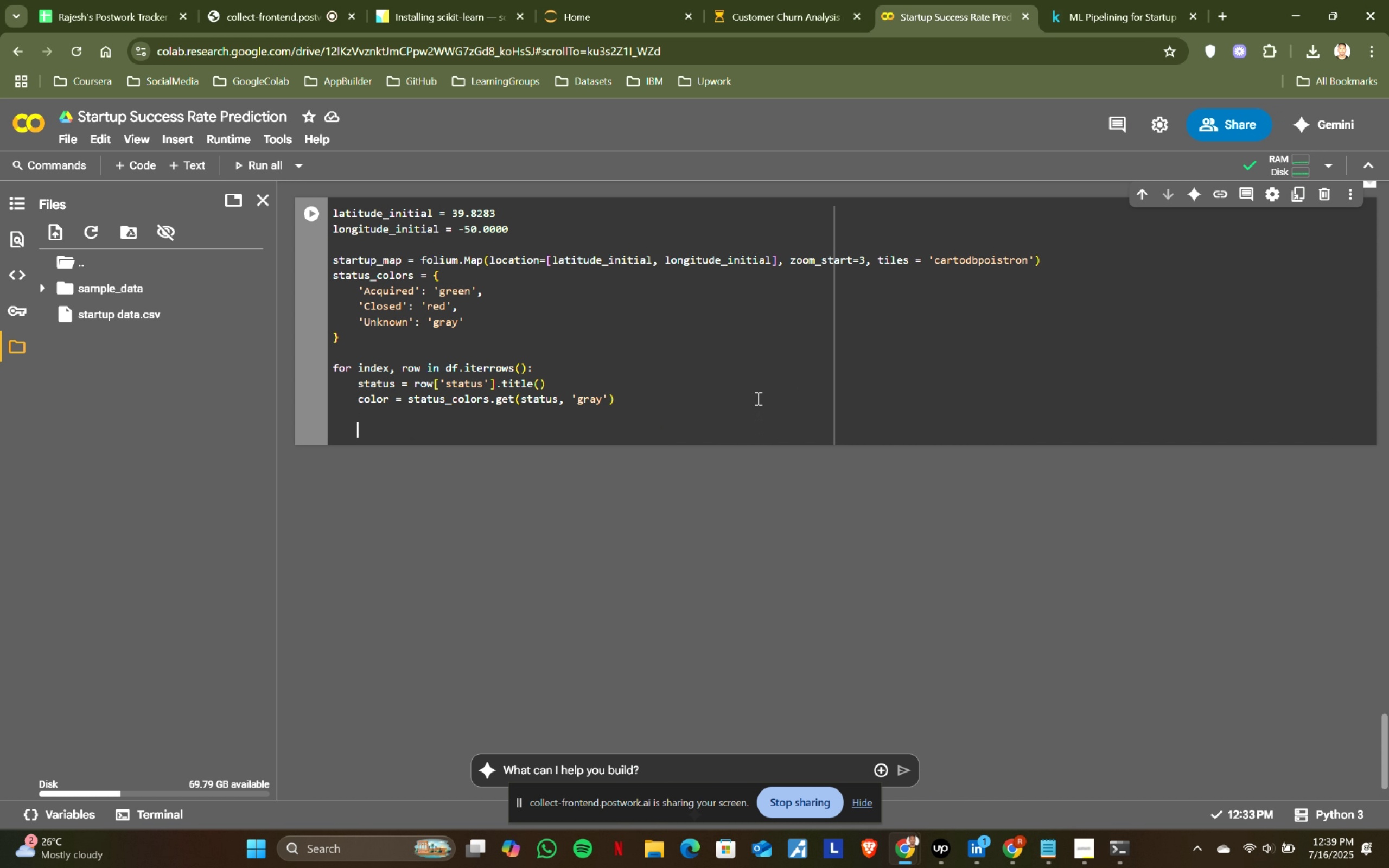 
key(Enter)
 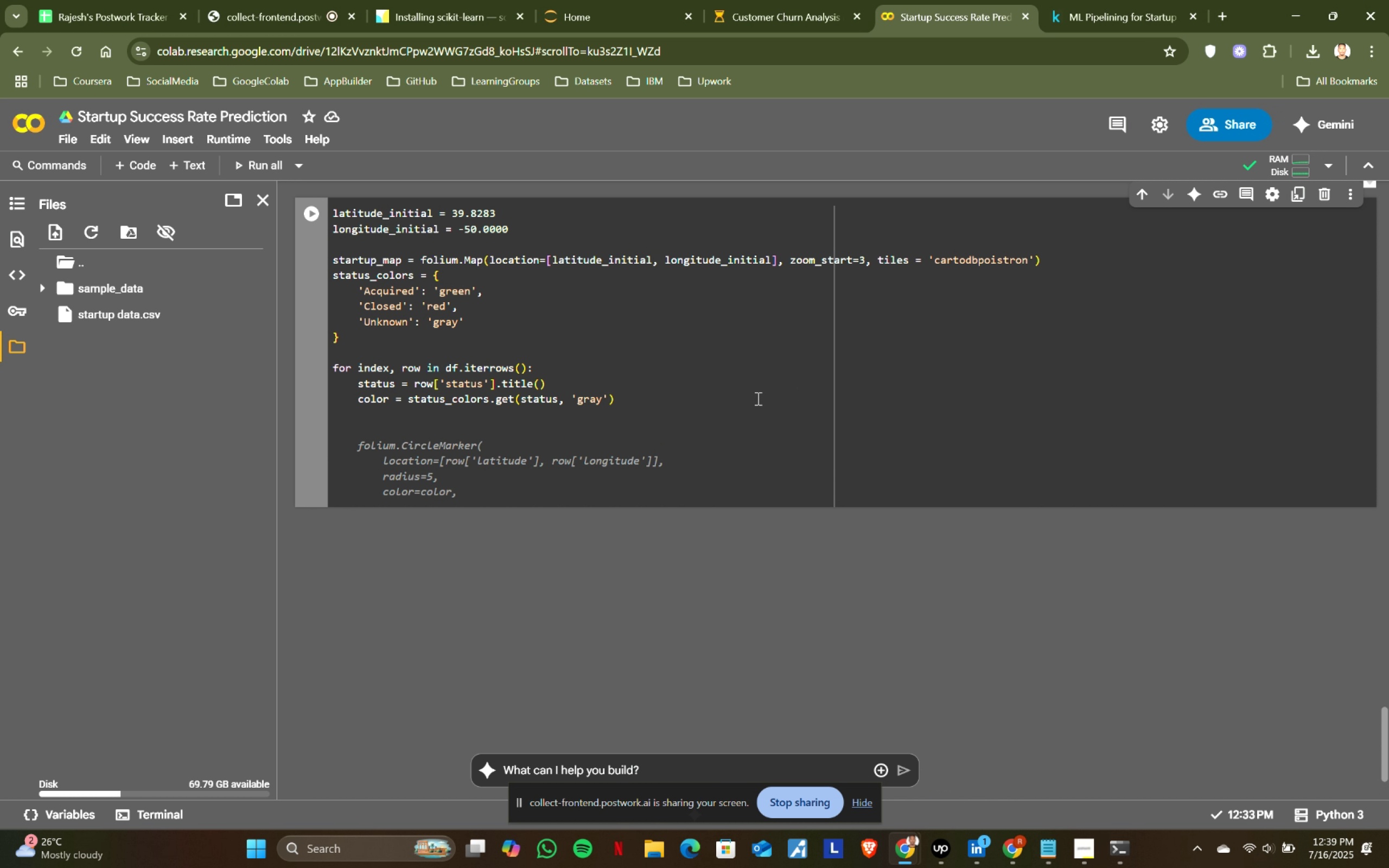 
key(Backspace)
 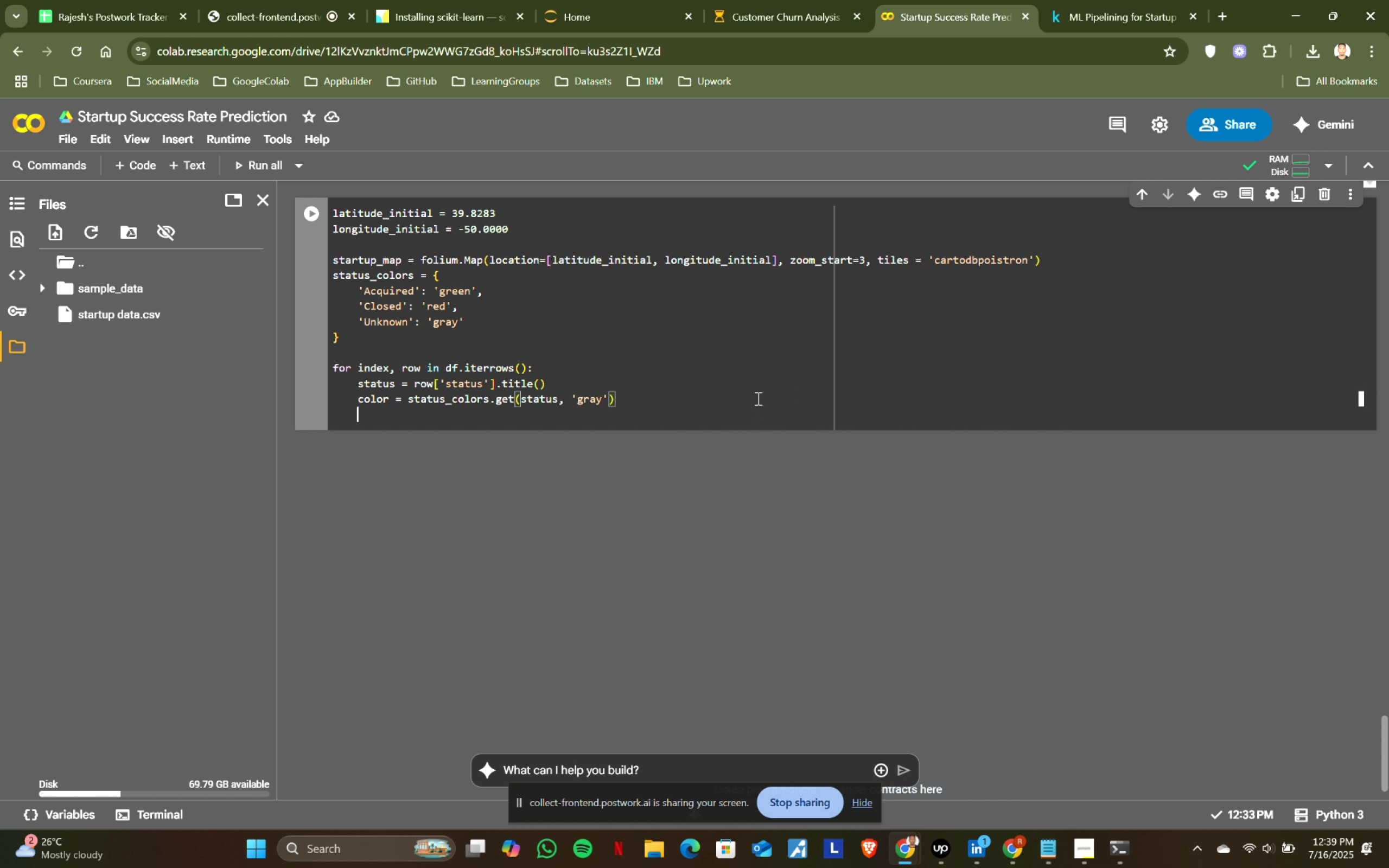 
key(Backspace)
 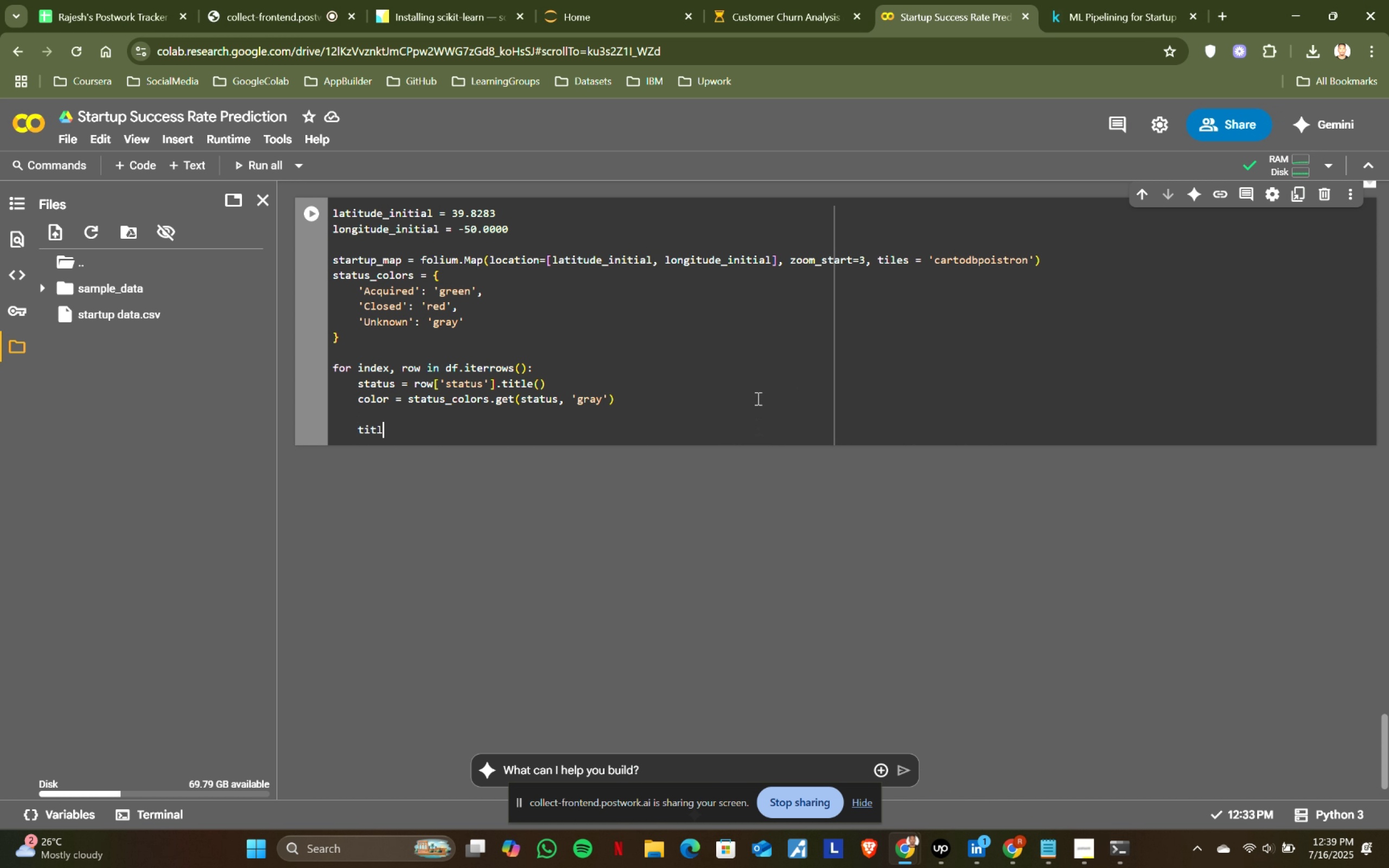 
key(Backspace)
 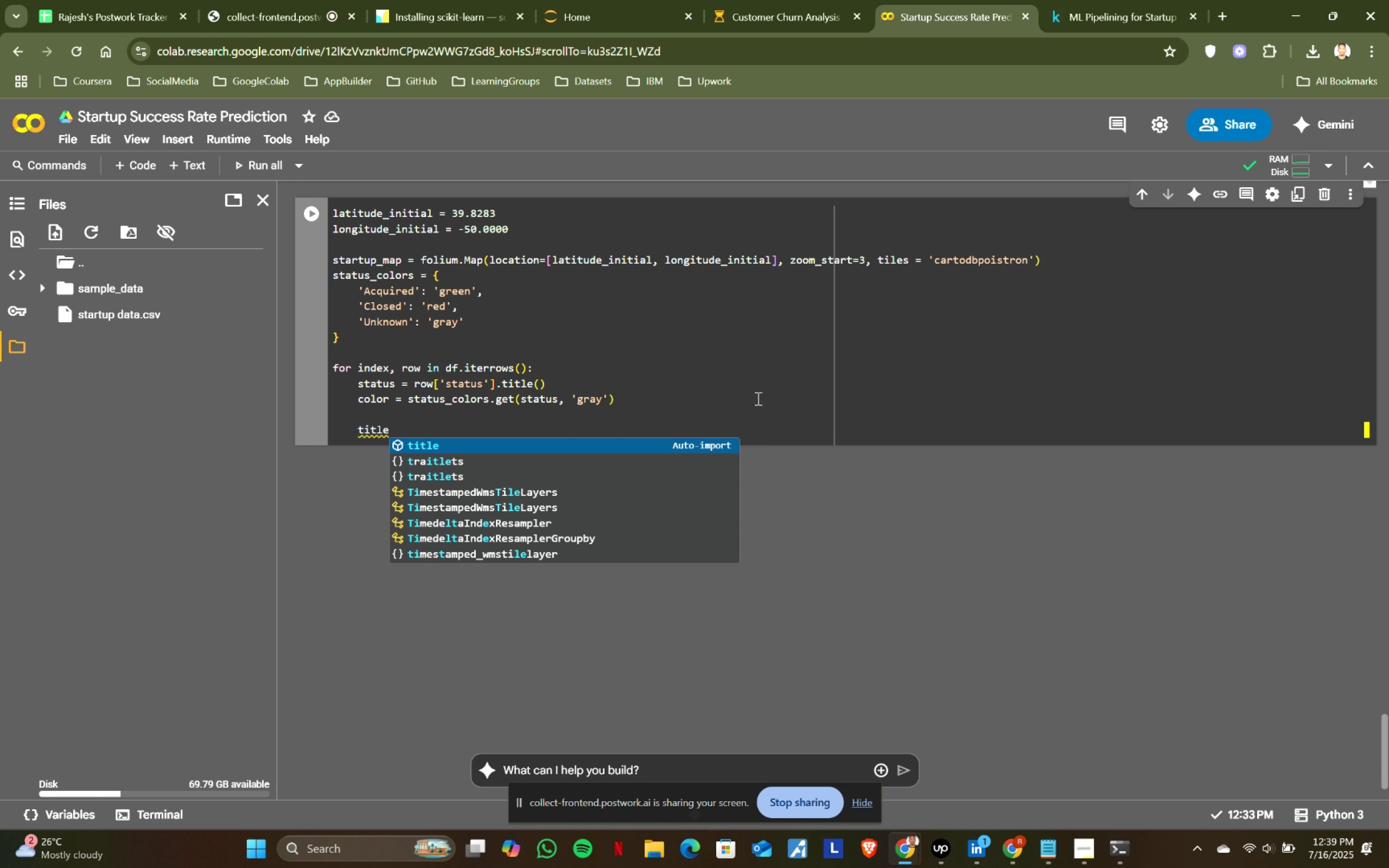 
key(Backspace)
 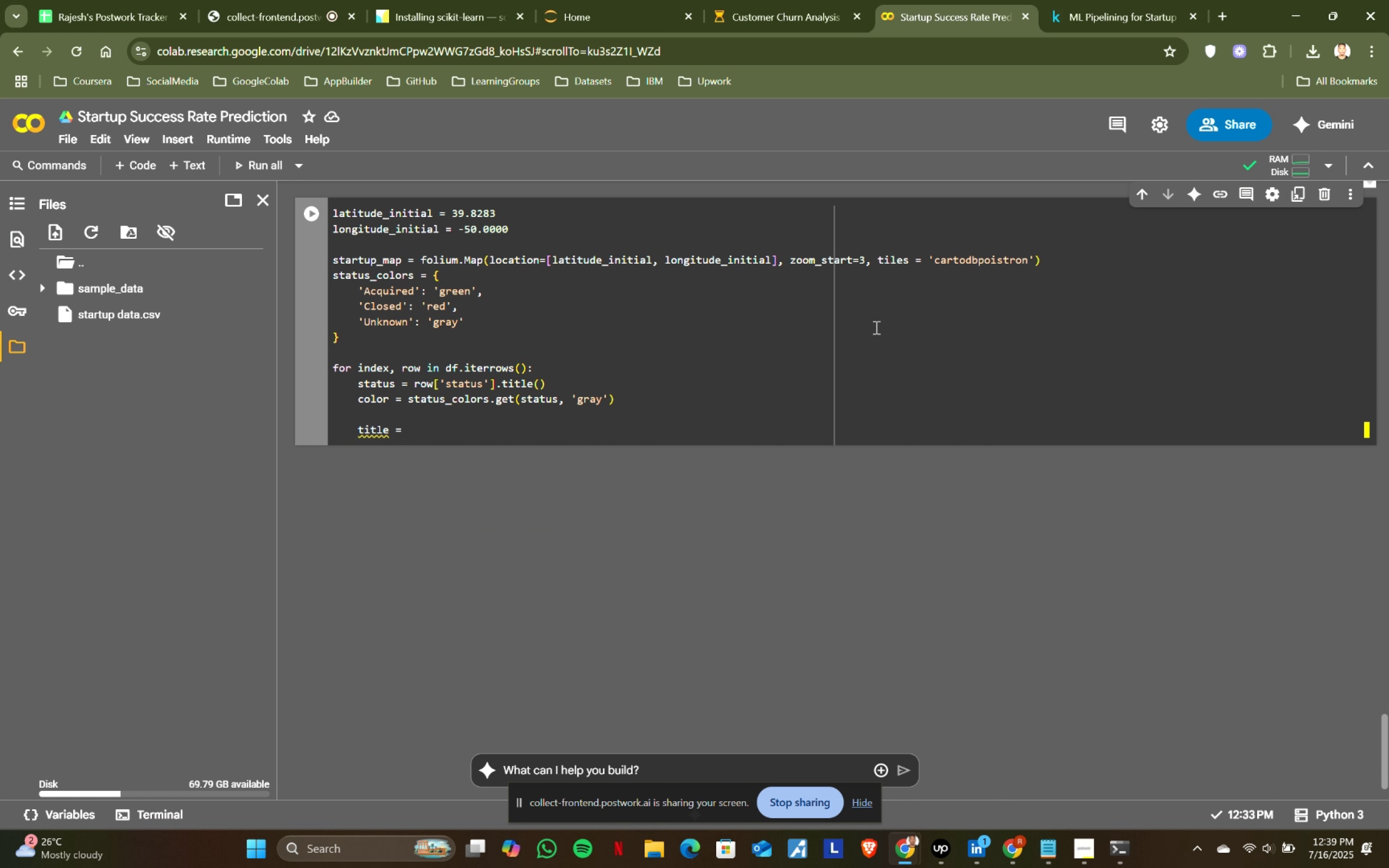 
key(Enter)
 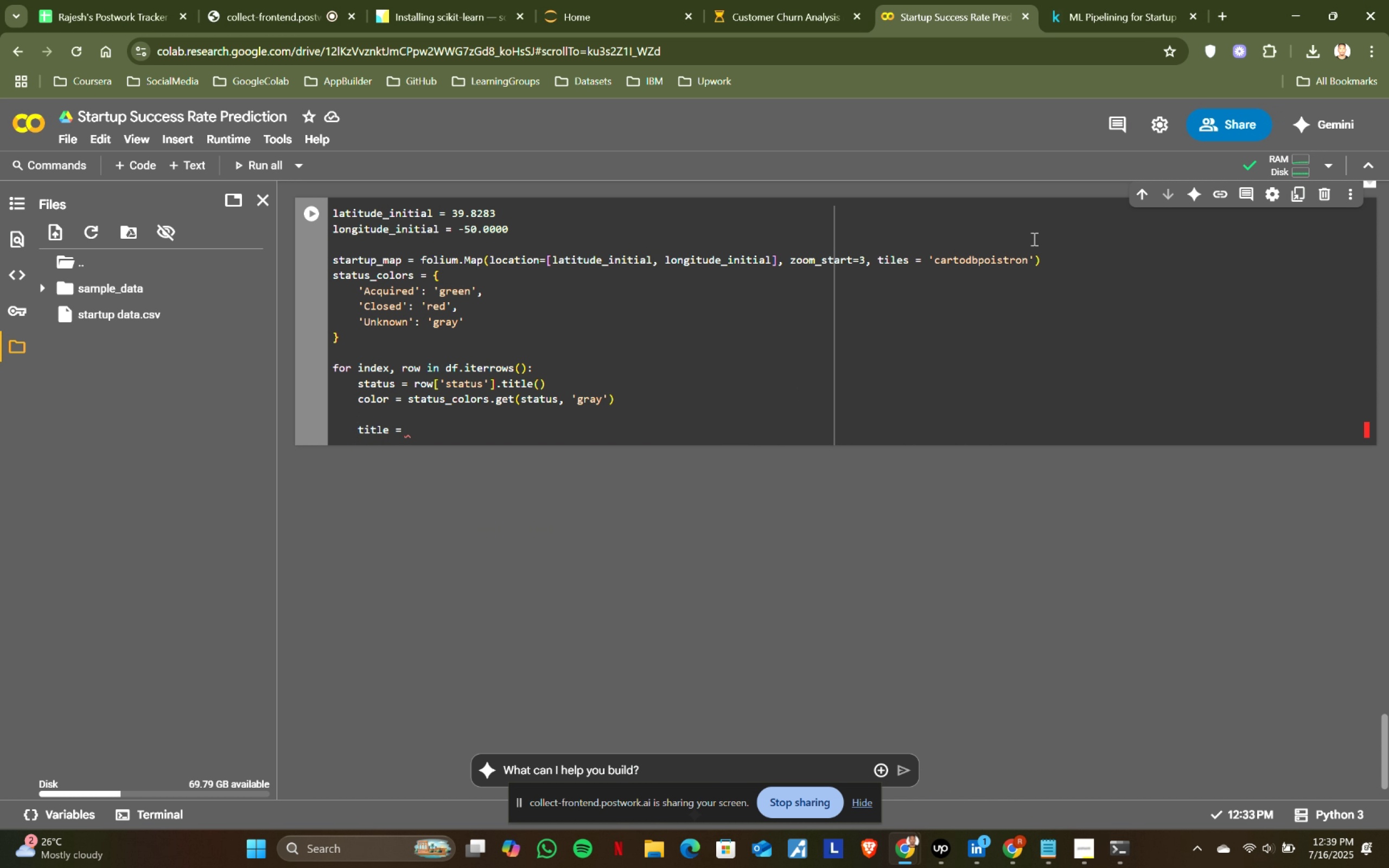 
key(Enter)
 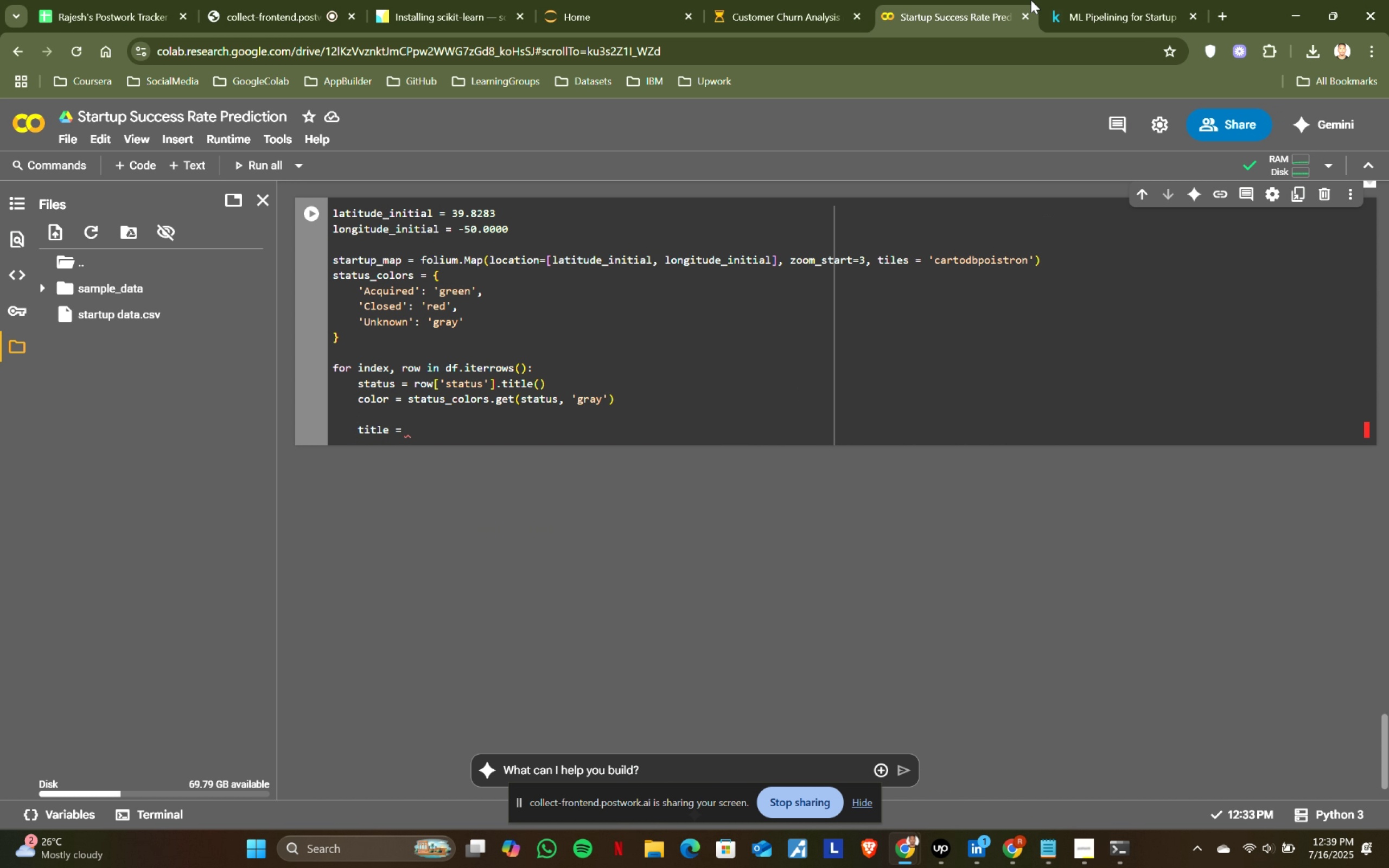 
type(title = )
 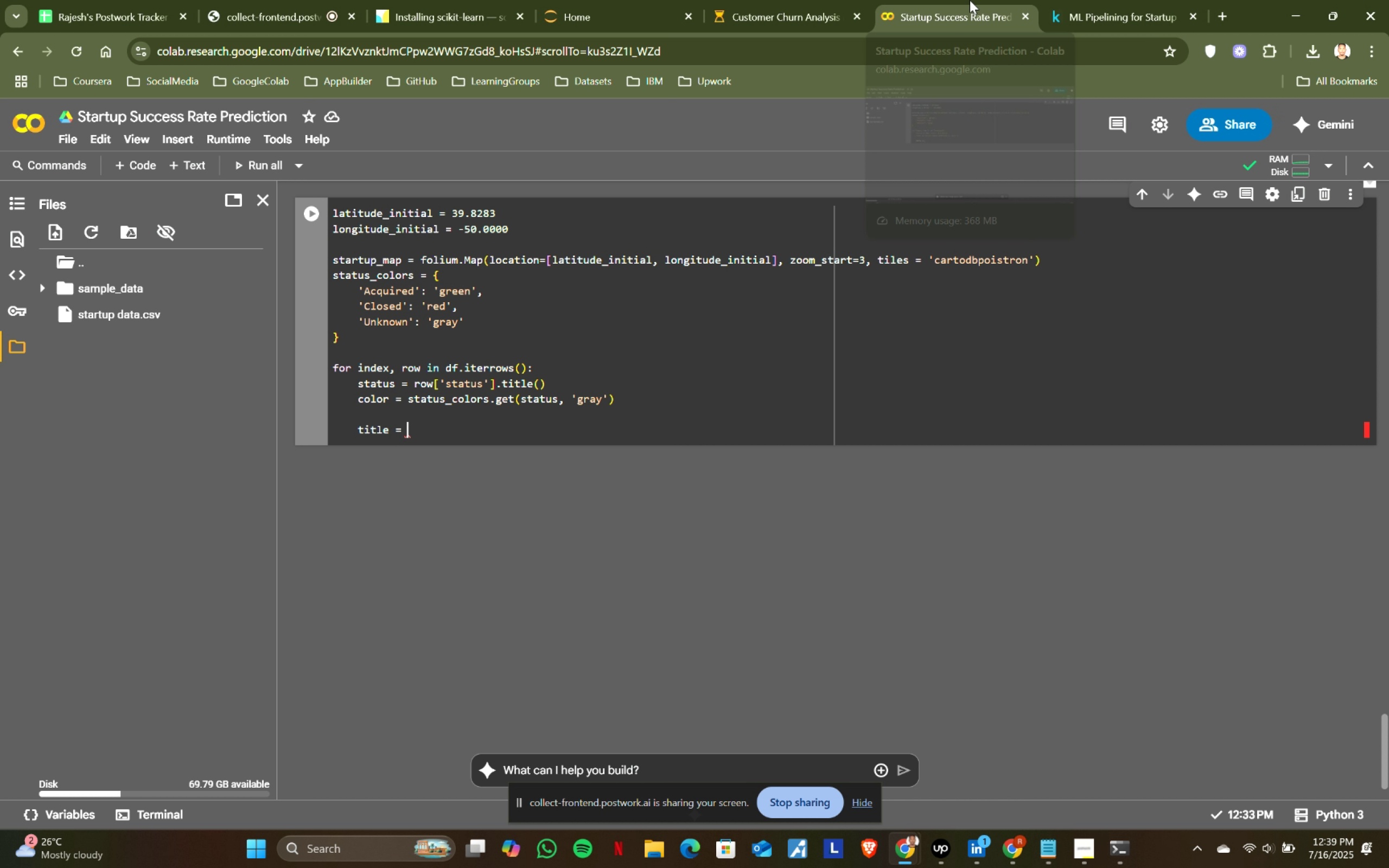 
left_click([1082, 0])
 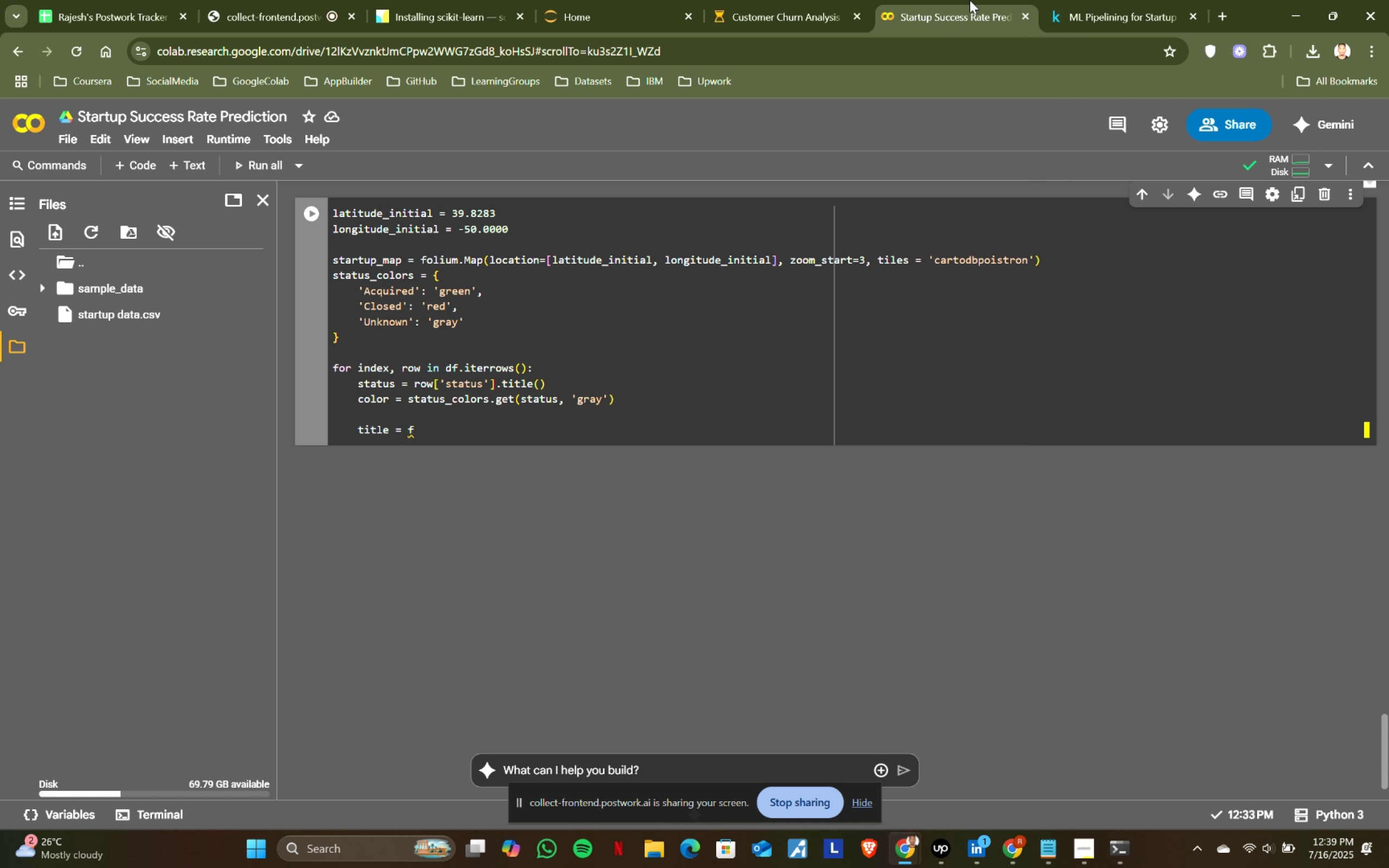 
left_click([970, 0])
 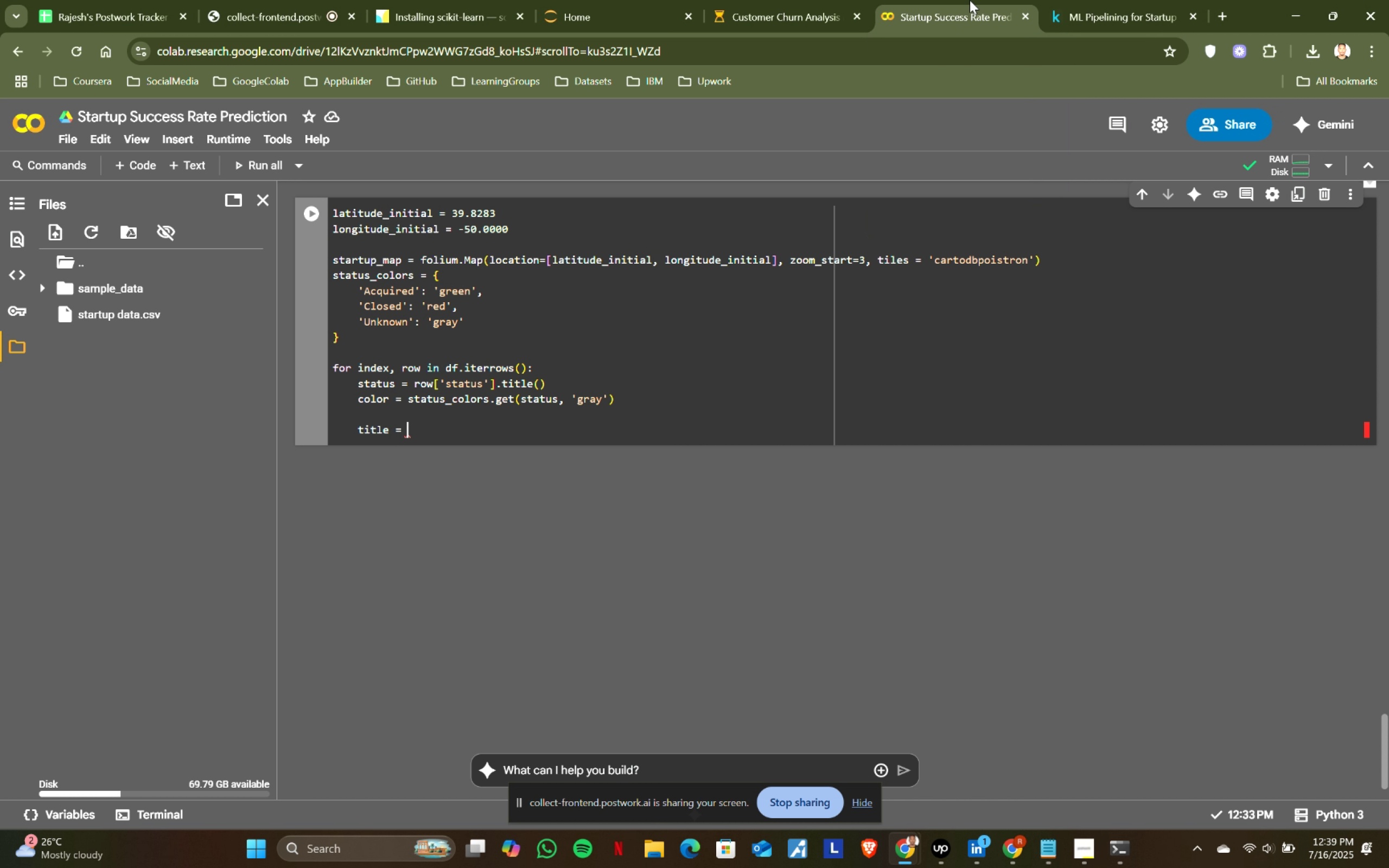 
key(F)
 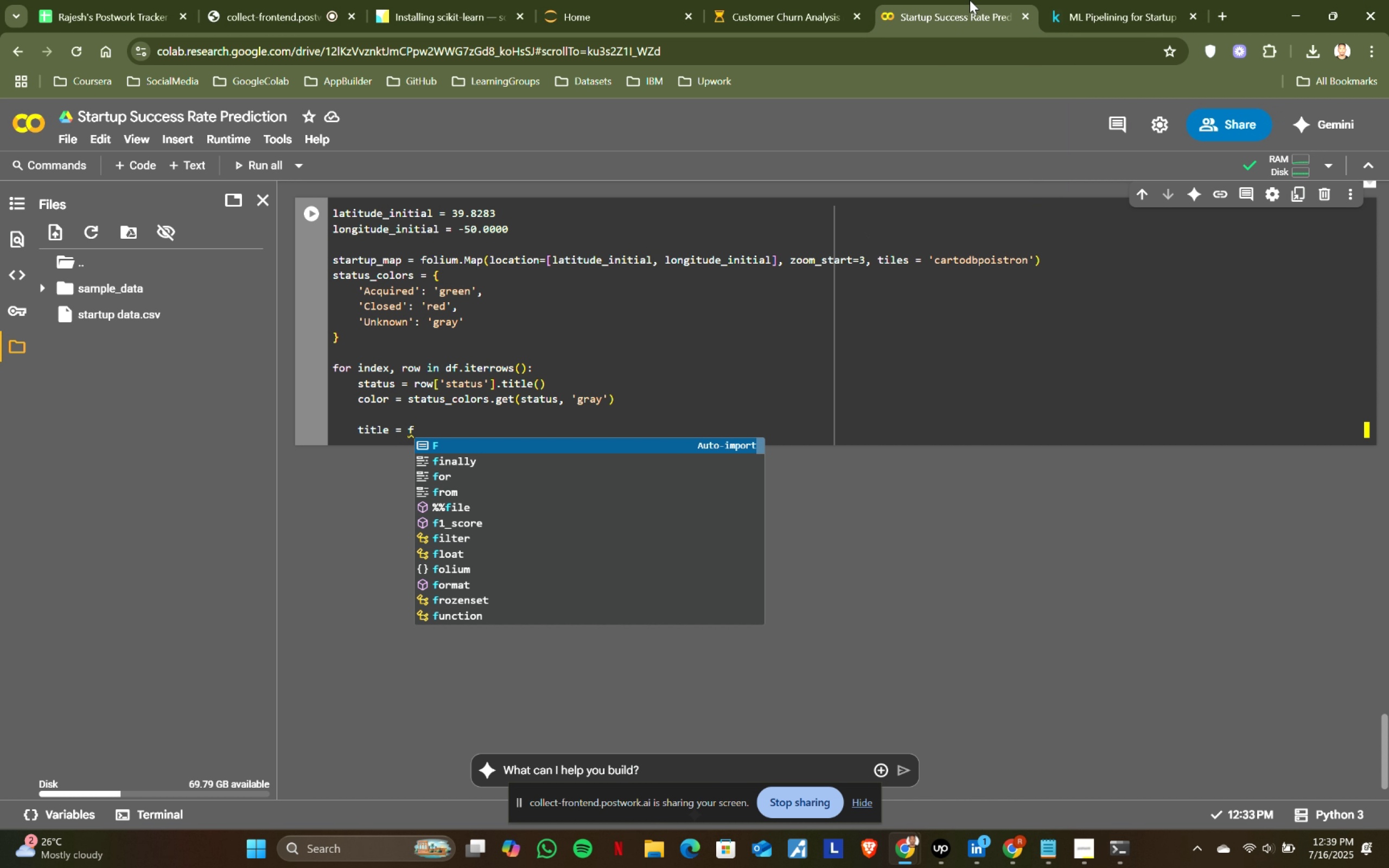 
key(Quote)
 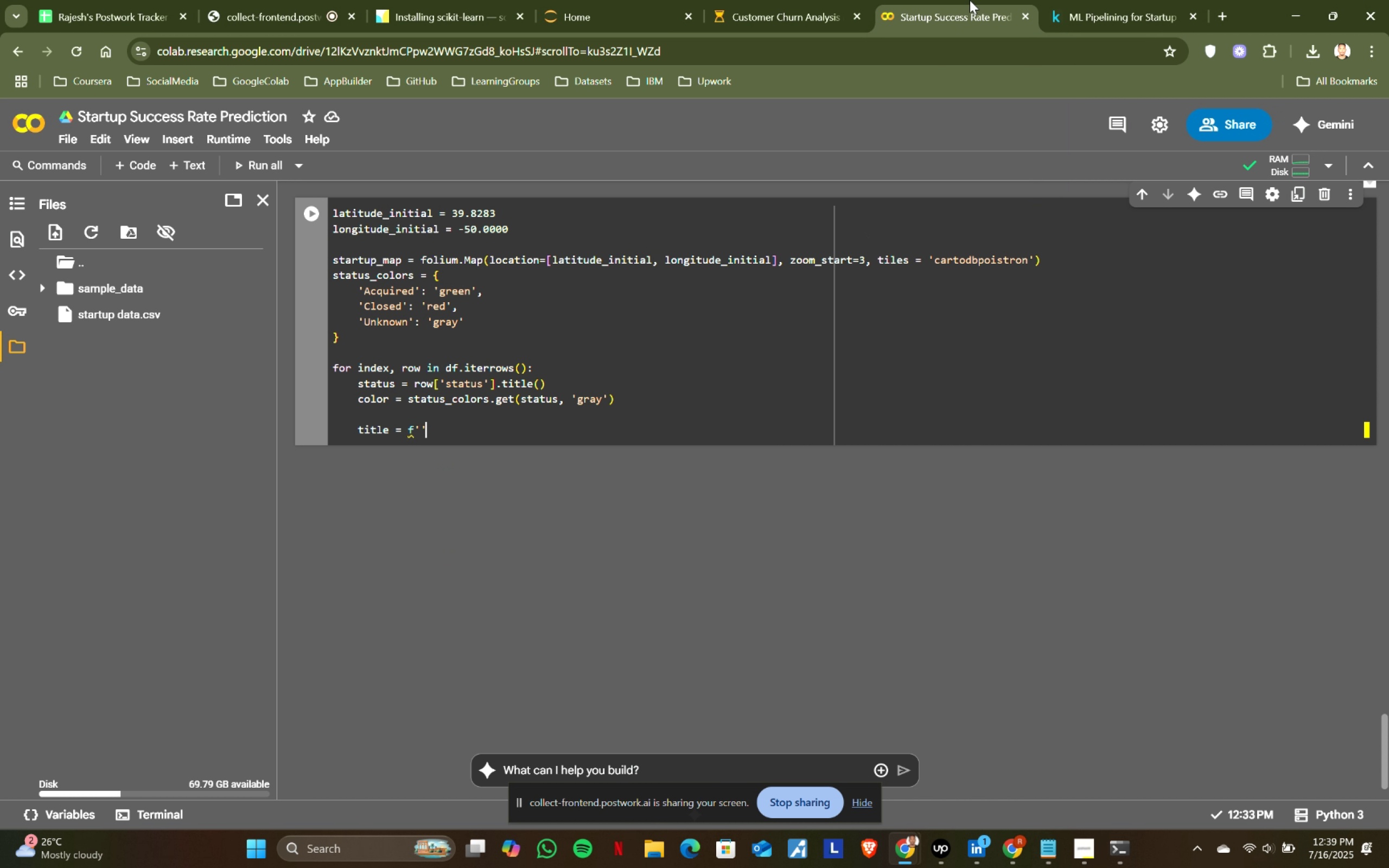 
key(Quote)
 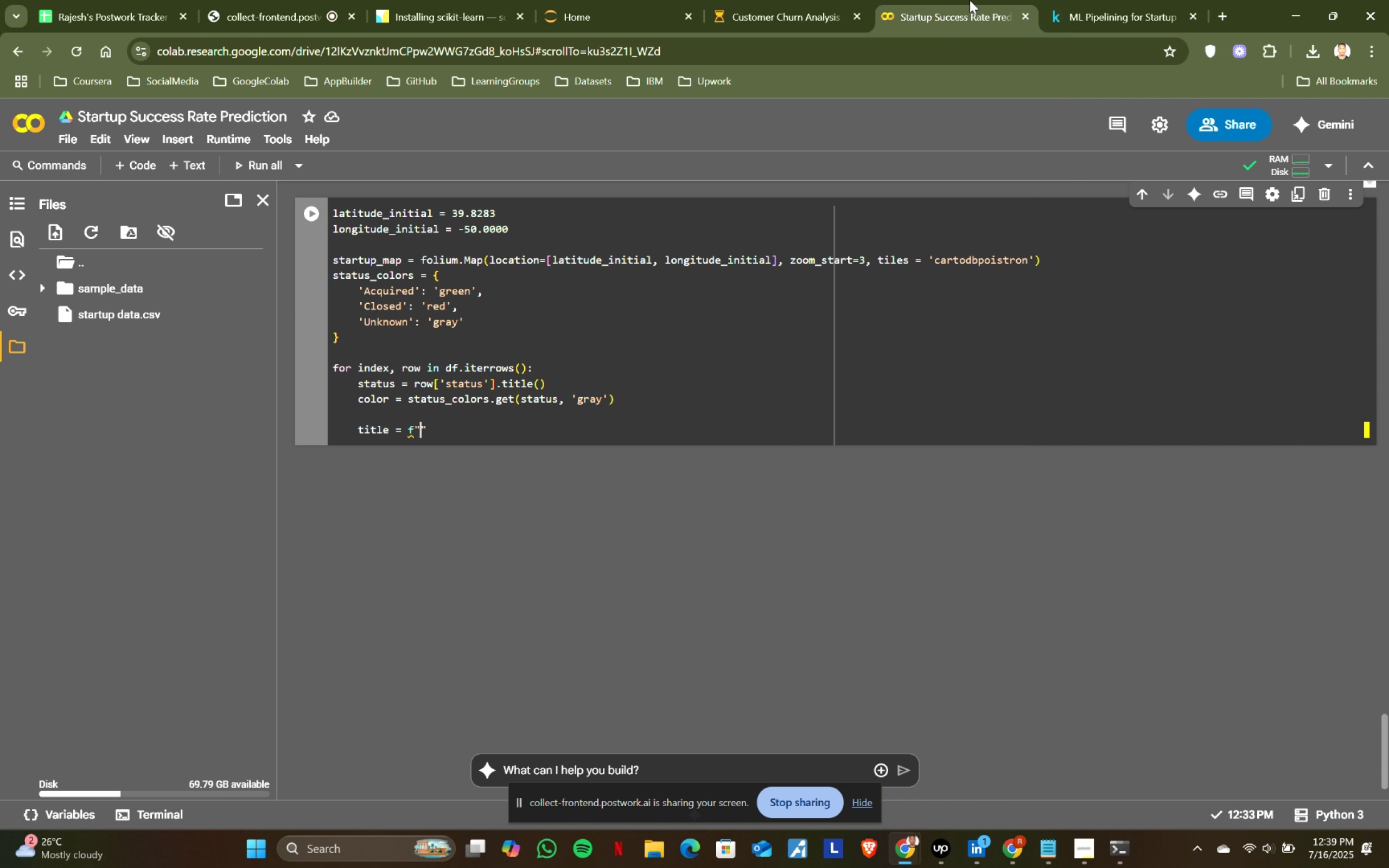 
key(Quote)
 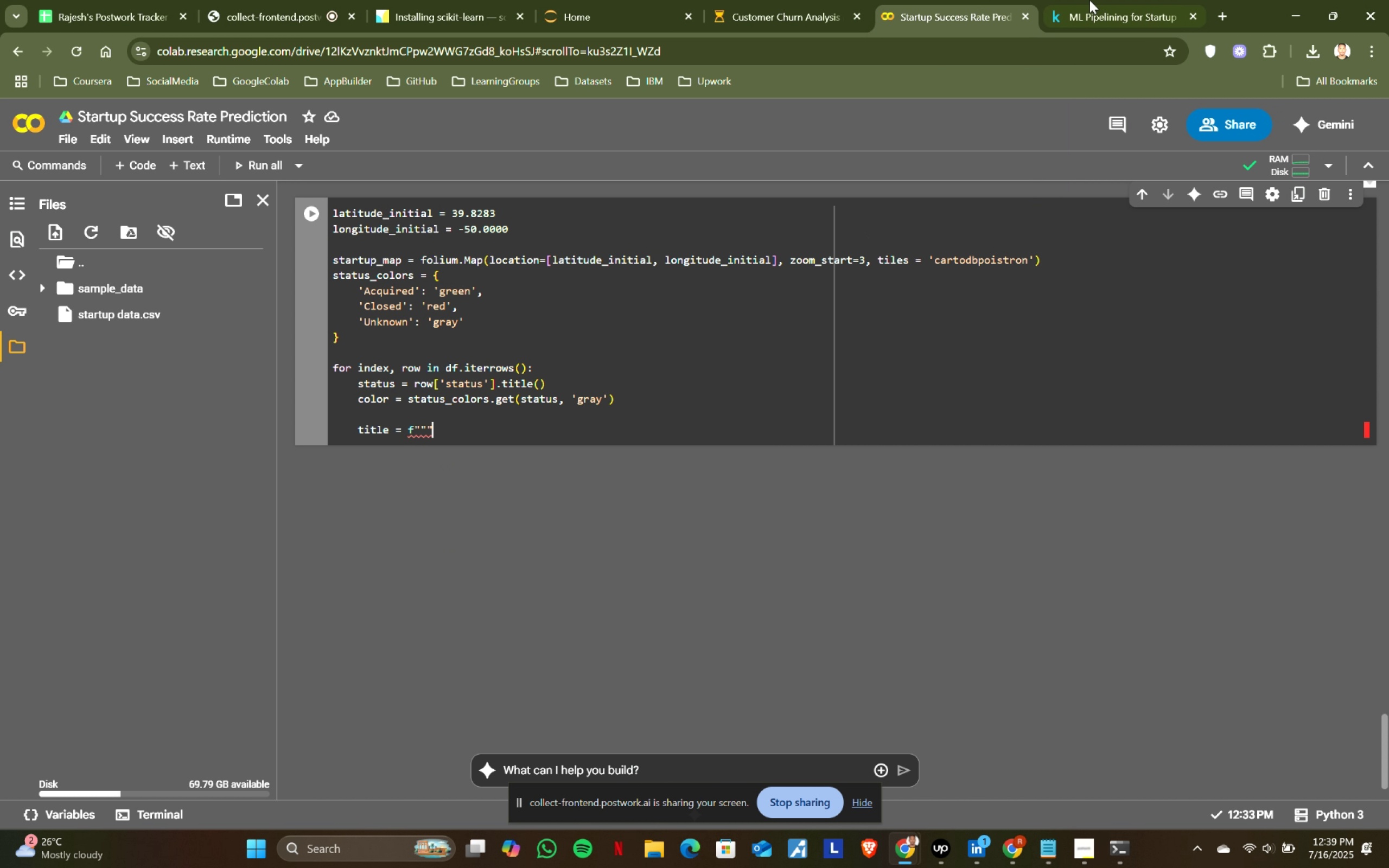 
key(Backspace)
 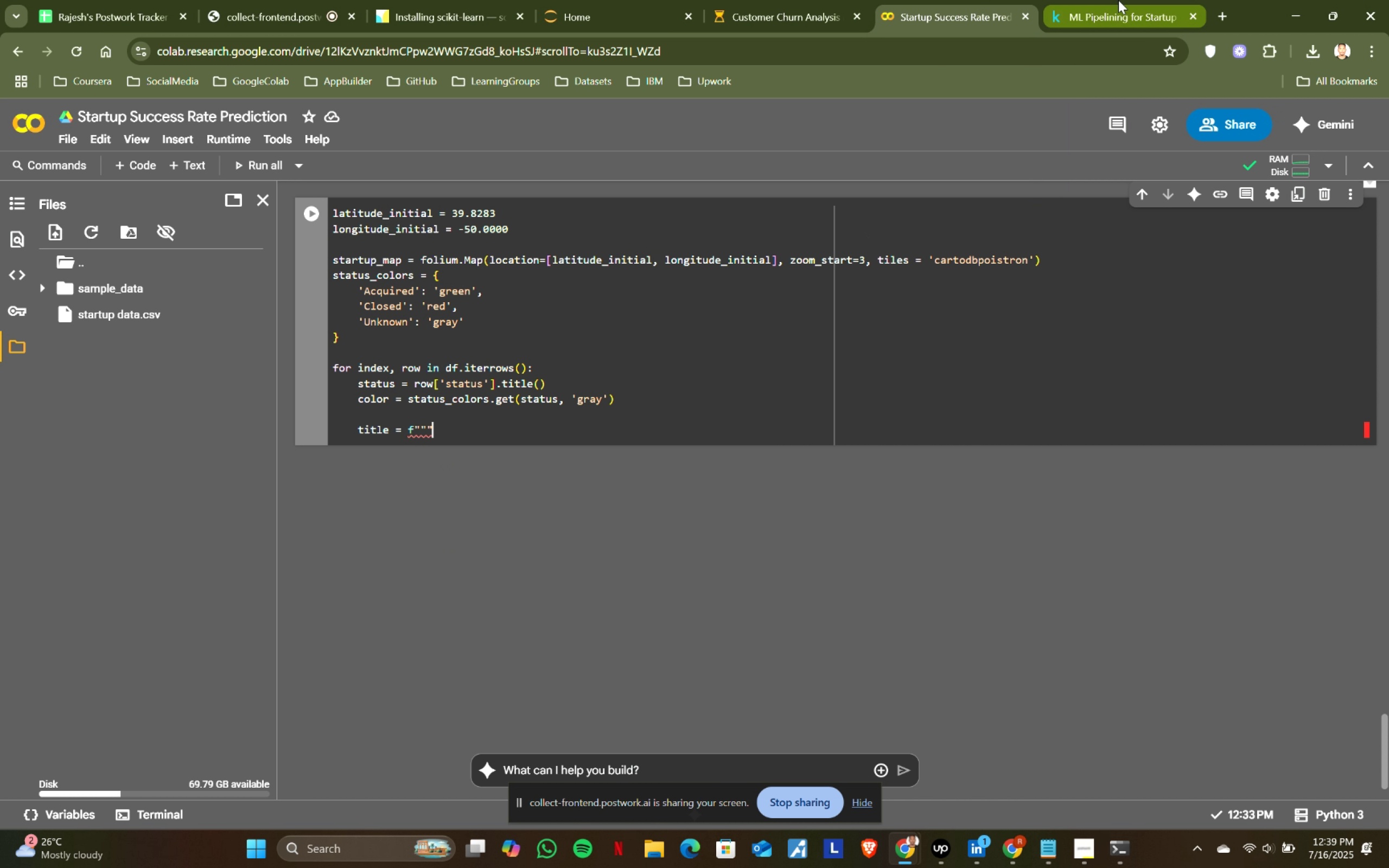 
key(Backspace)
 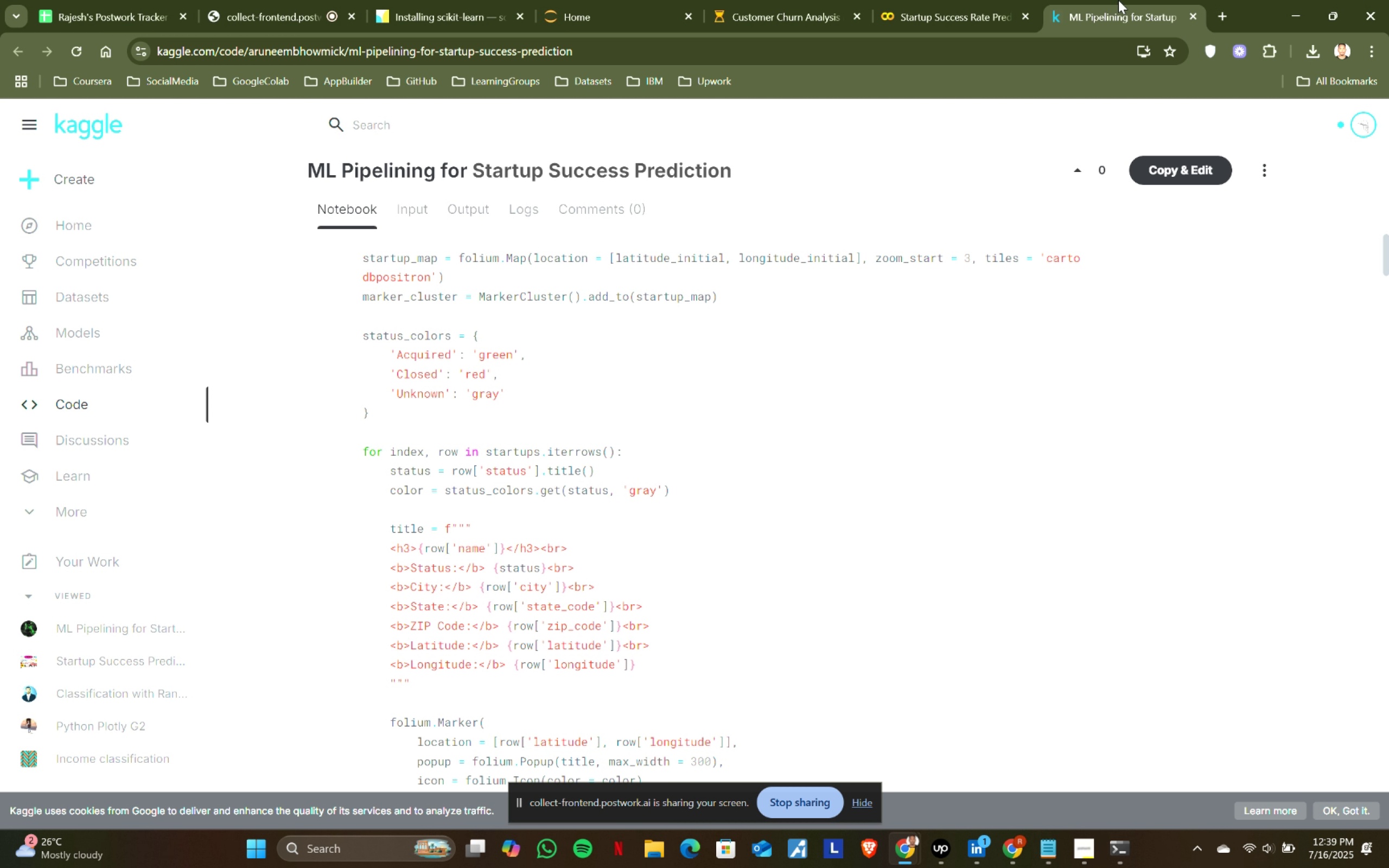 
key(Backspace)
 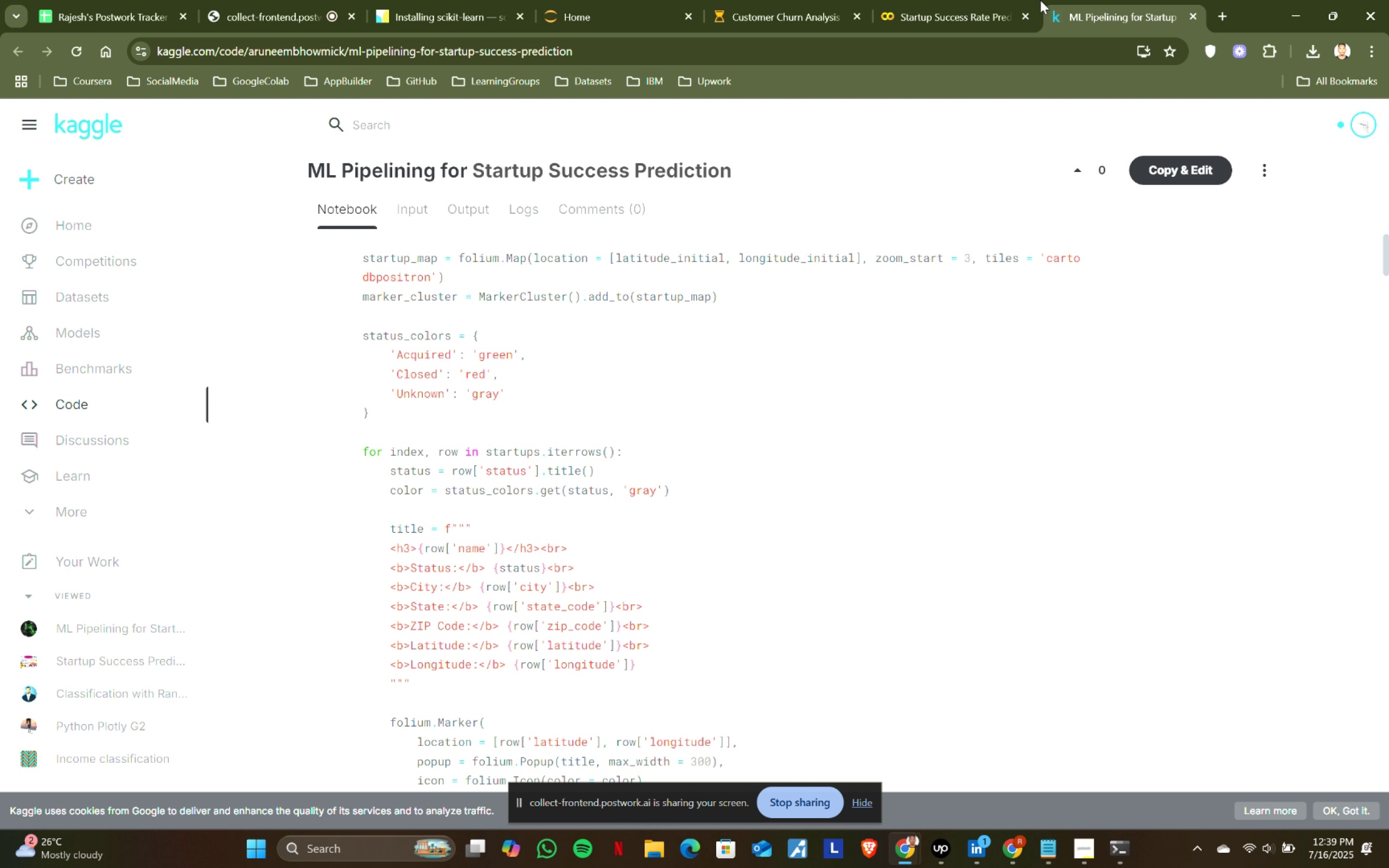 
key(Shift+Quote)
 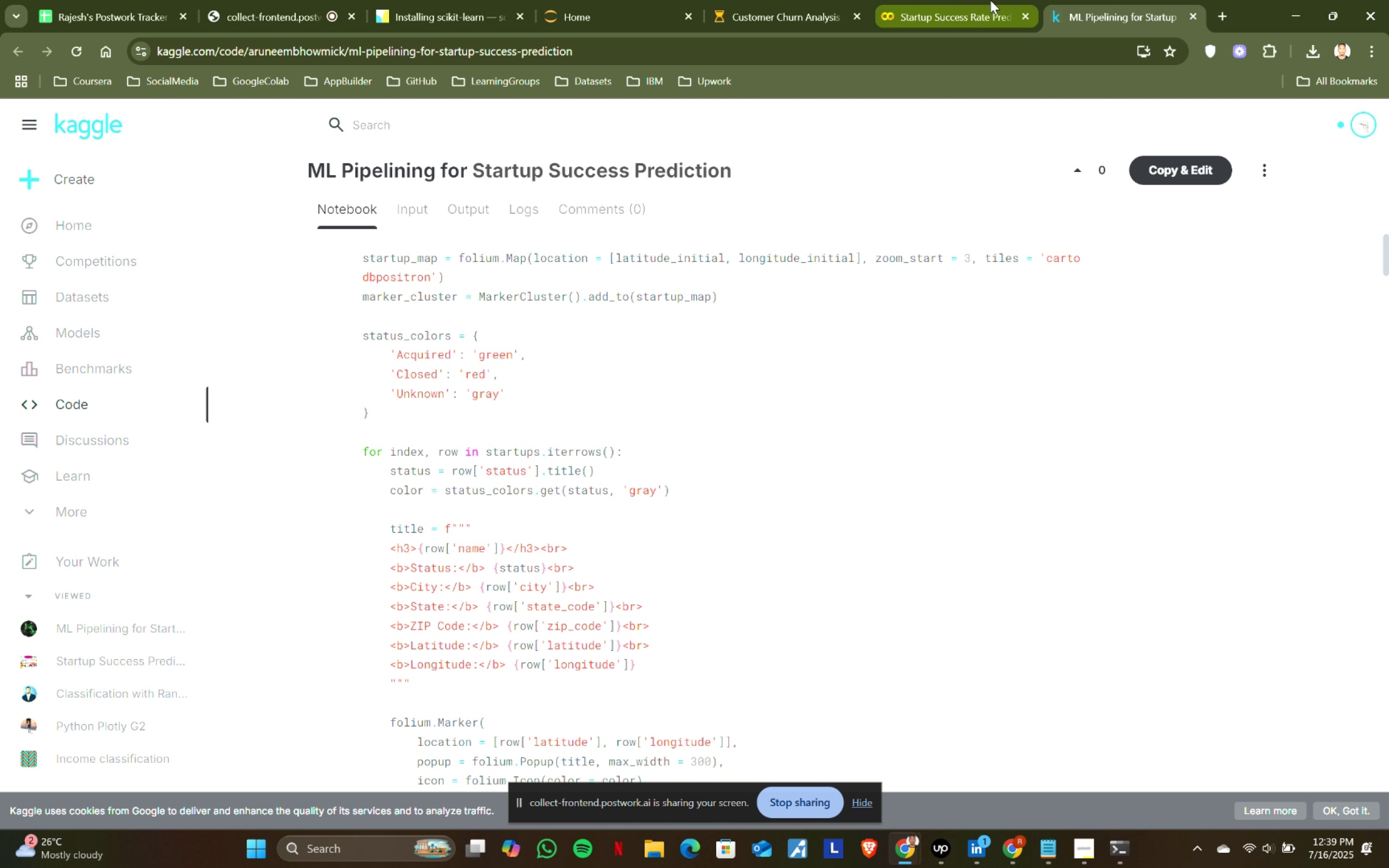 
key(Shift+Quote)
 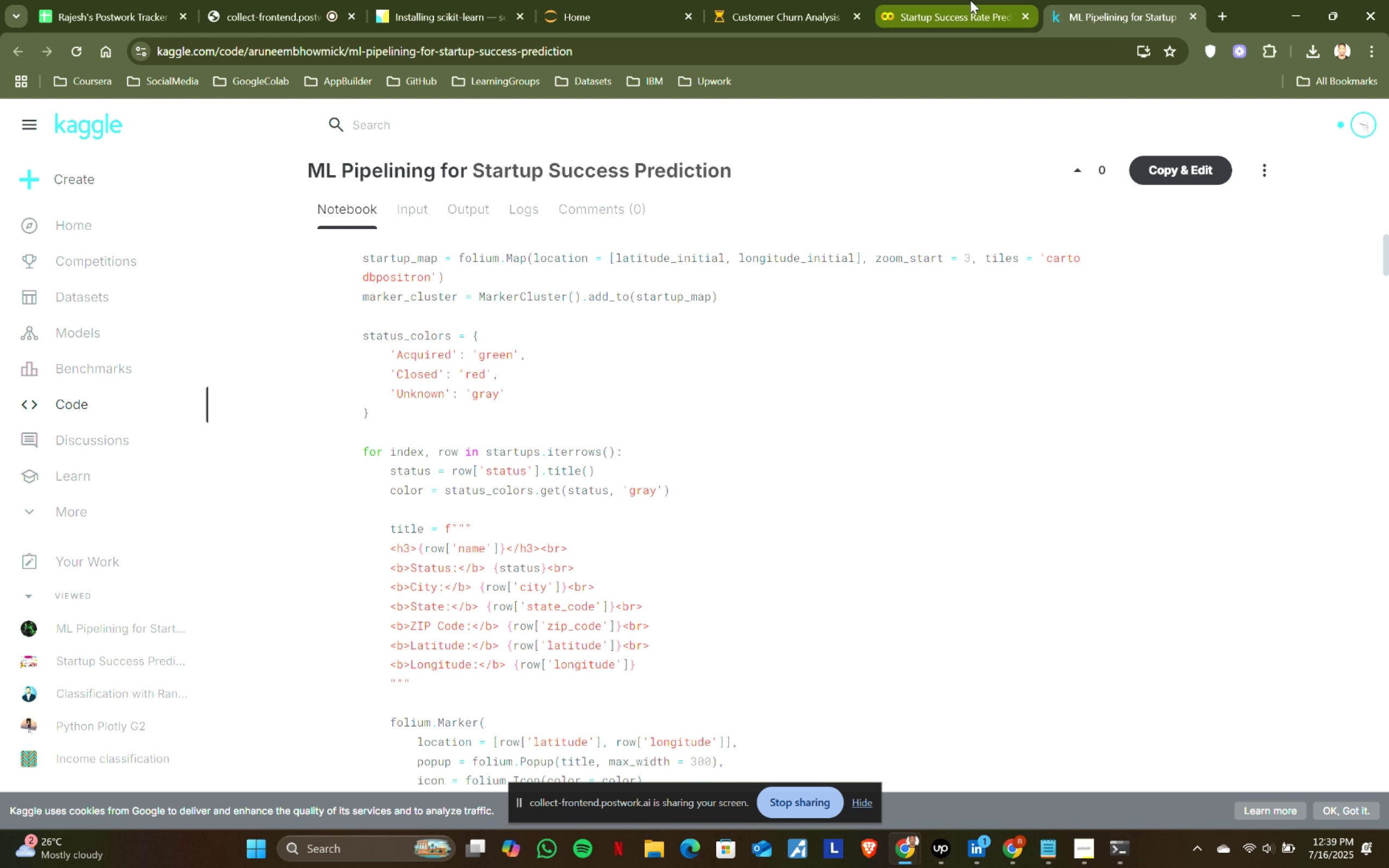 
key(Shift+Quote)
 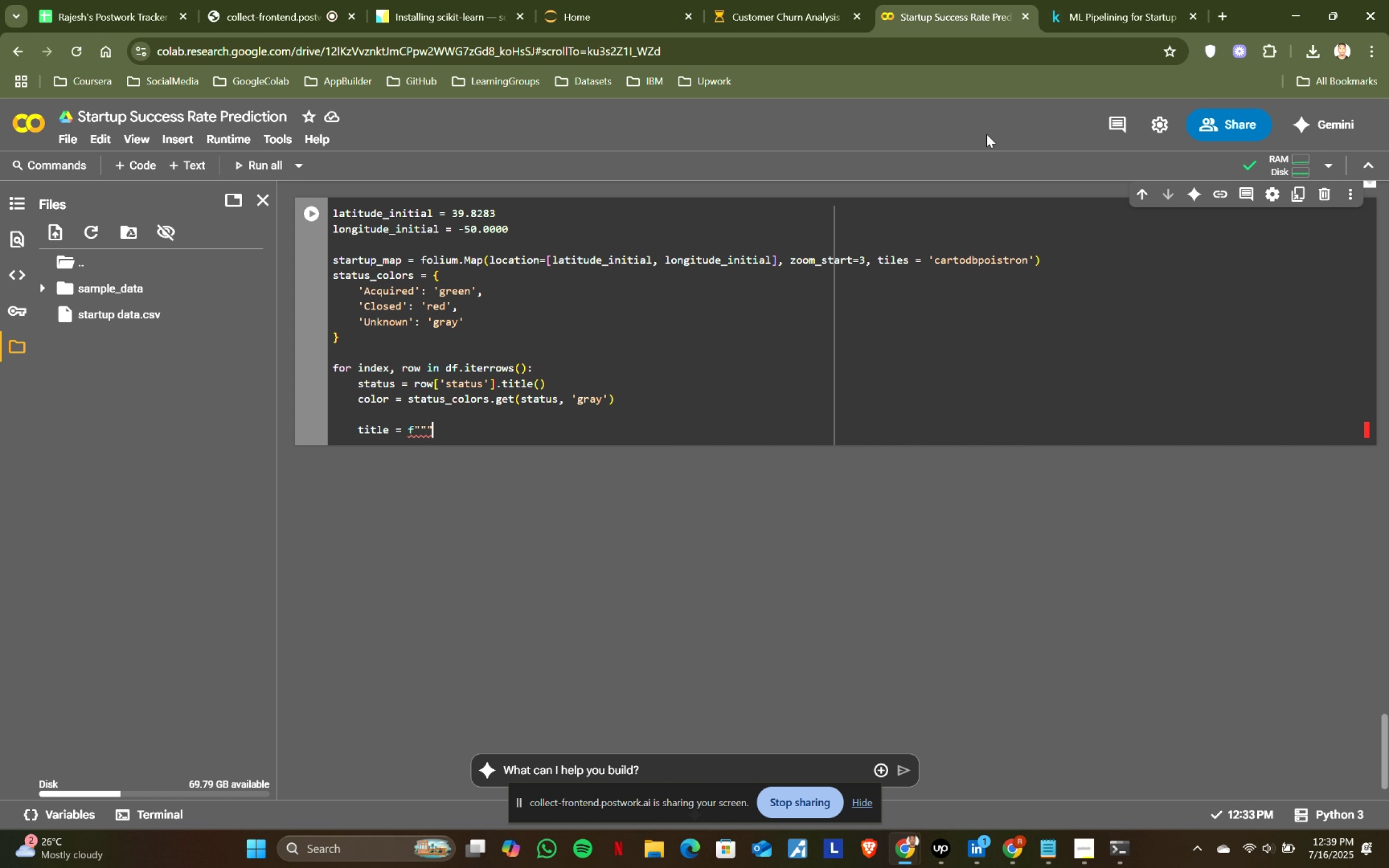 
left_click([1118, 0])
 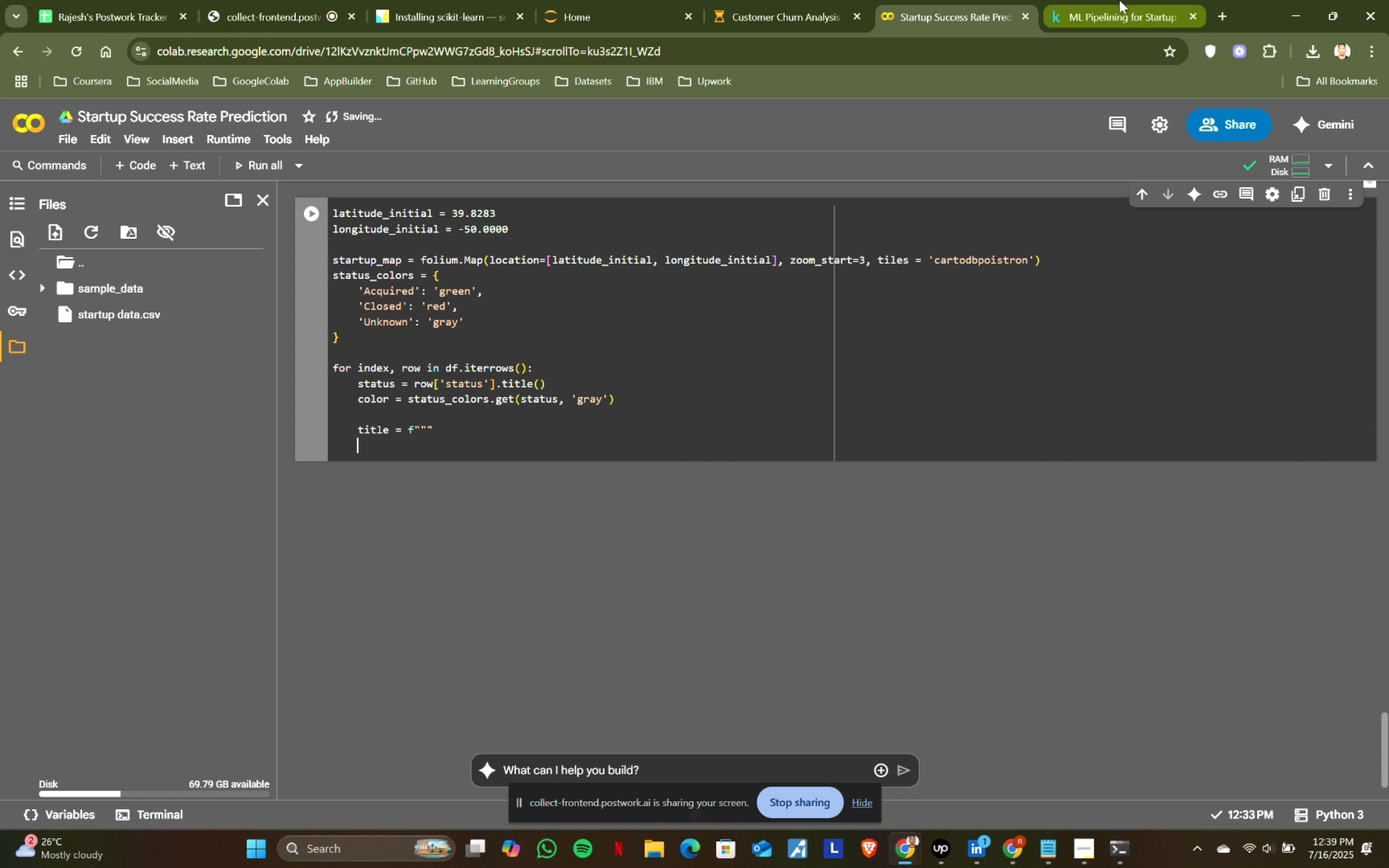 
left_click([948, 0])
 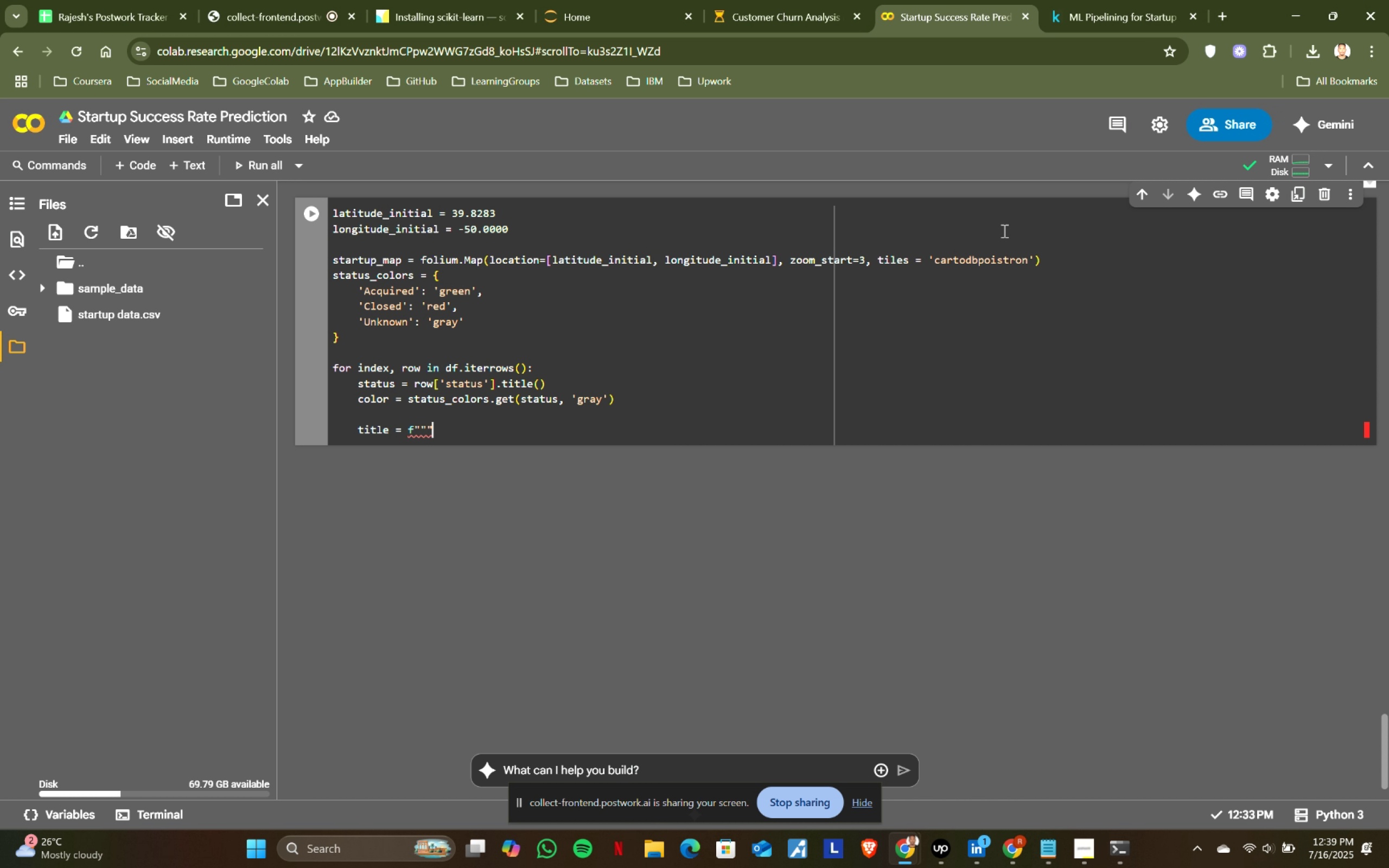 
key(Enter)
 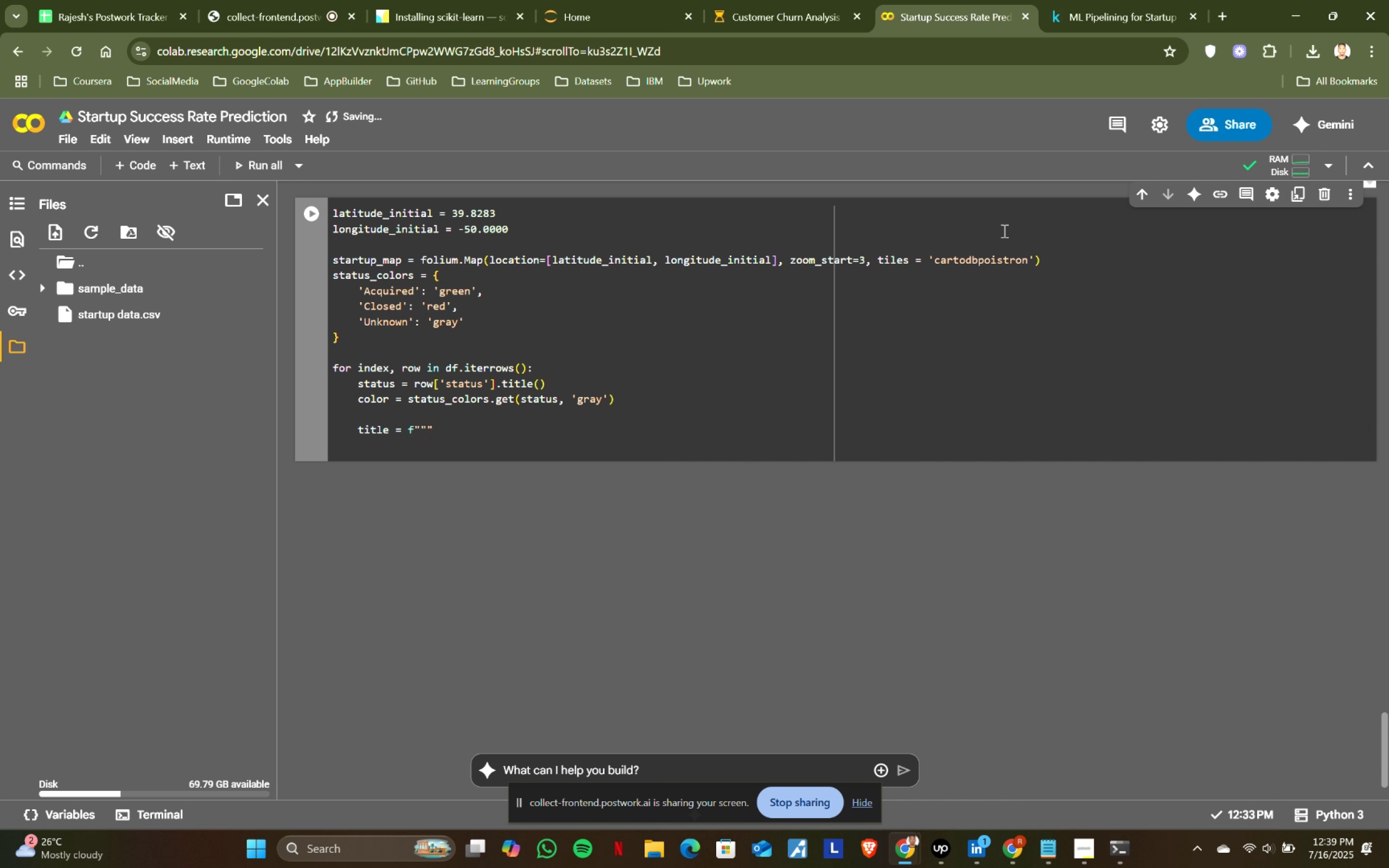 
left_click([1119, 0])
 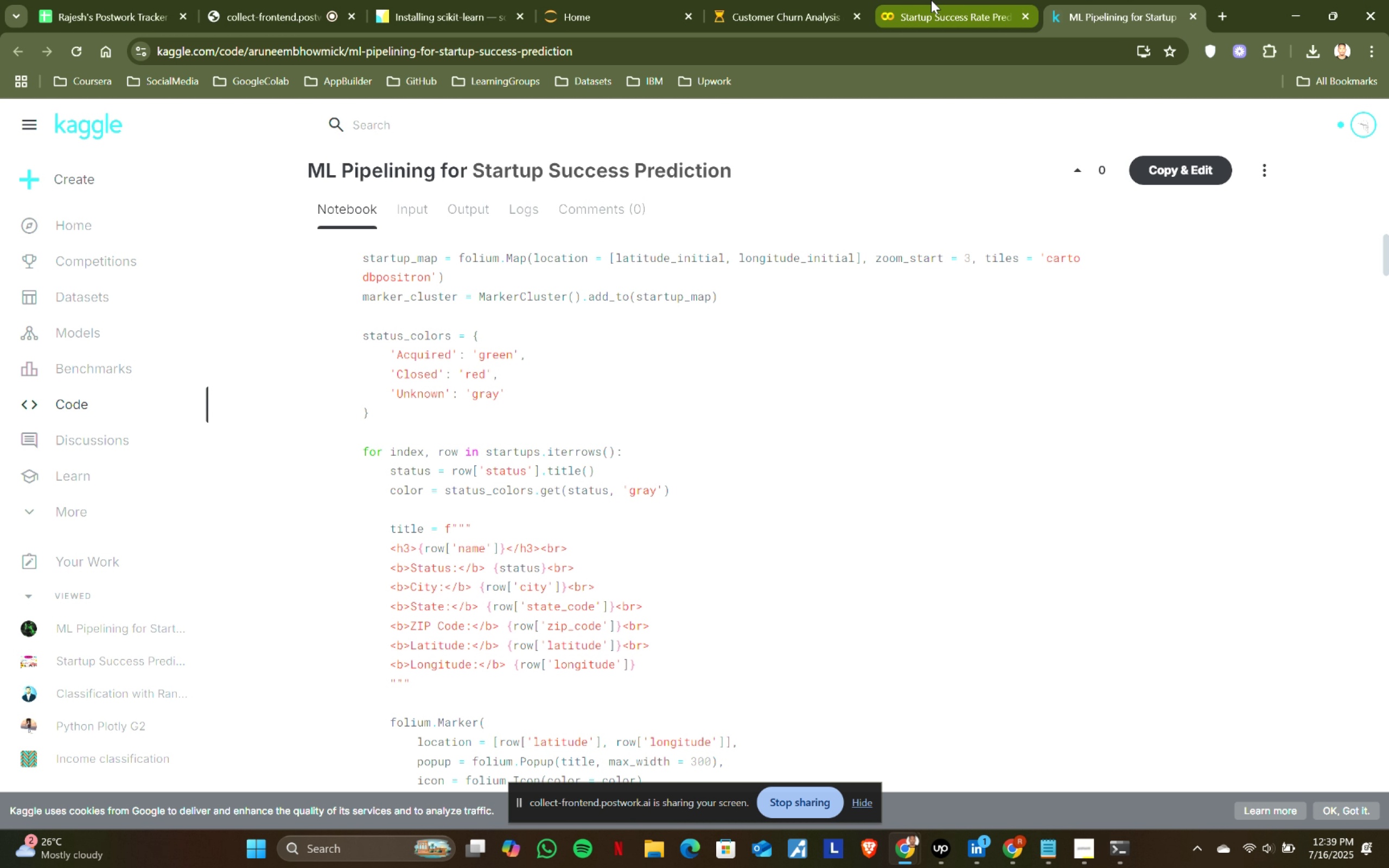 
left_click([931, 0])
 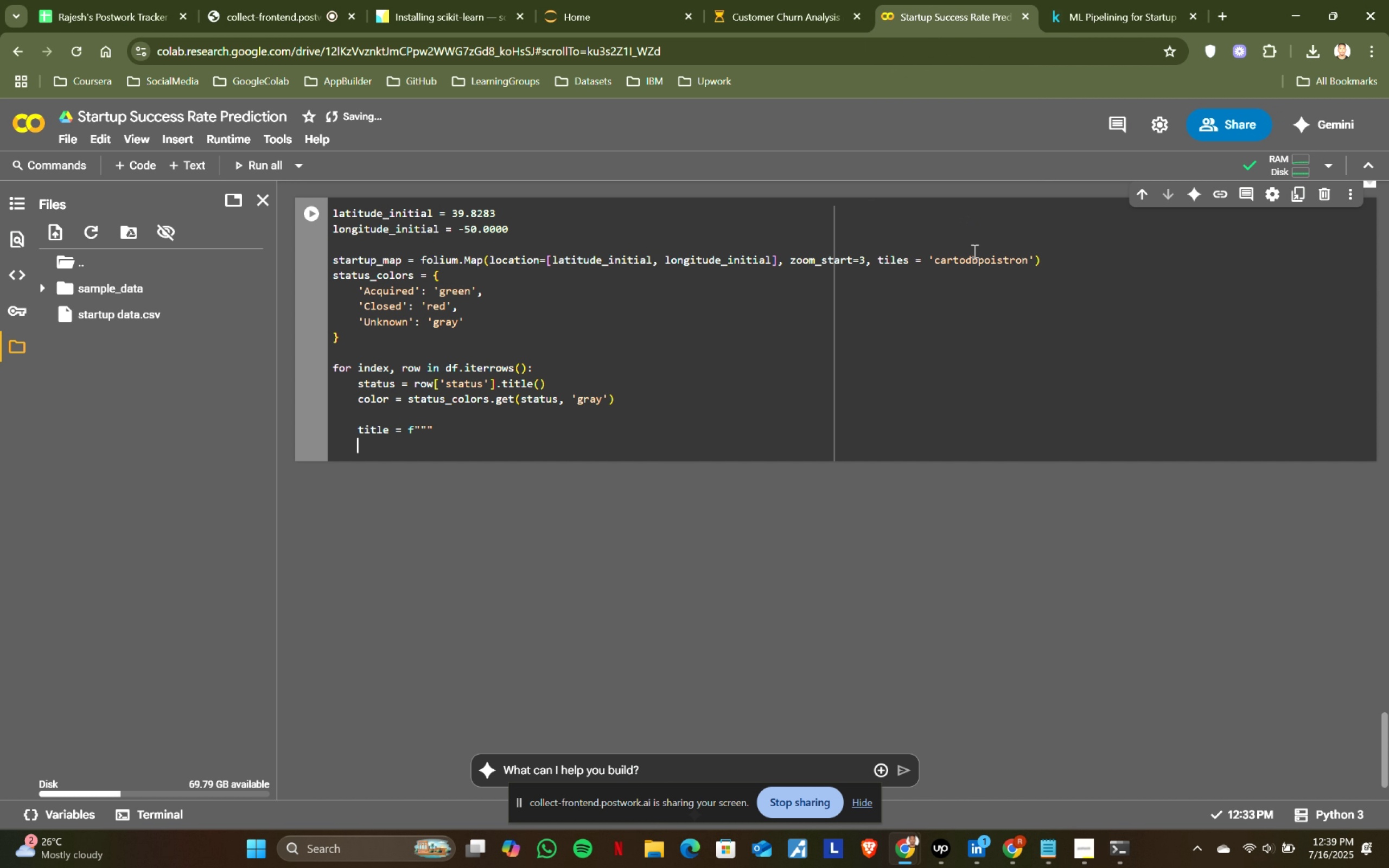 
type(<he)
key(Backspace)
type(3>)
 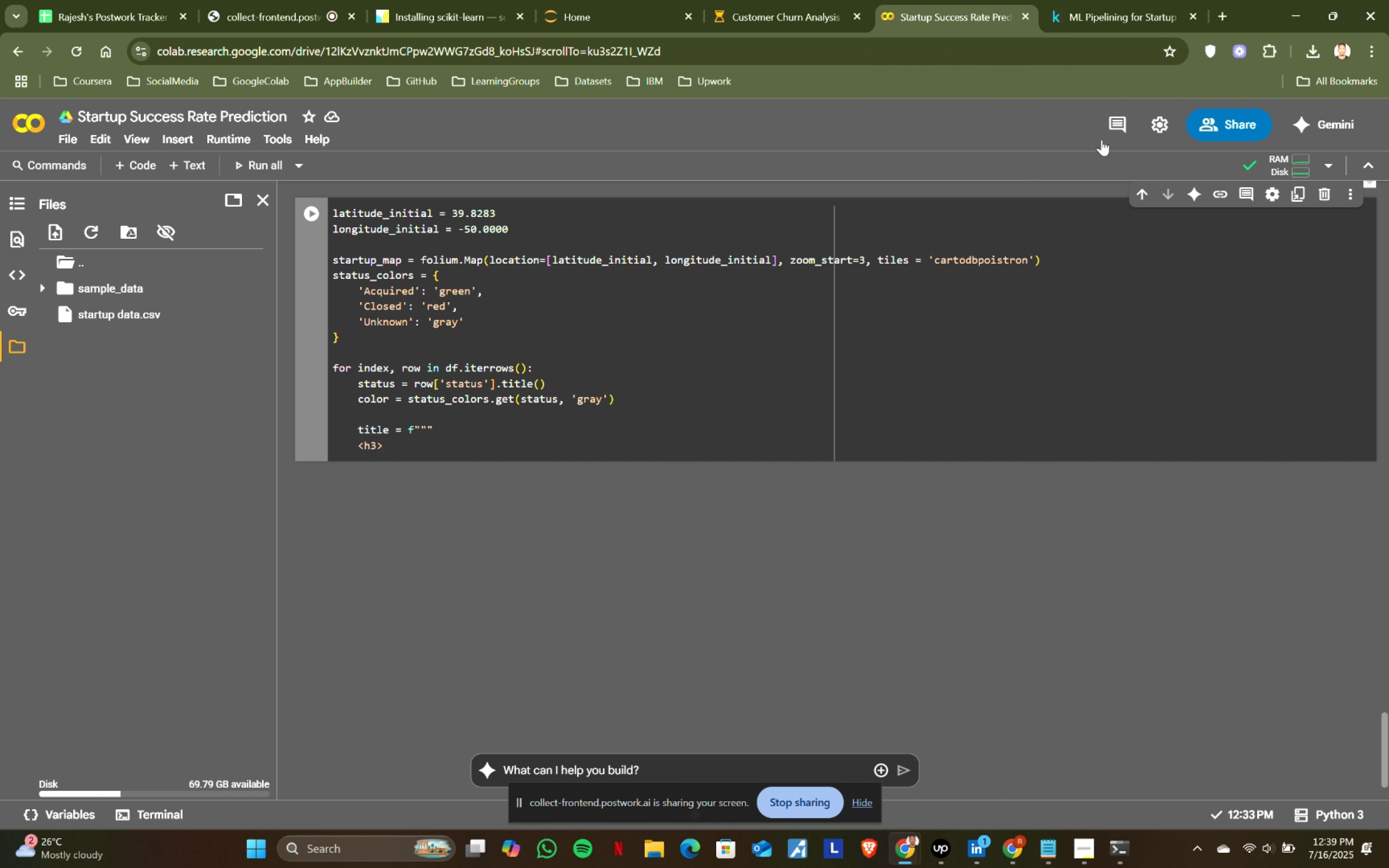 
left_click([1130, 0])
 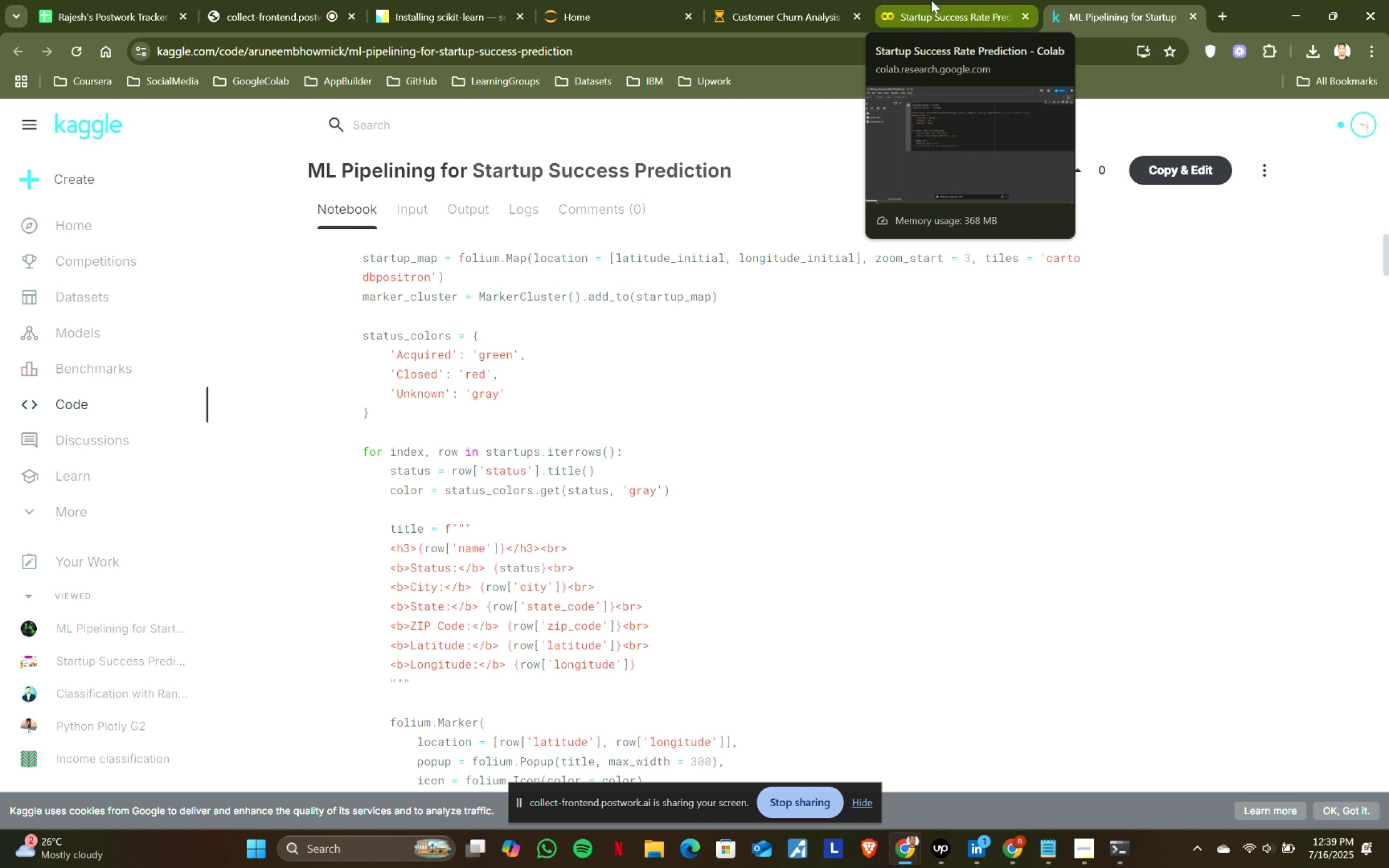 
left_click([931, 0])
 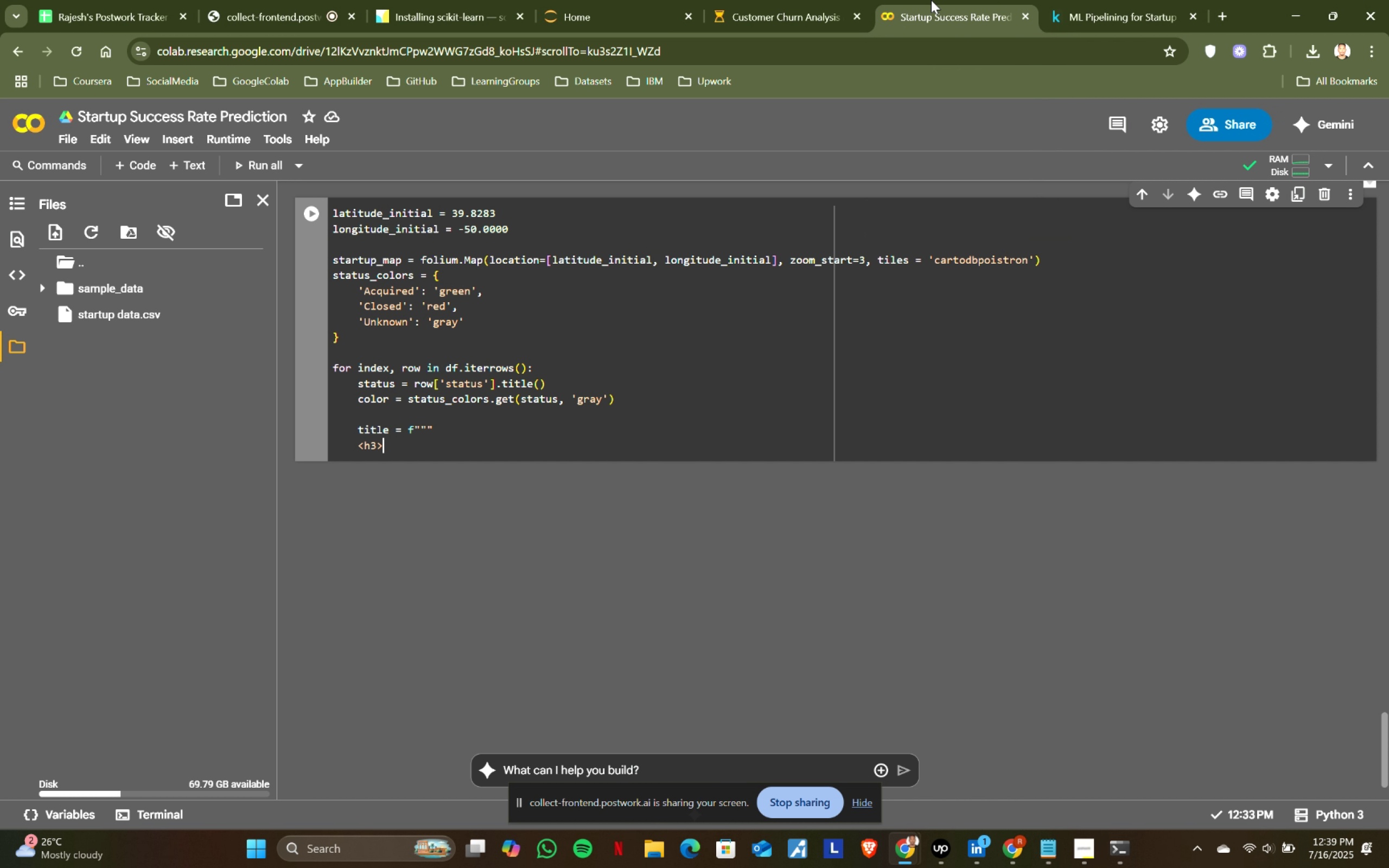 
type({row)
 